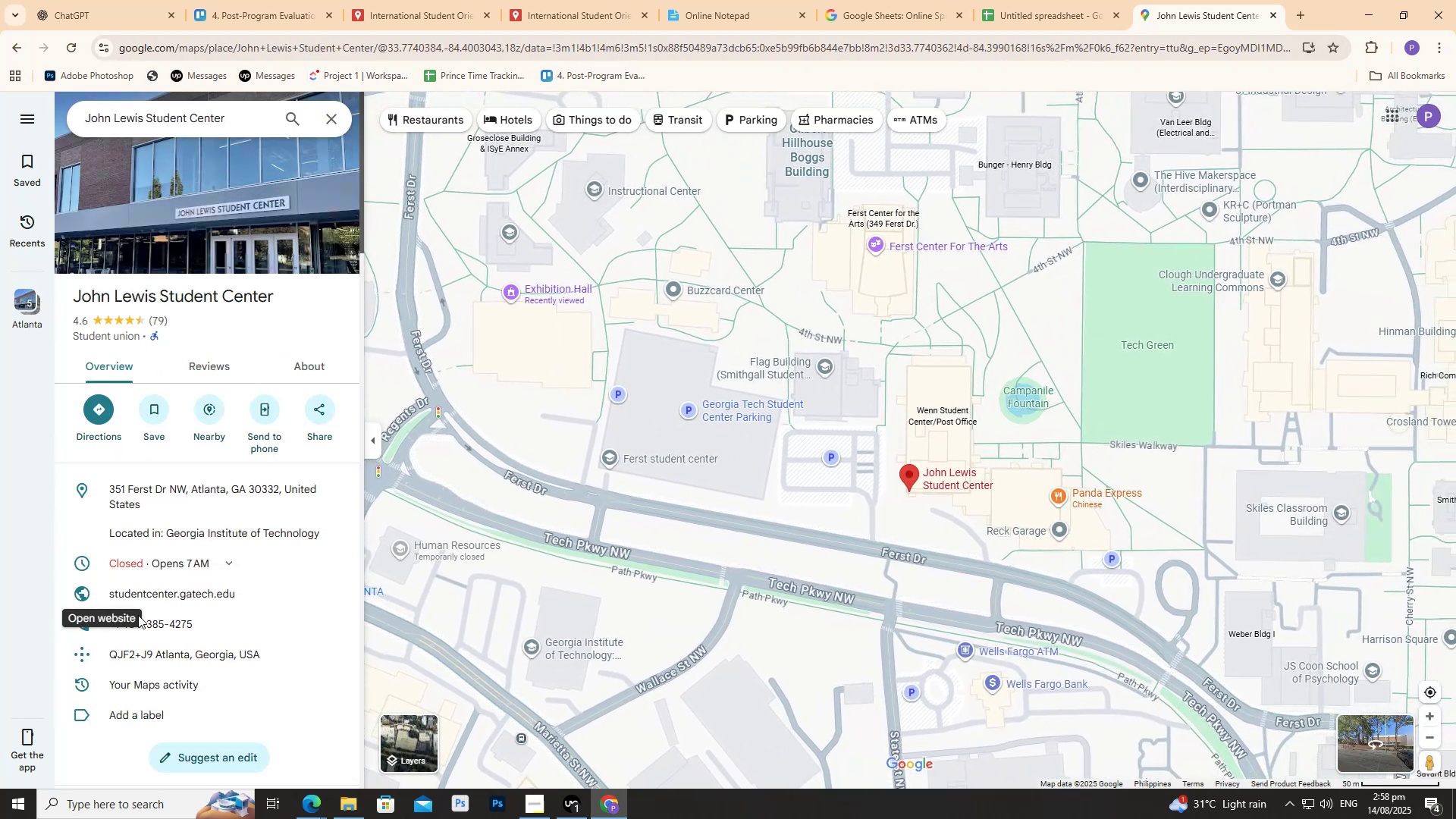 
left_click([147, 623])
 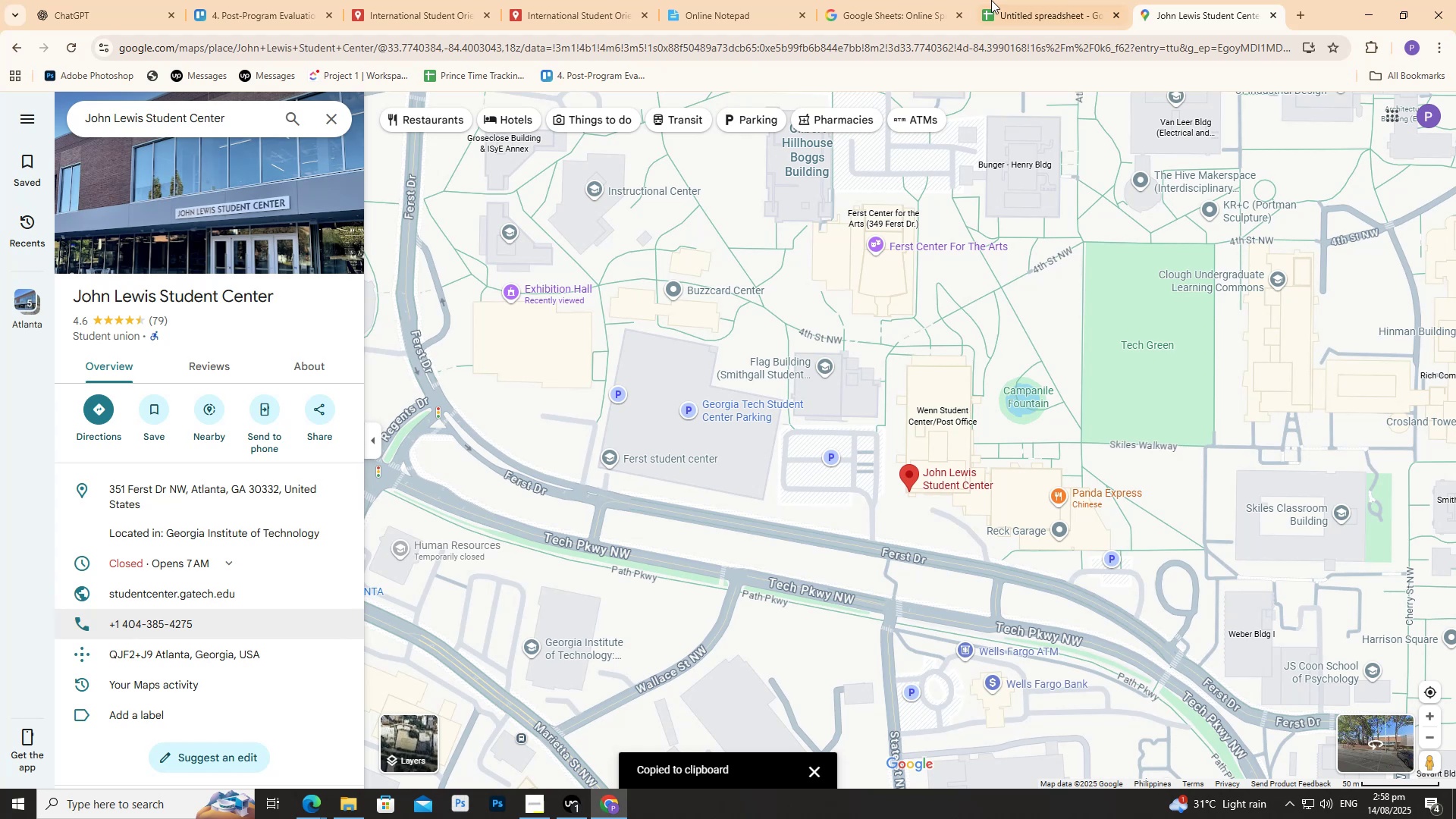 
double_click([930, 0])
 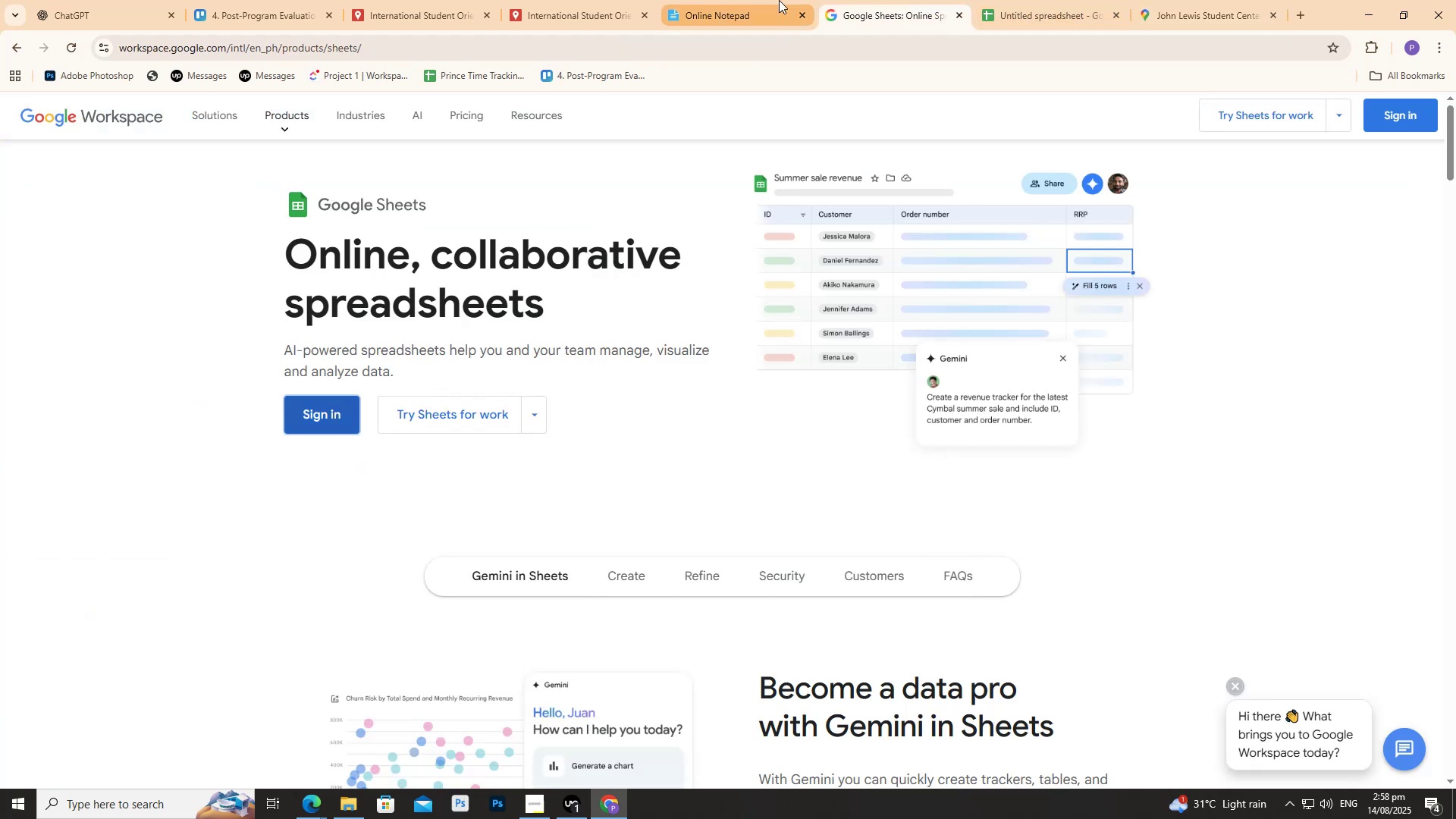 
left_click([770, 0])
 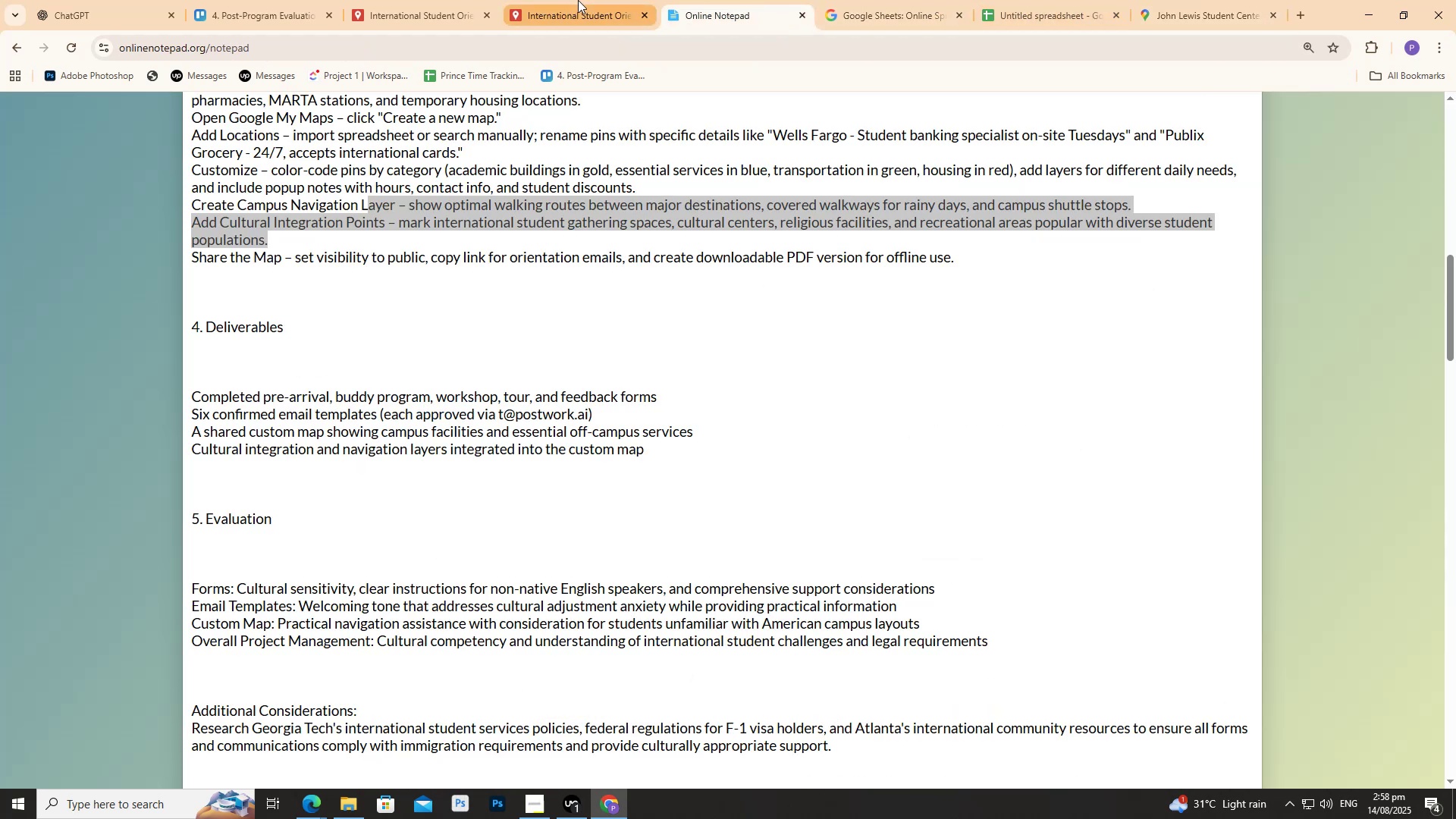 
double_click([578, 0])
 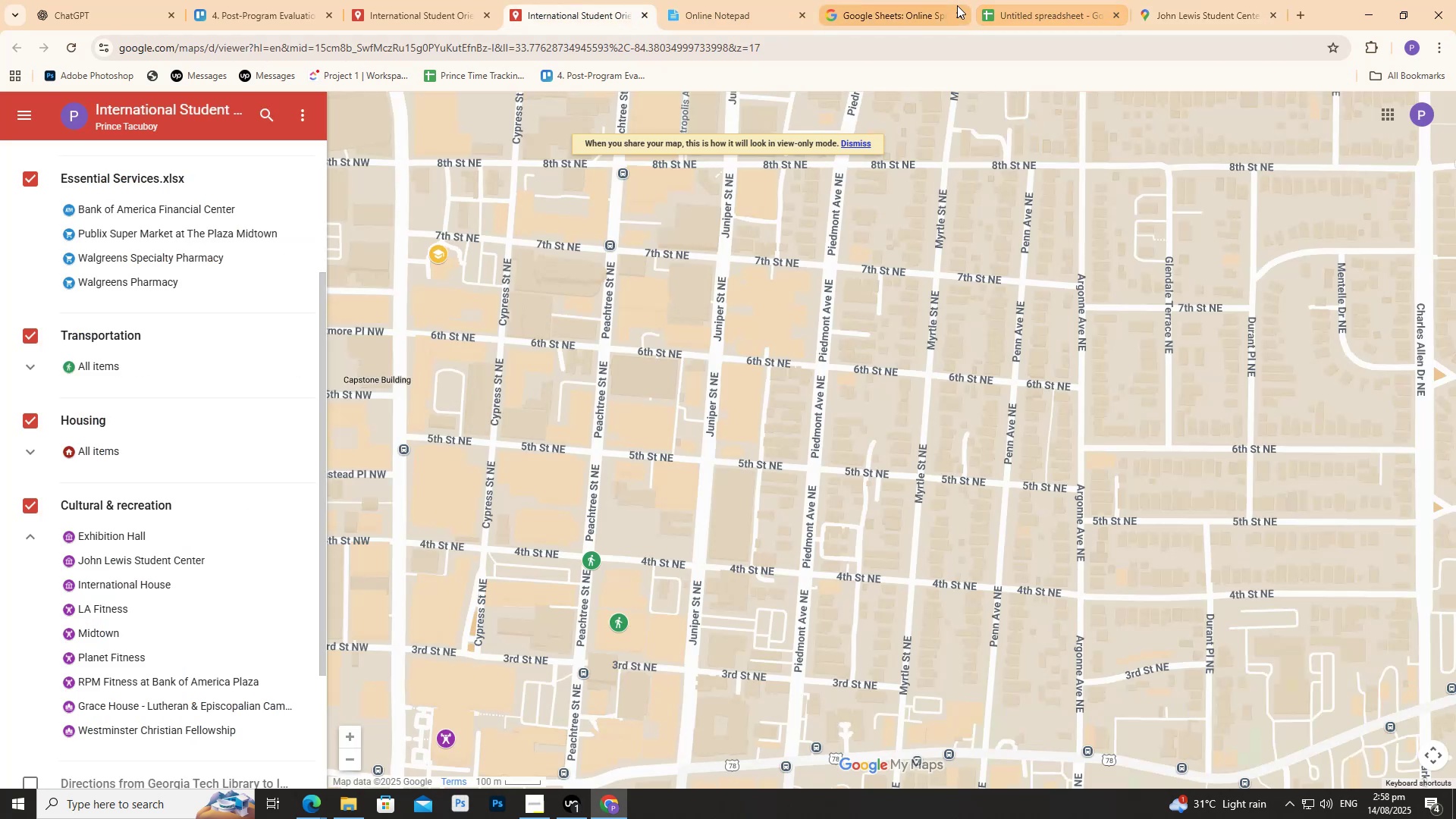 
left_click([997, 0])
 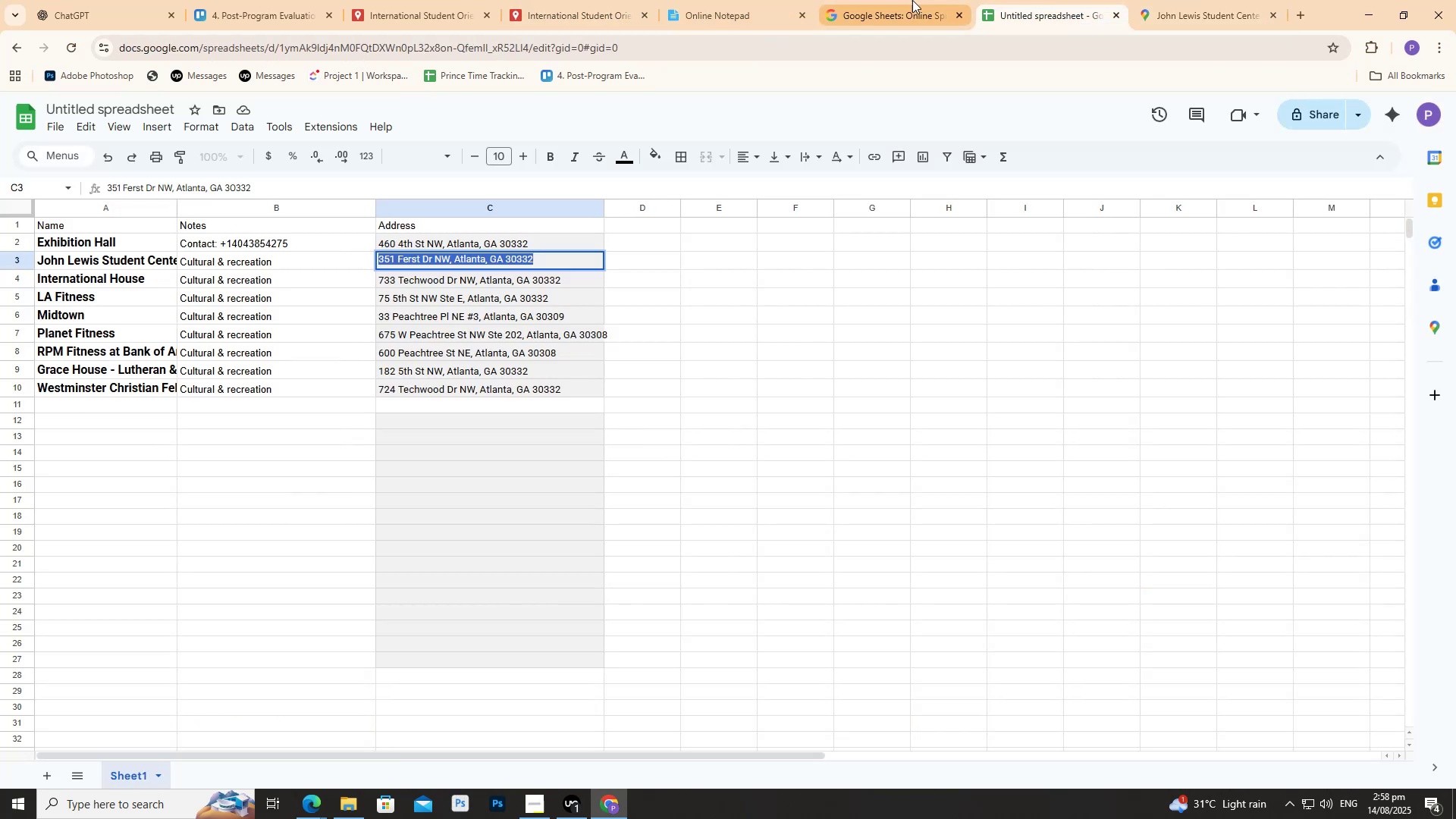 
double_click([910, 0])
 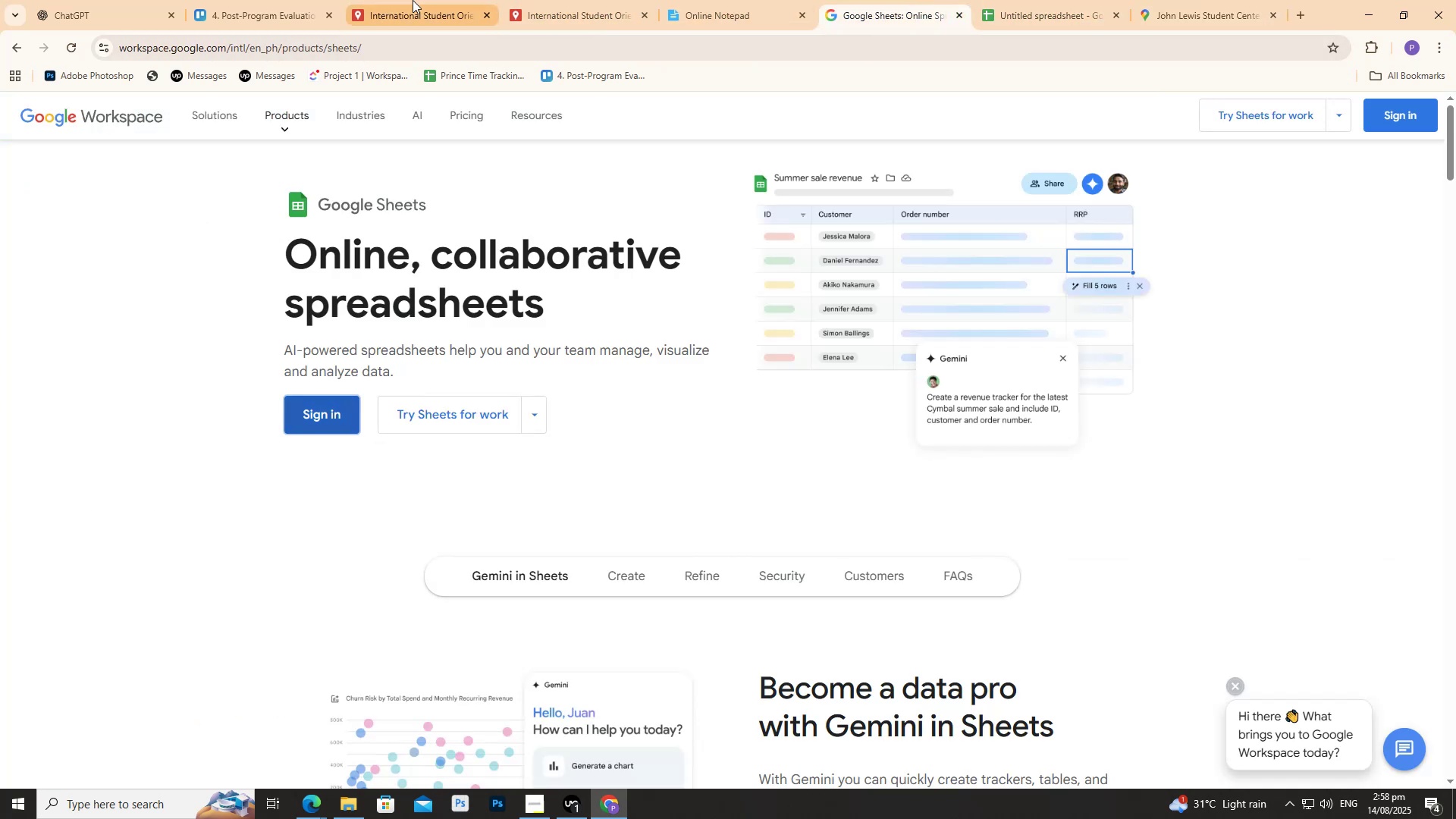 
left_click([417, 0])
 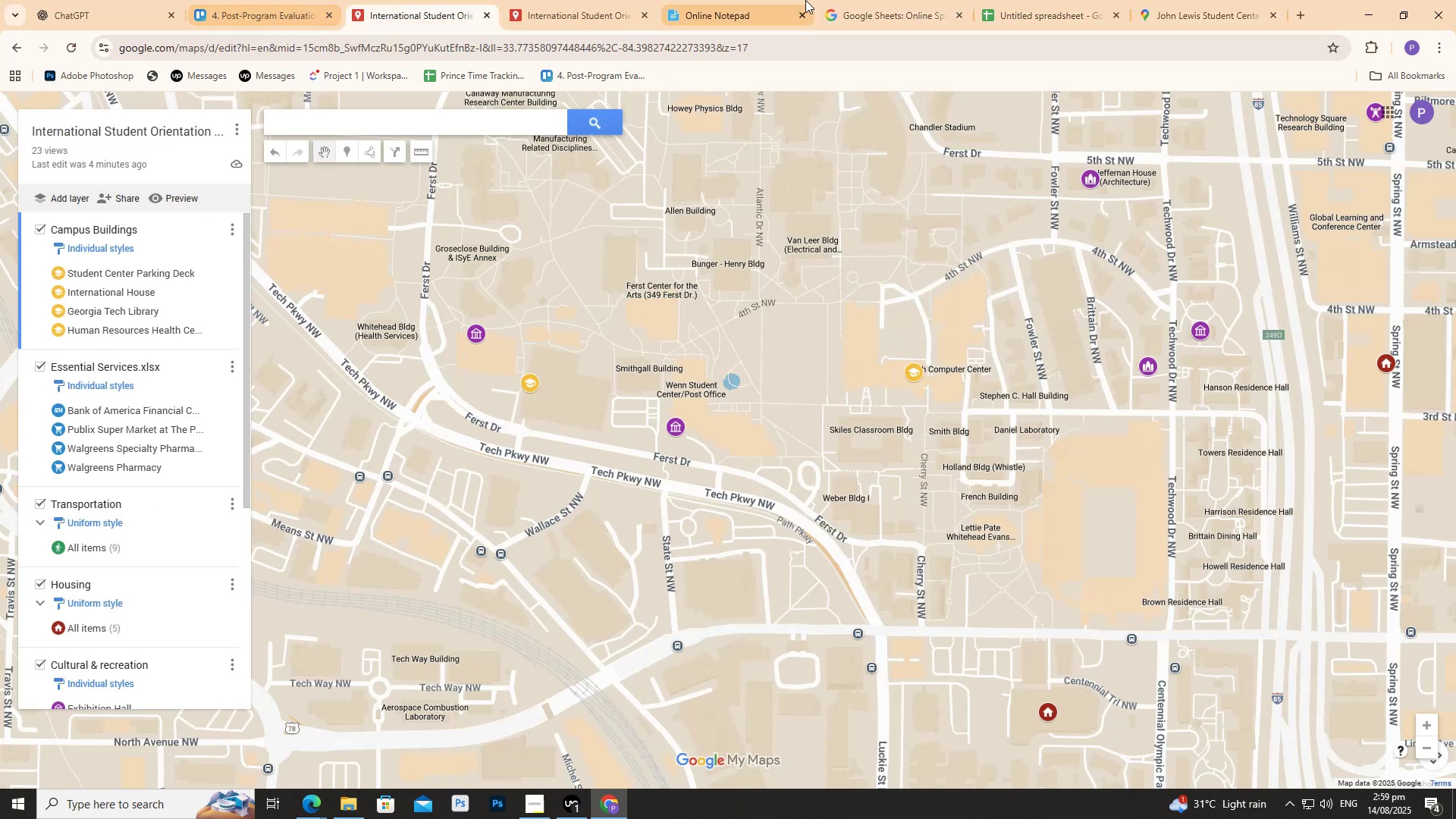 
left_click([981, 0])
 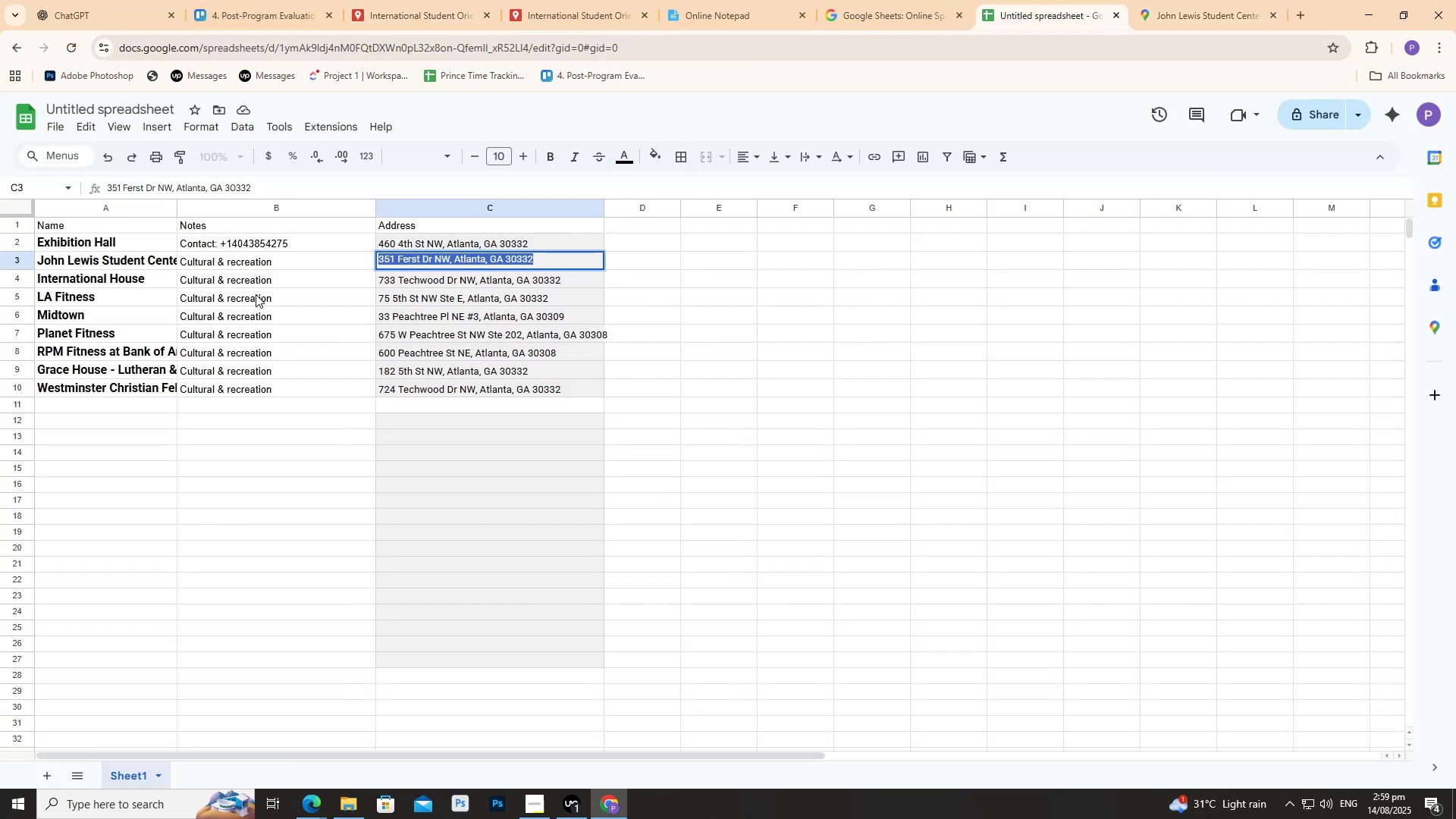 
left_click([245, 268])
 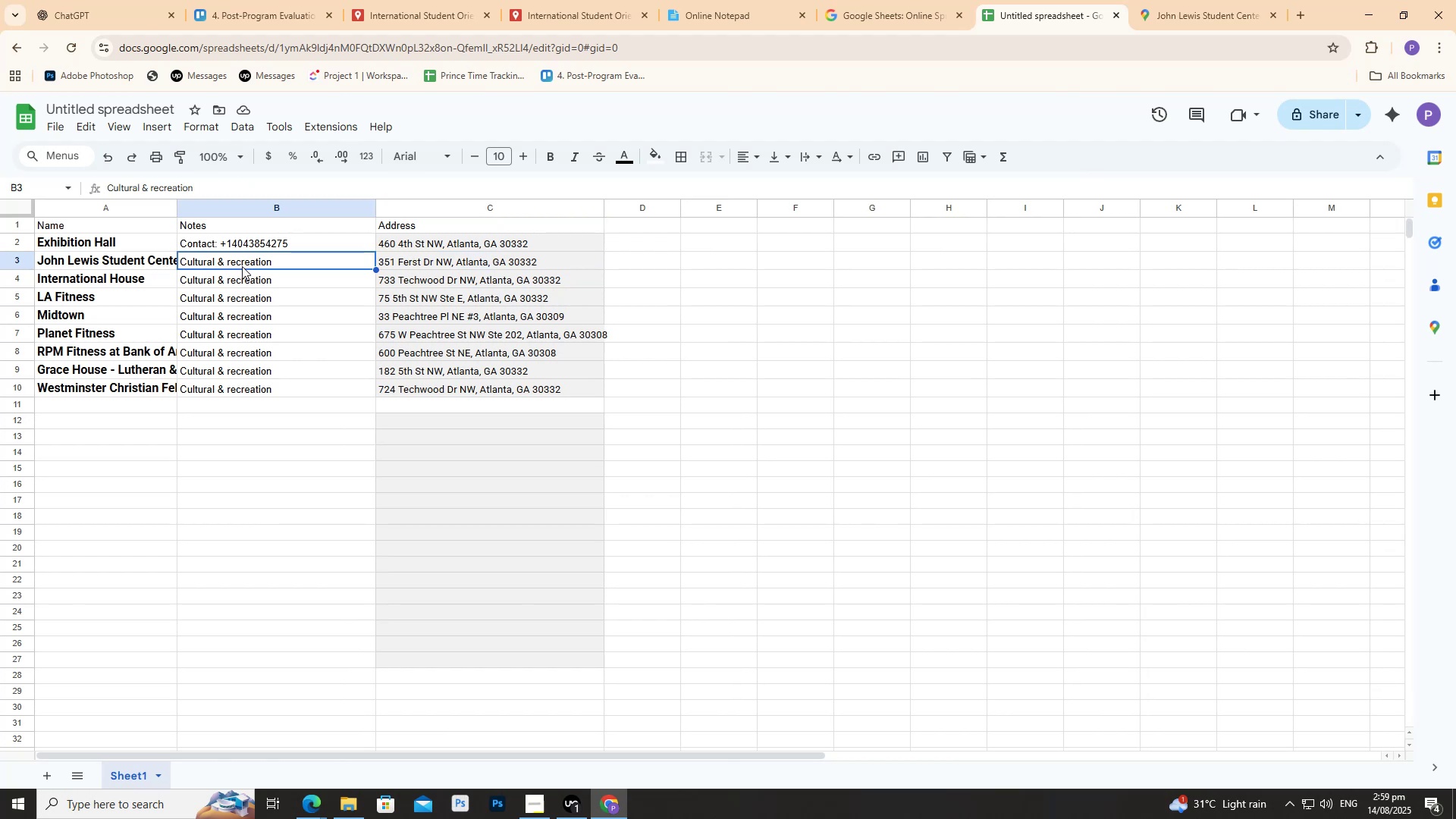 
double_click([240, 265])
 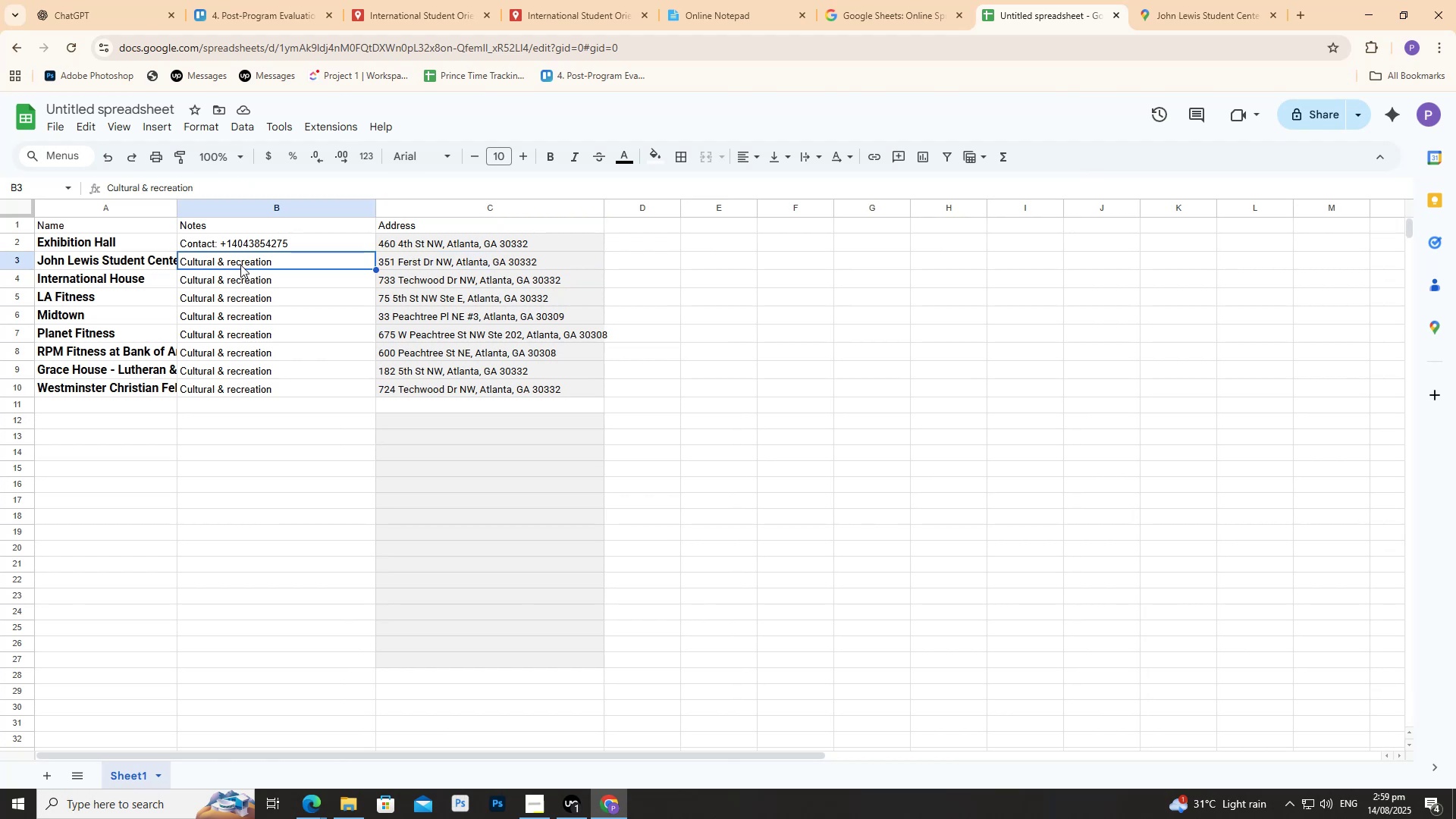 
triple_click([240, 265])
 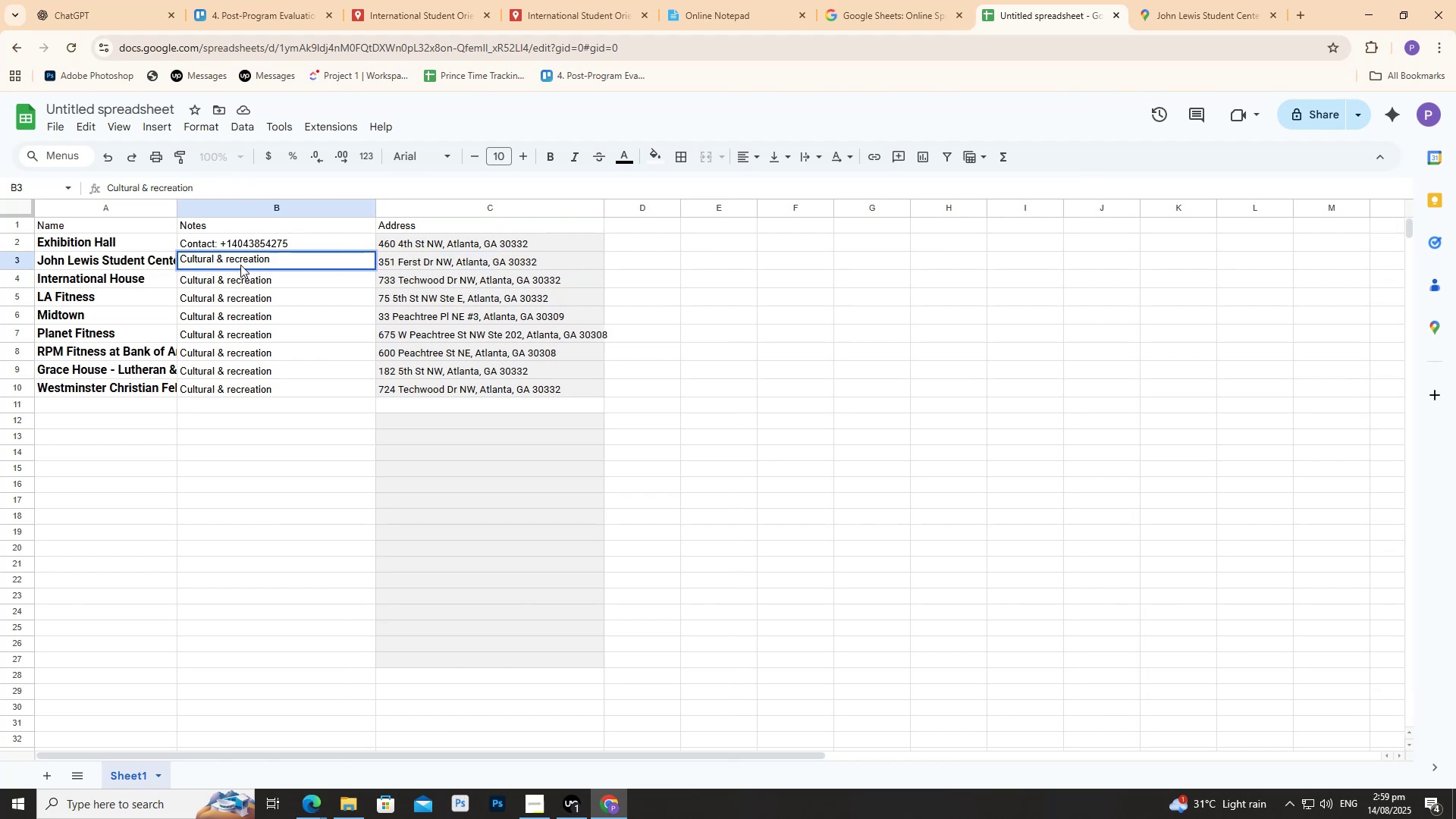 
triple_click([240, 265])
 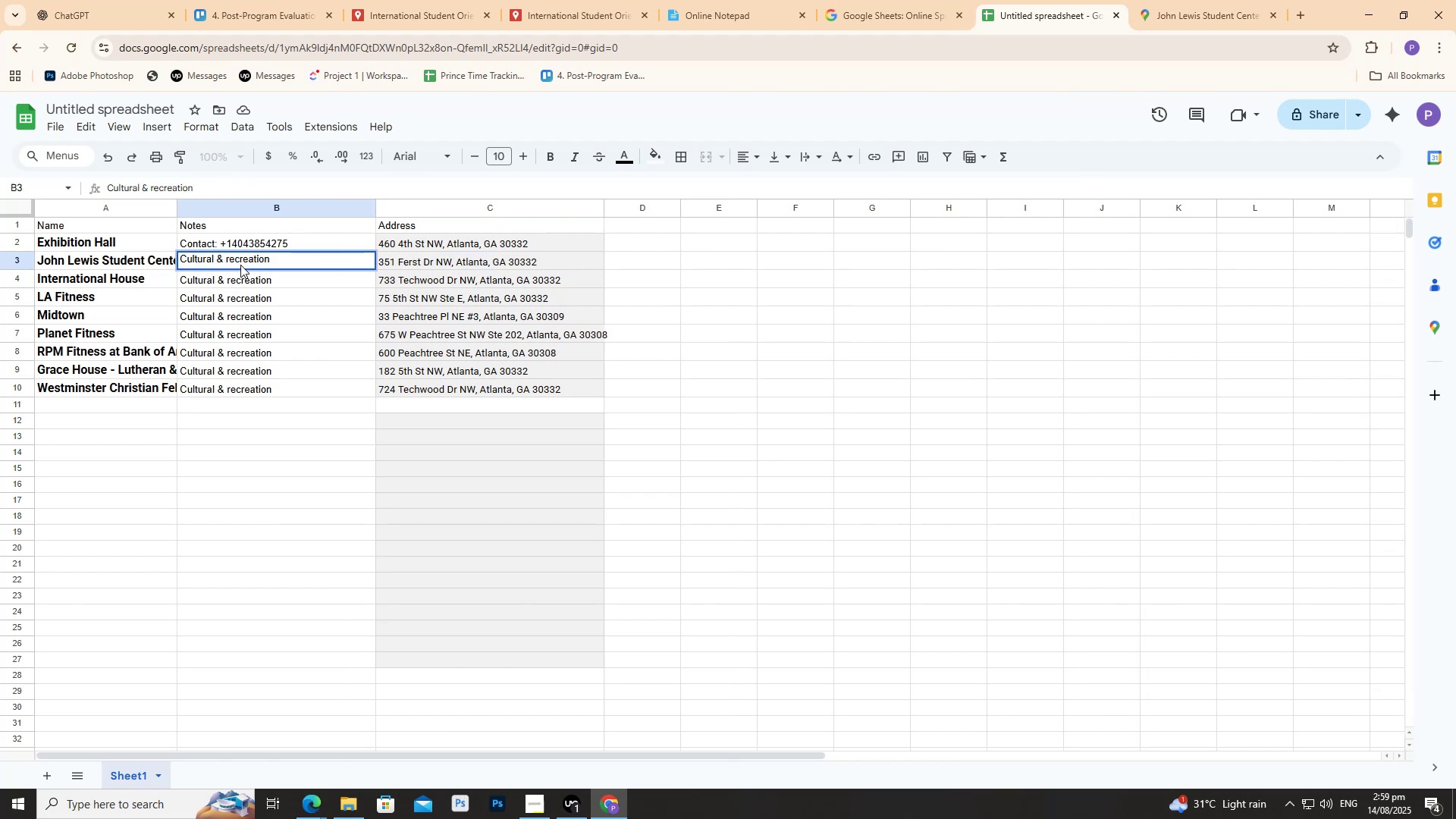 
key(Control+A)
 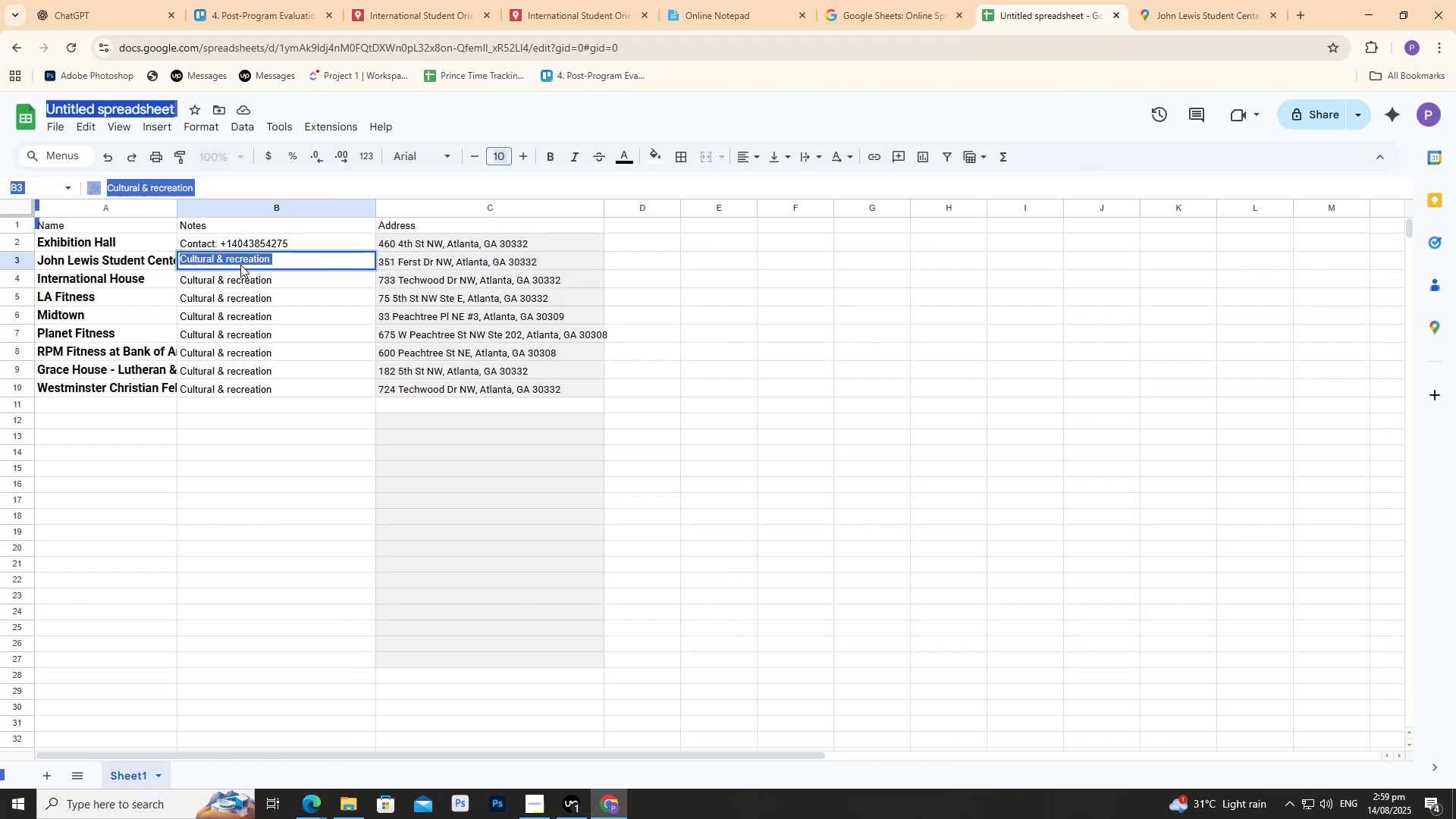 
key(Control+V)
 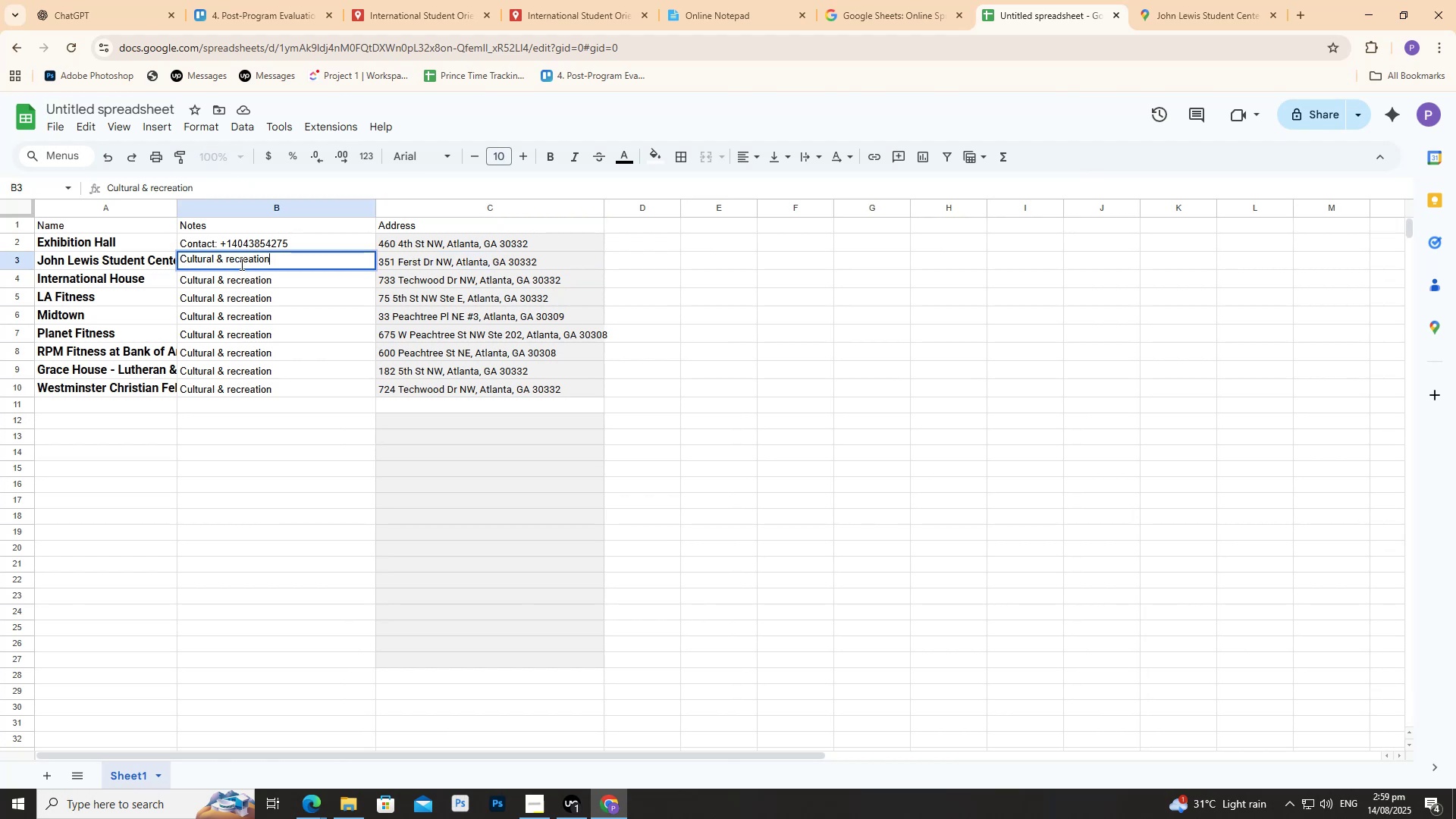 
key(Control+Z)
 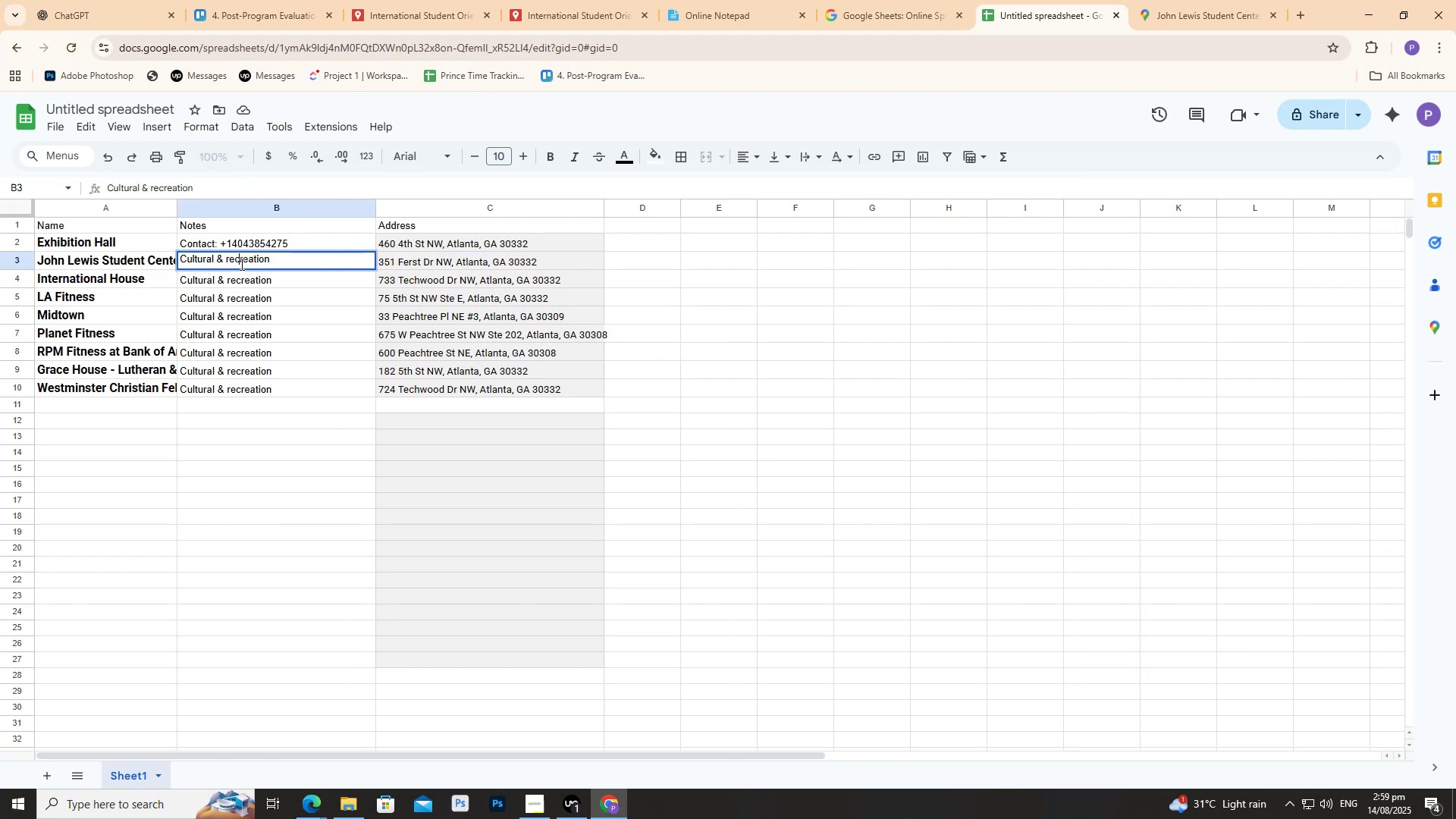 
double_click([240, 264])
 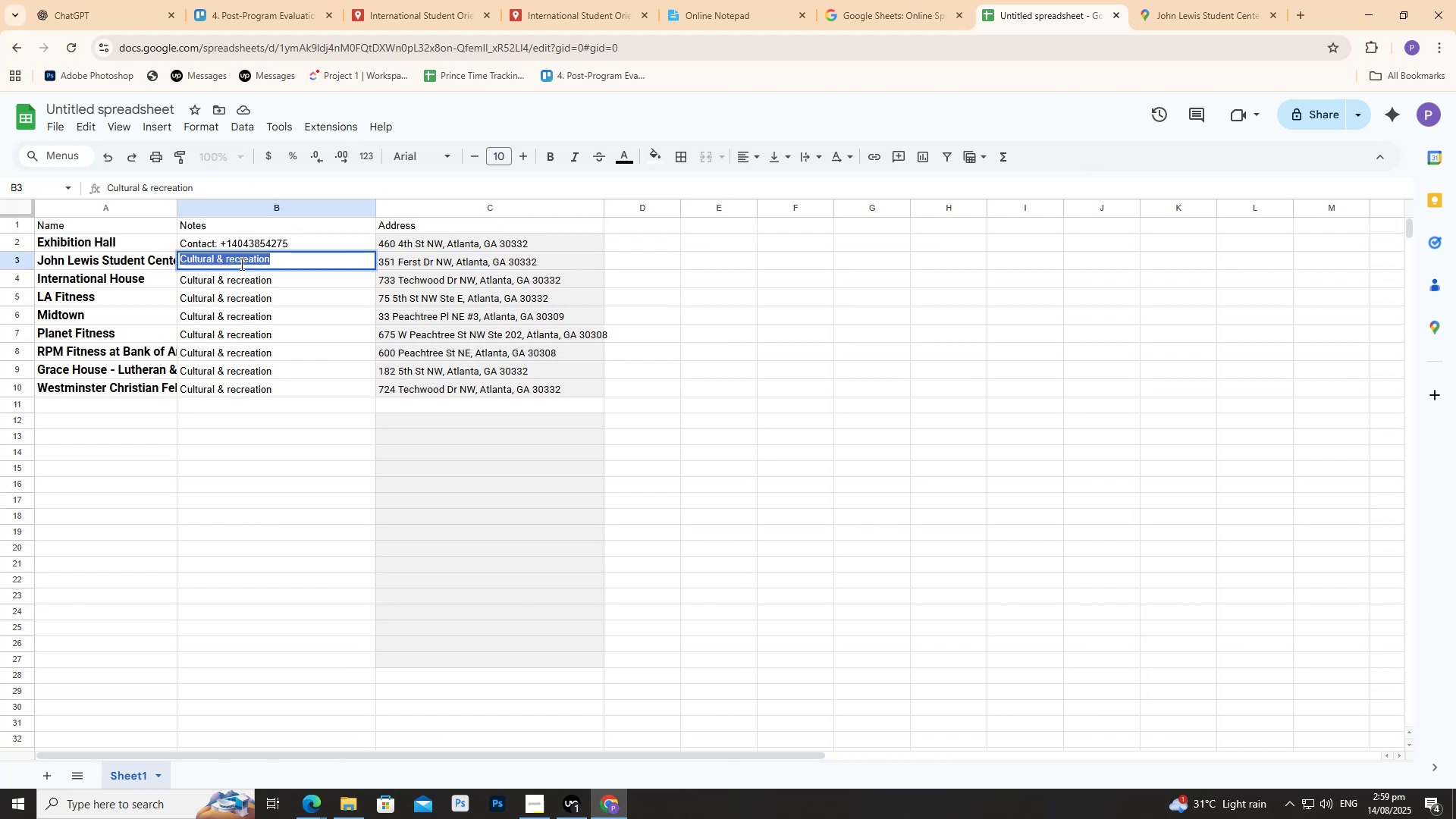 
triple_click([240, 264])
 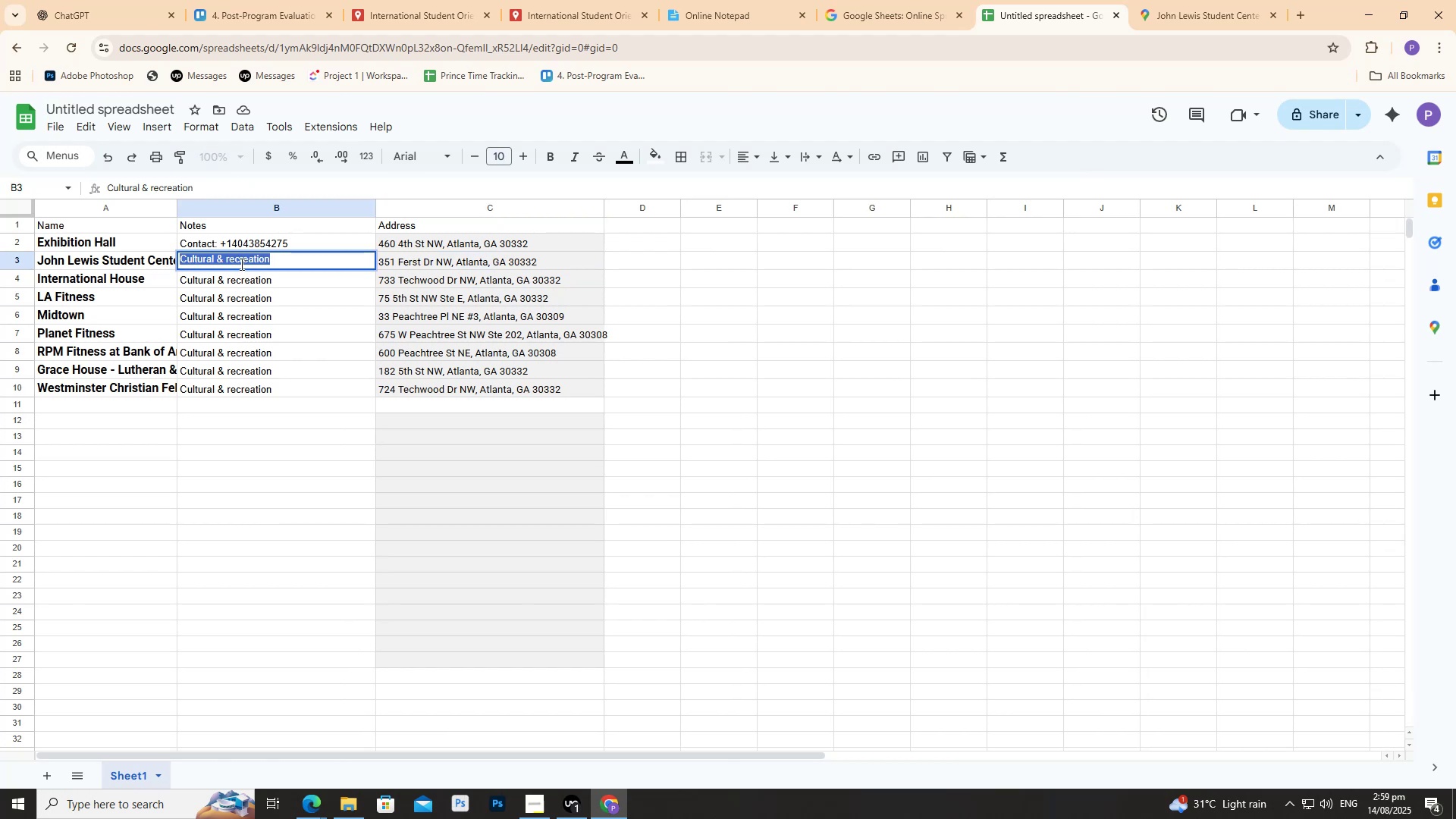 
key(Control+V)
 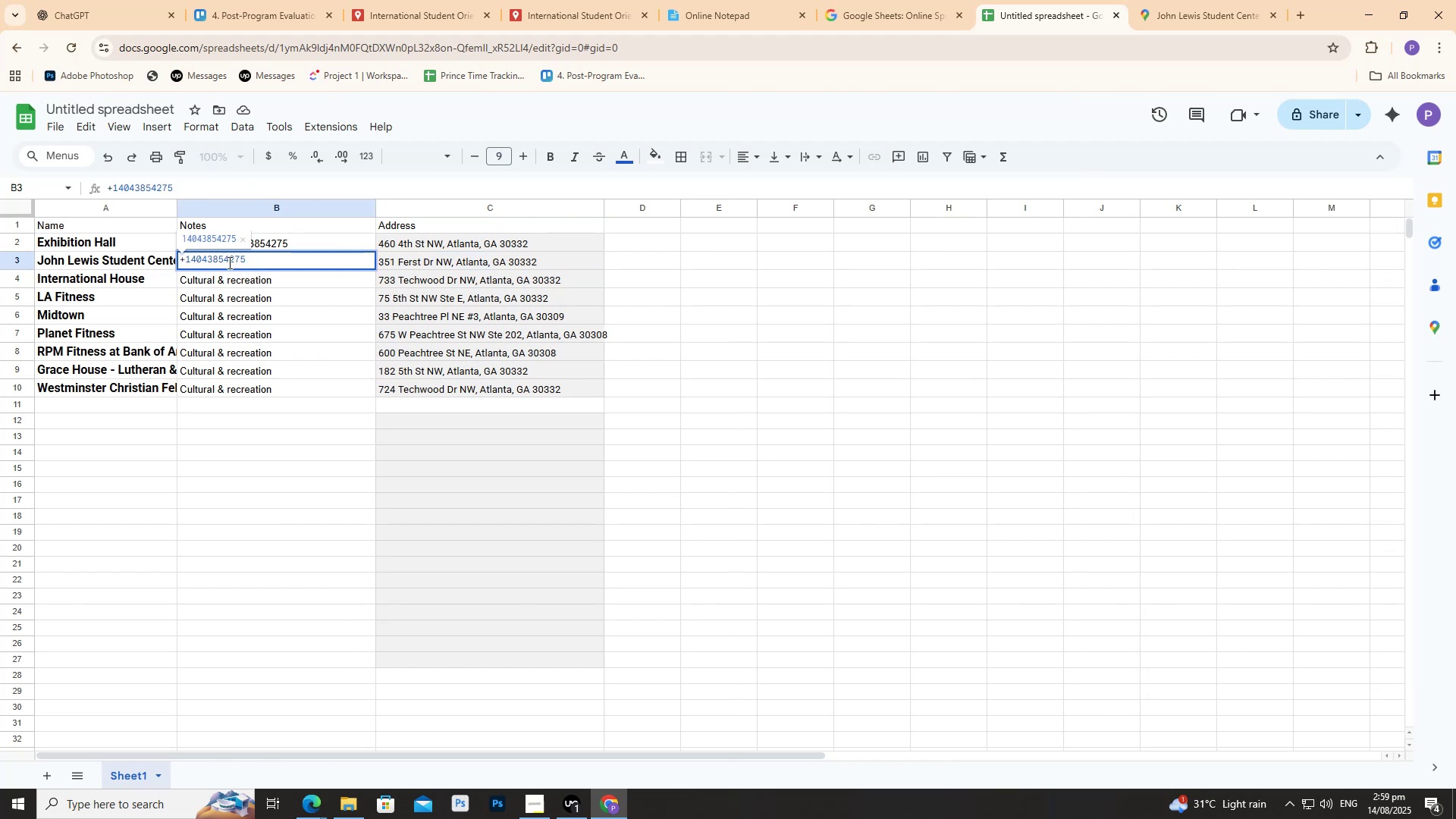 
double_click([228, 262])
 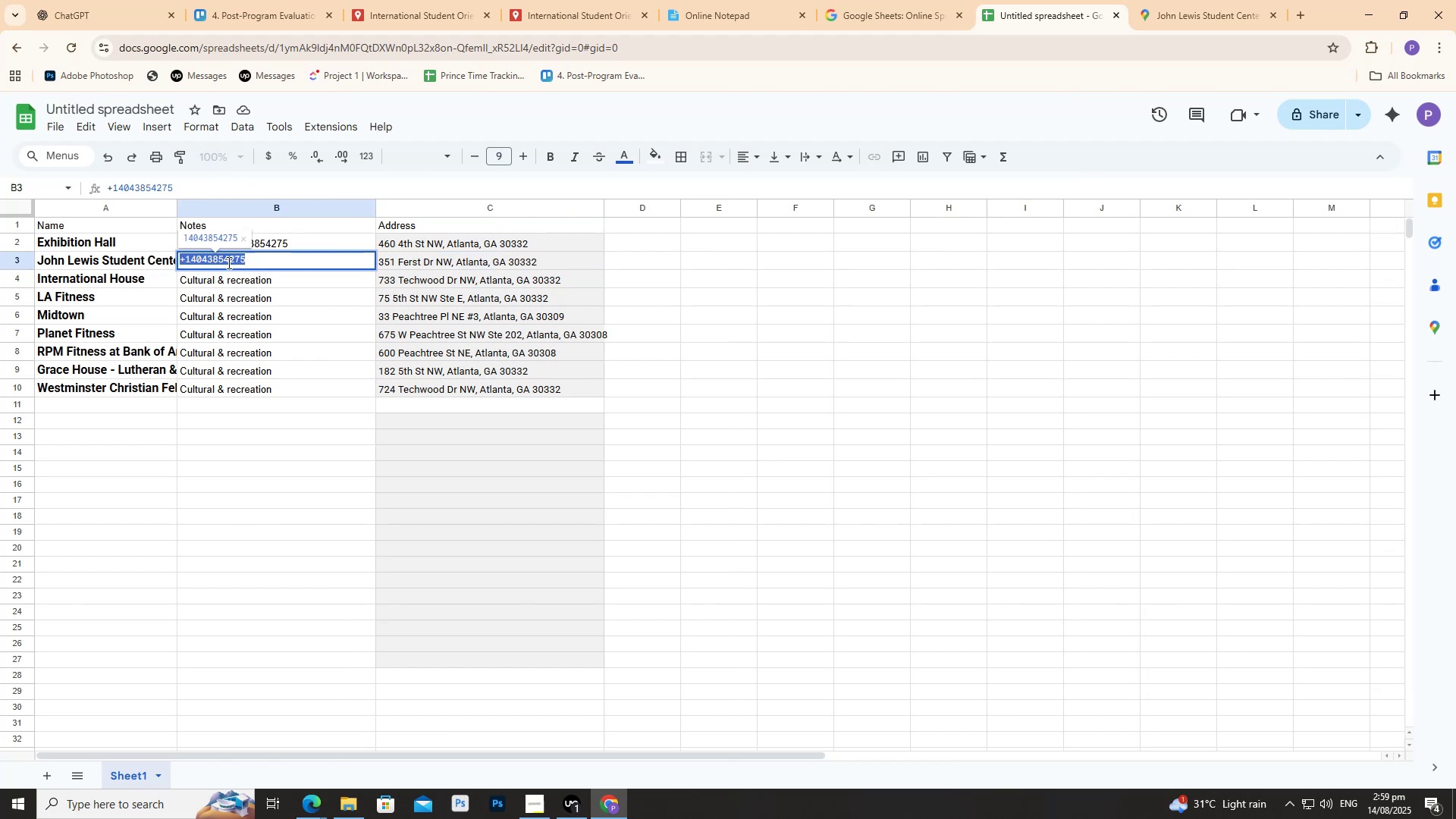 
triple_click([228, 262])
 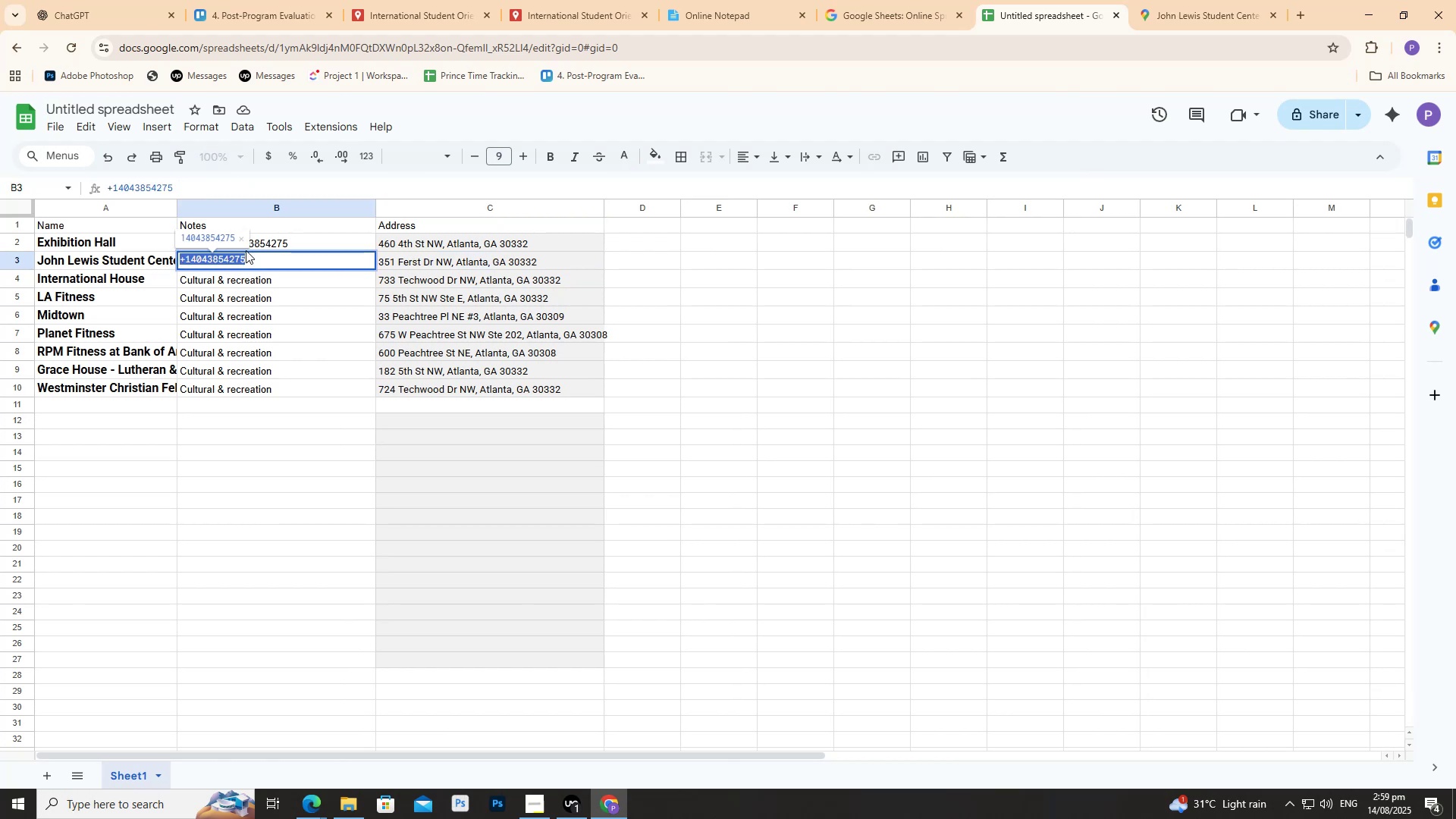 
type(Contact )
key(Backspace)
type(: )
 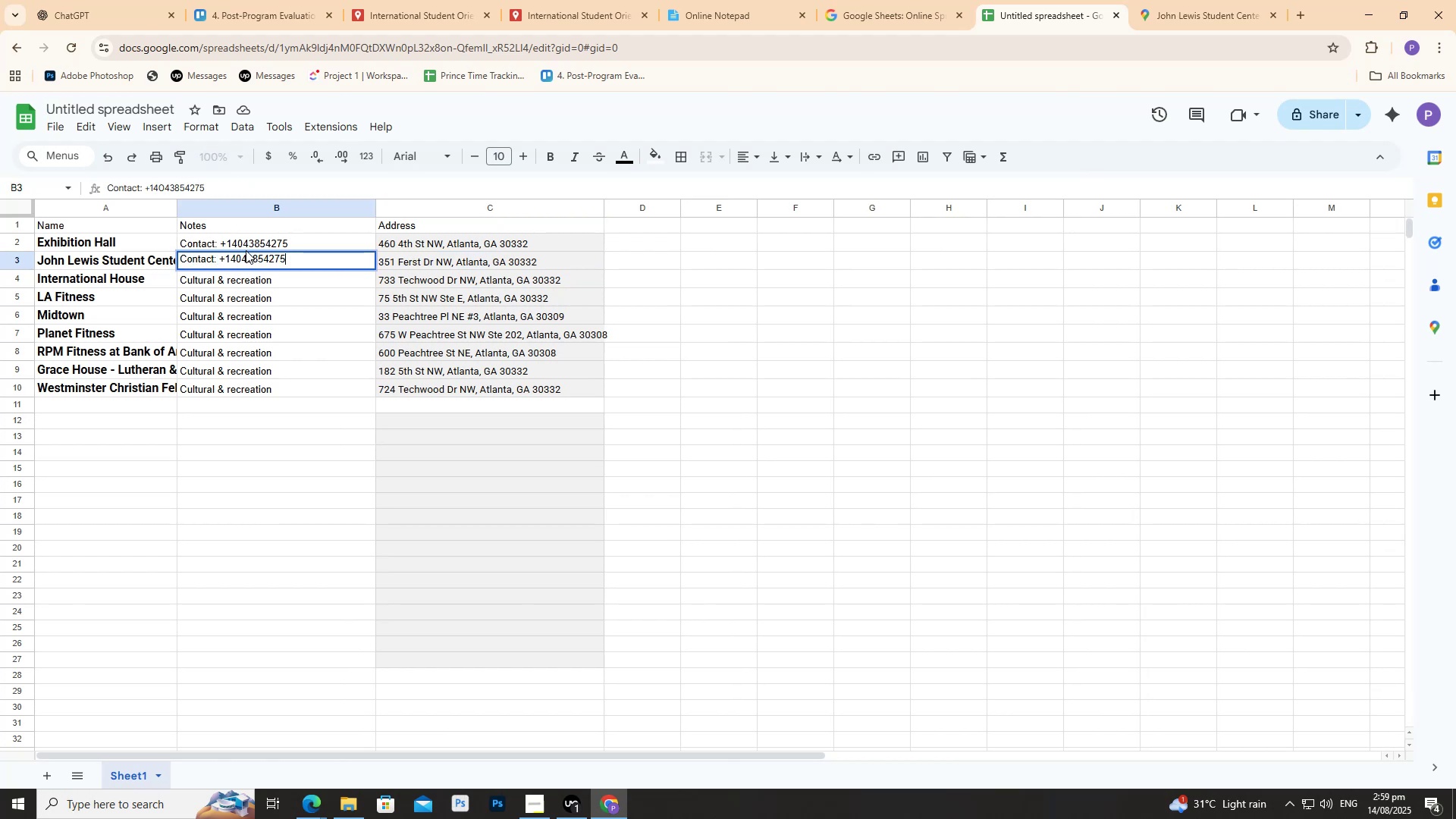 
key(Control+V)
 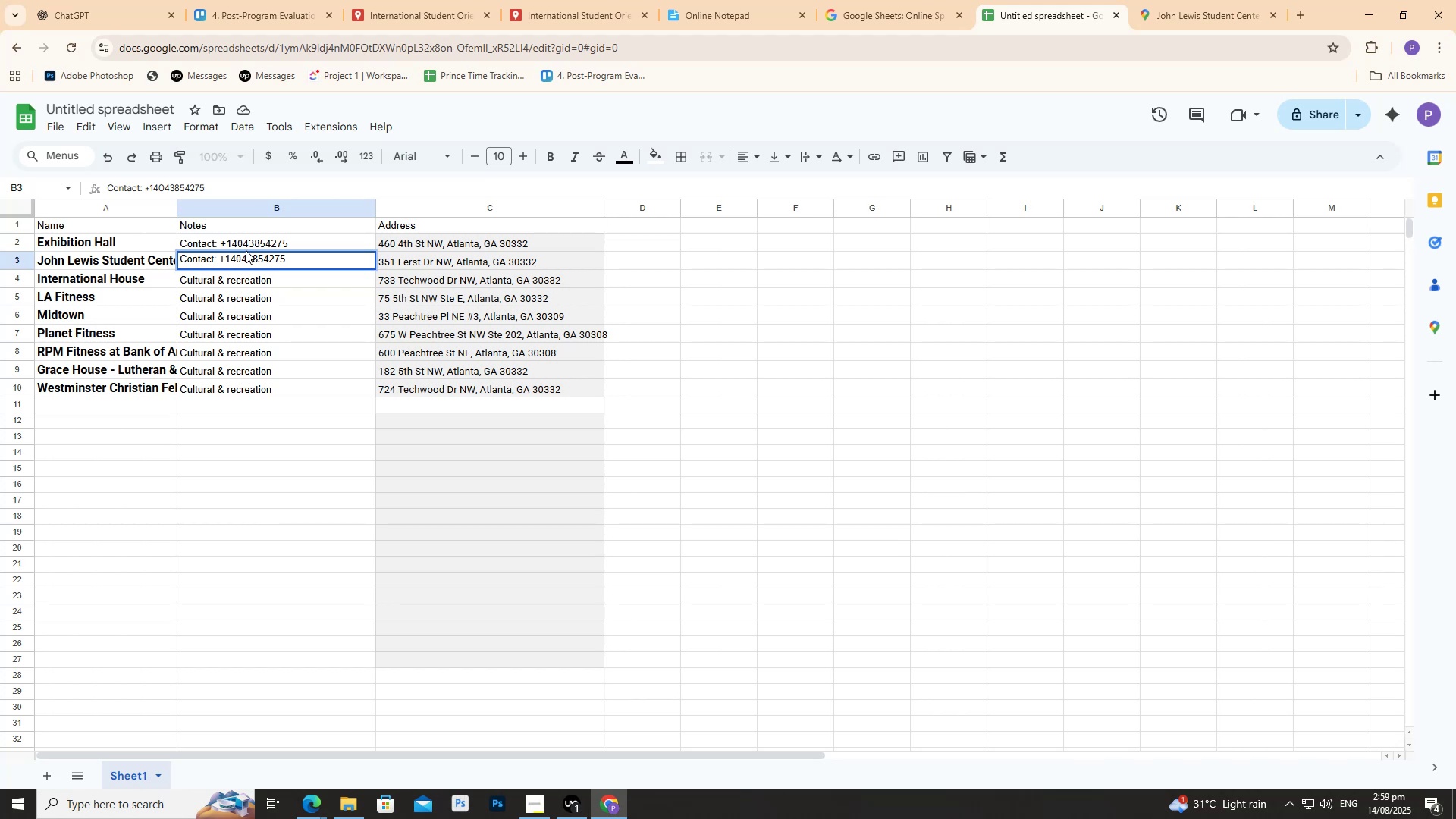 
wait(12.38)
 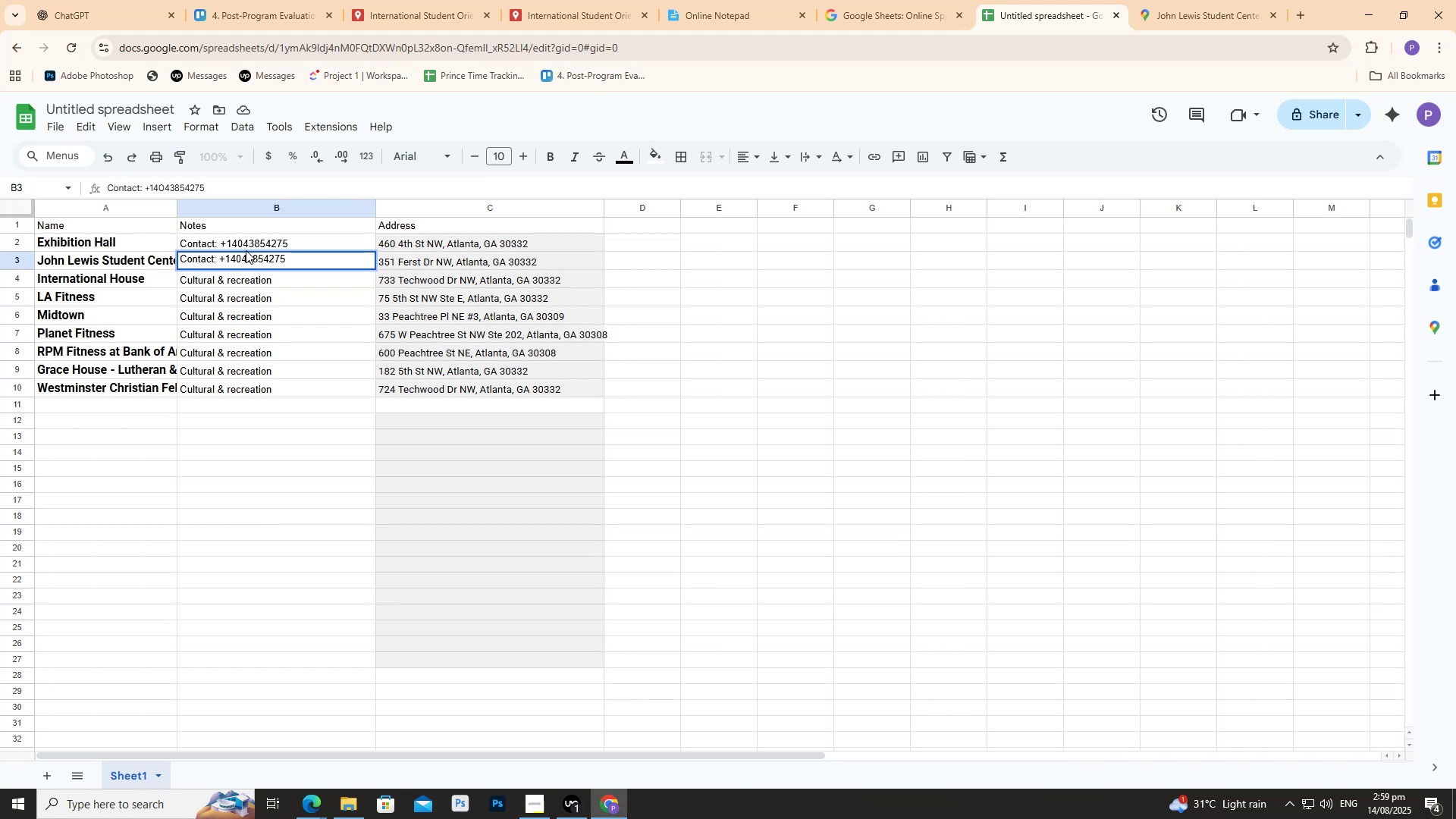 
left_click([943, 0])
 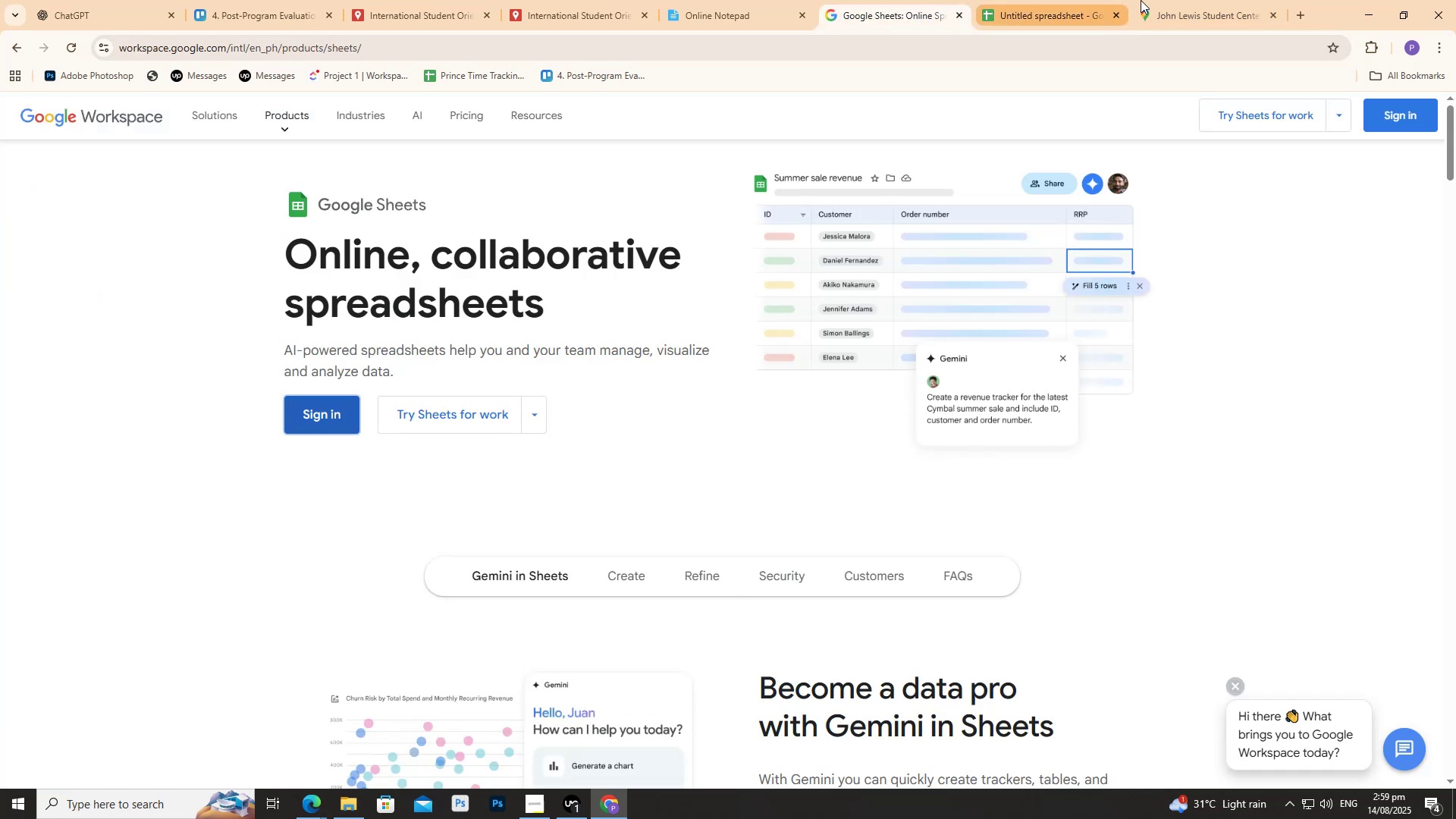 
left_click([1201, 0])
 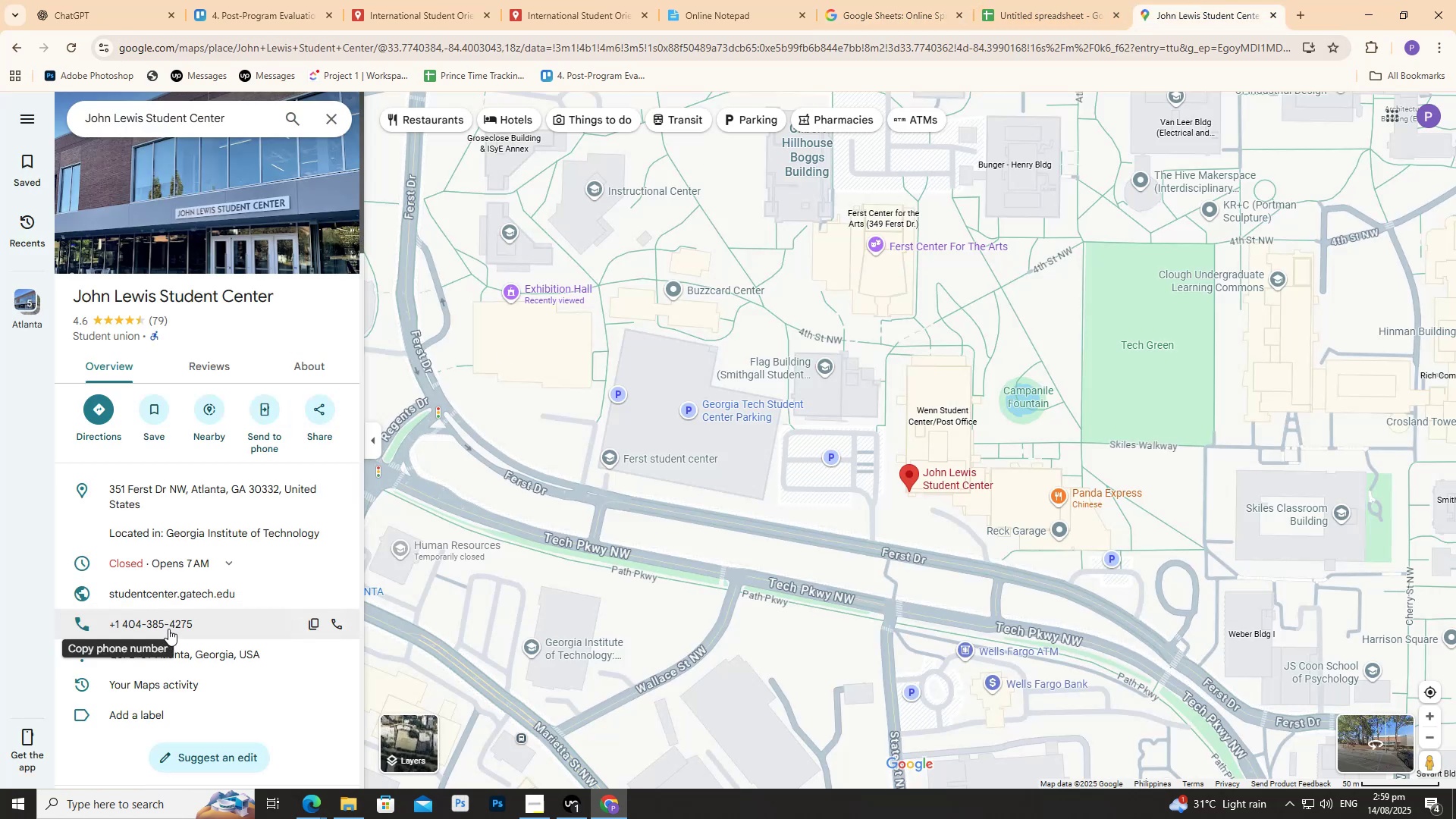 
left_click([168, 625])
 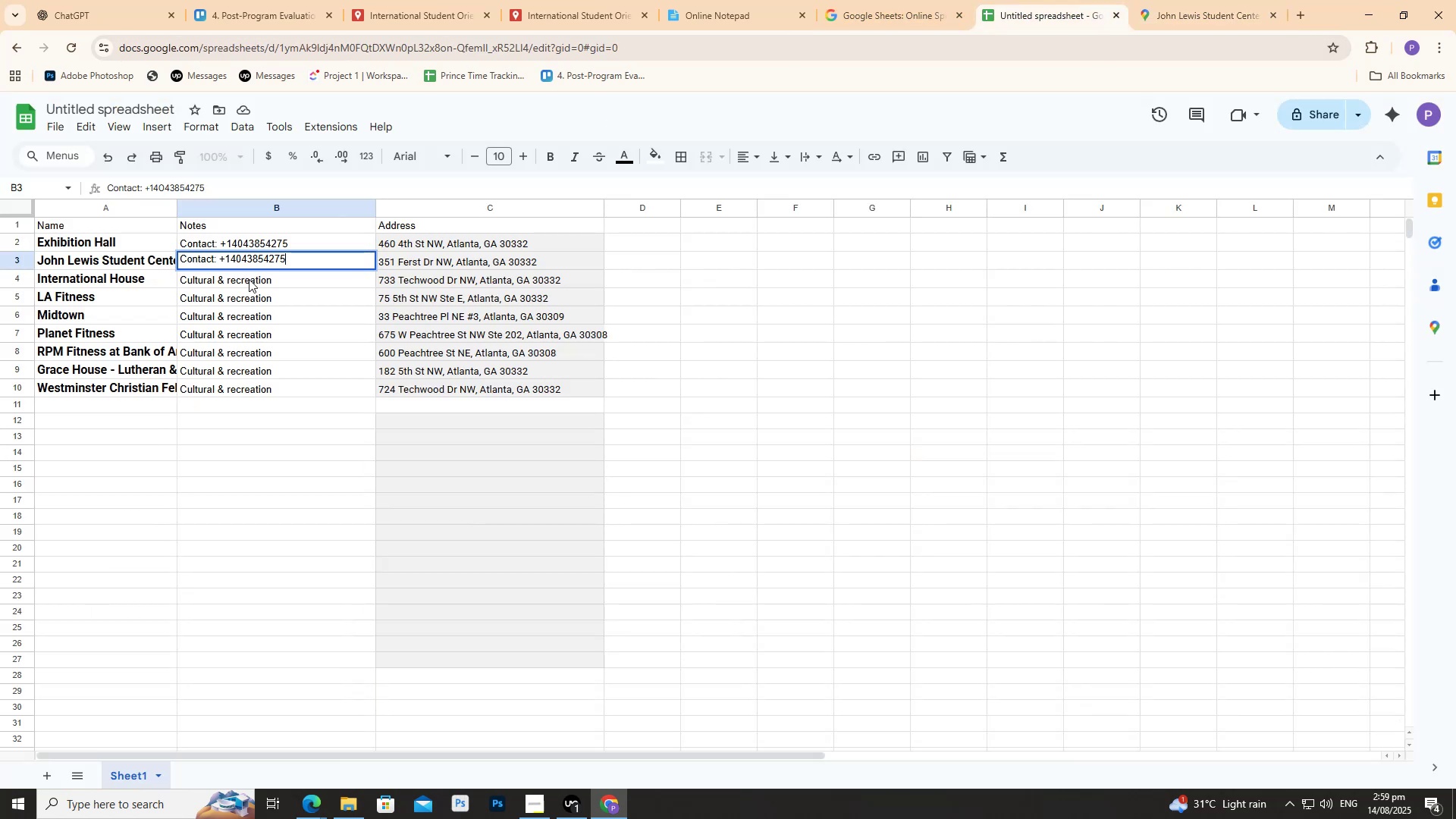 
left_click_drag(start_coordinate=[292, 256], to_coordinate=[220, 264])
 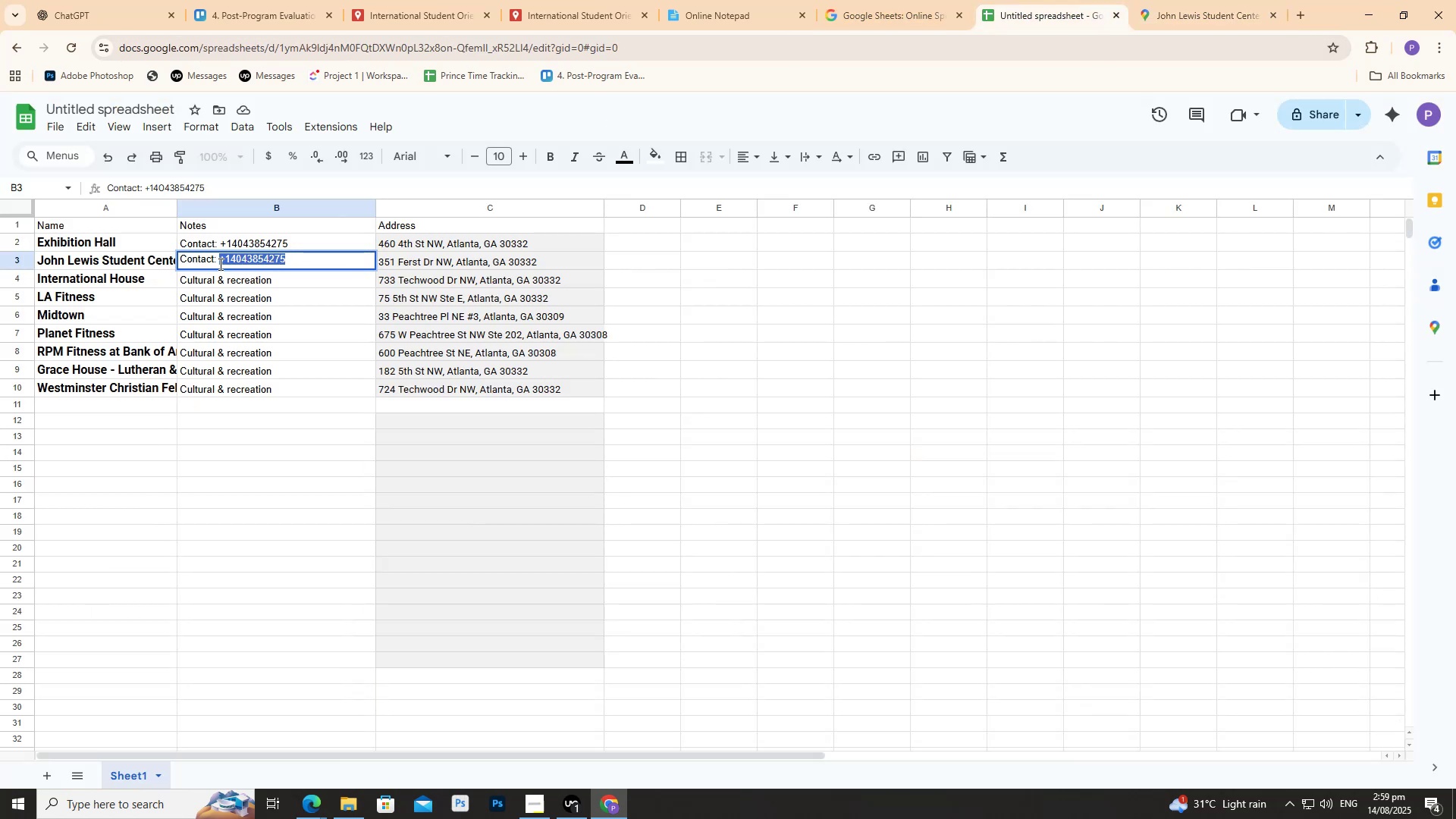 
key(Control+V)
 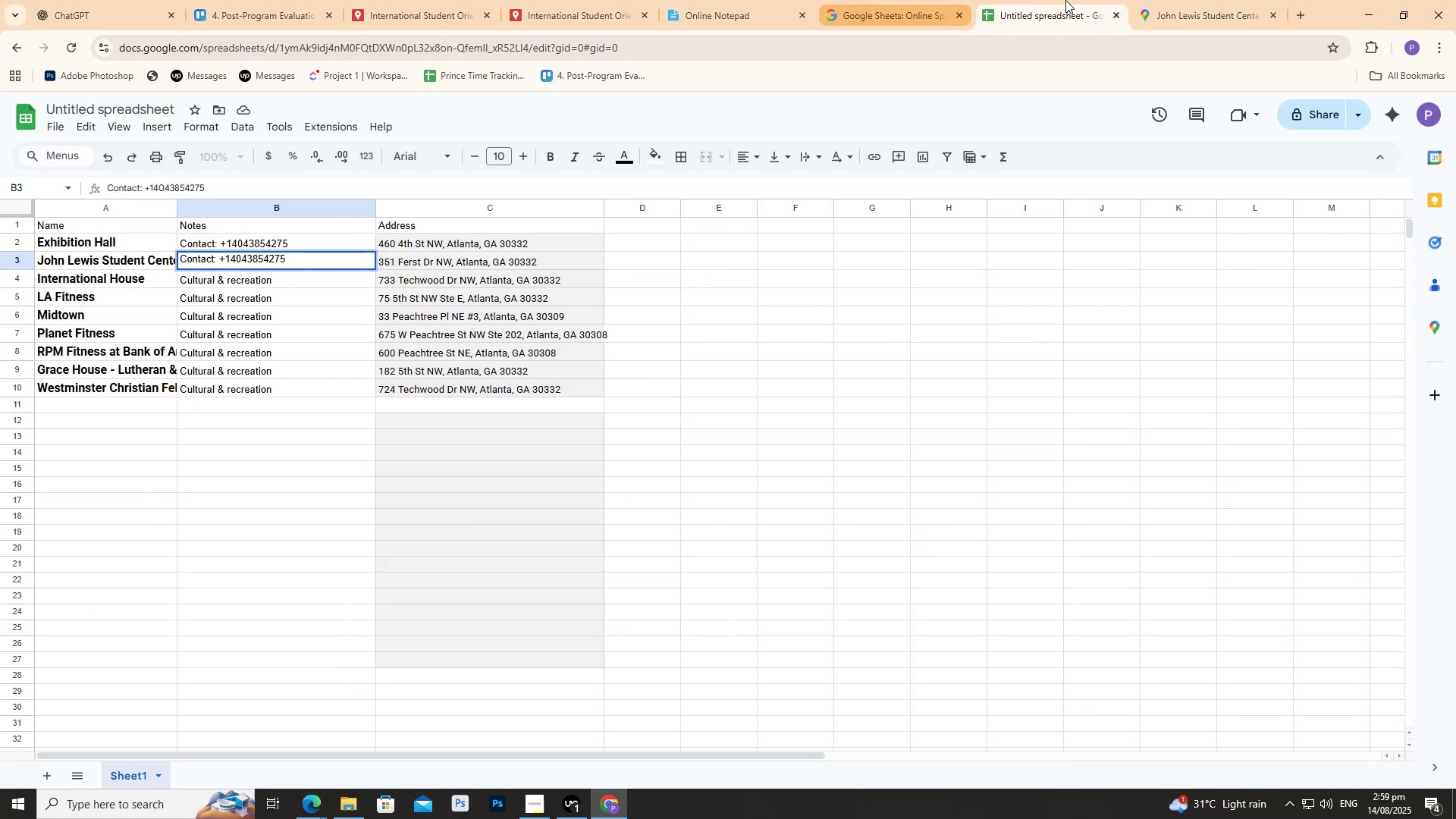 
left_click([1184, 0])
 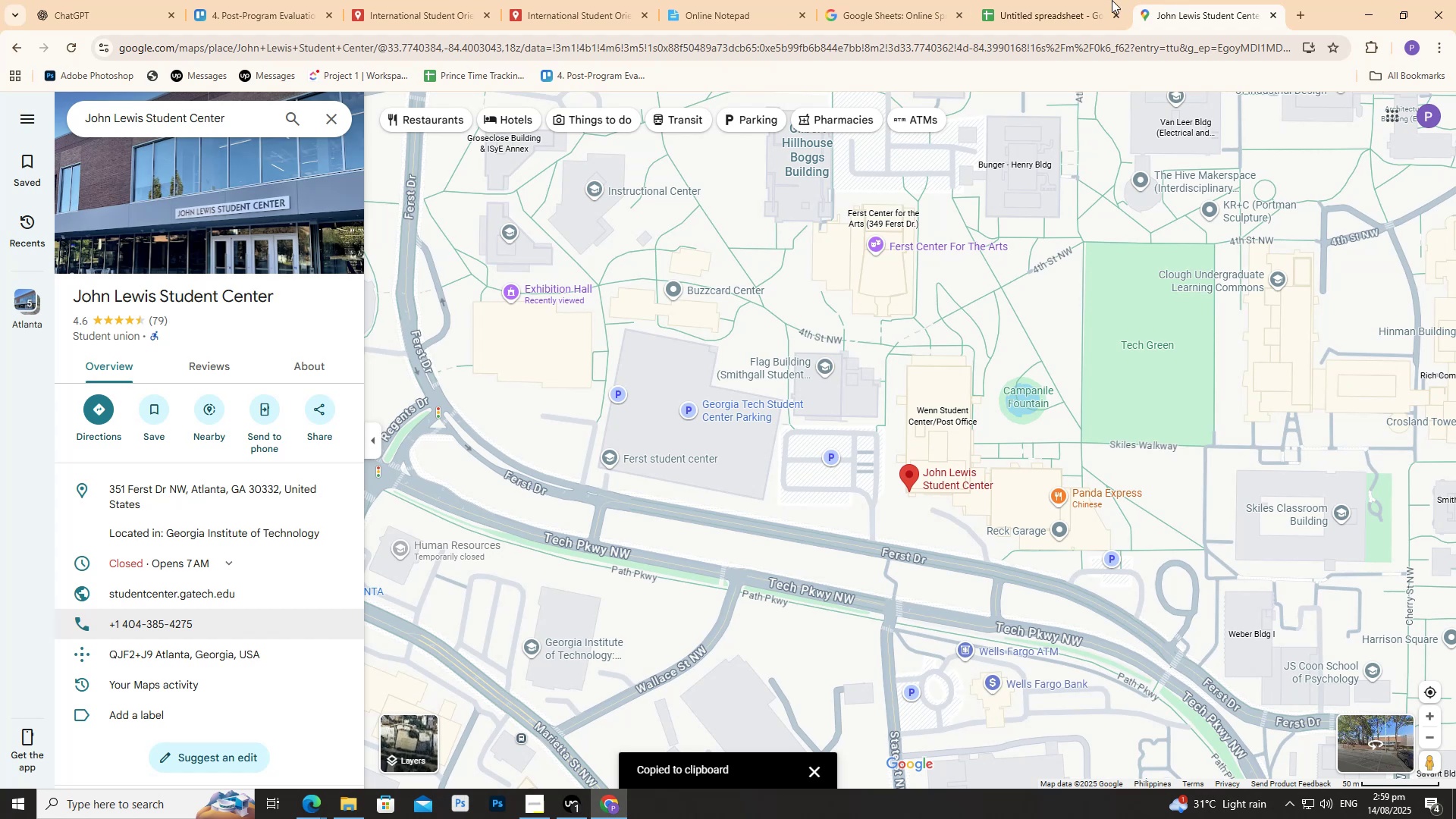 
left_click([1068, 0])
 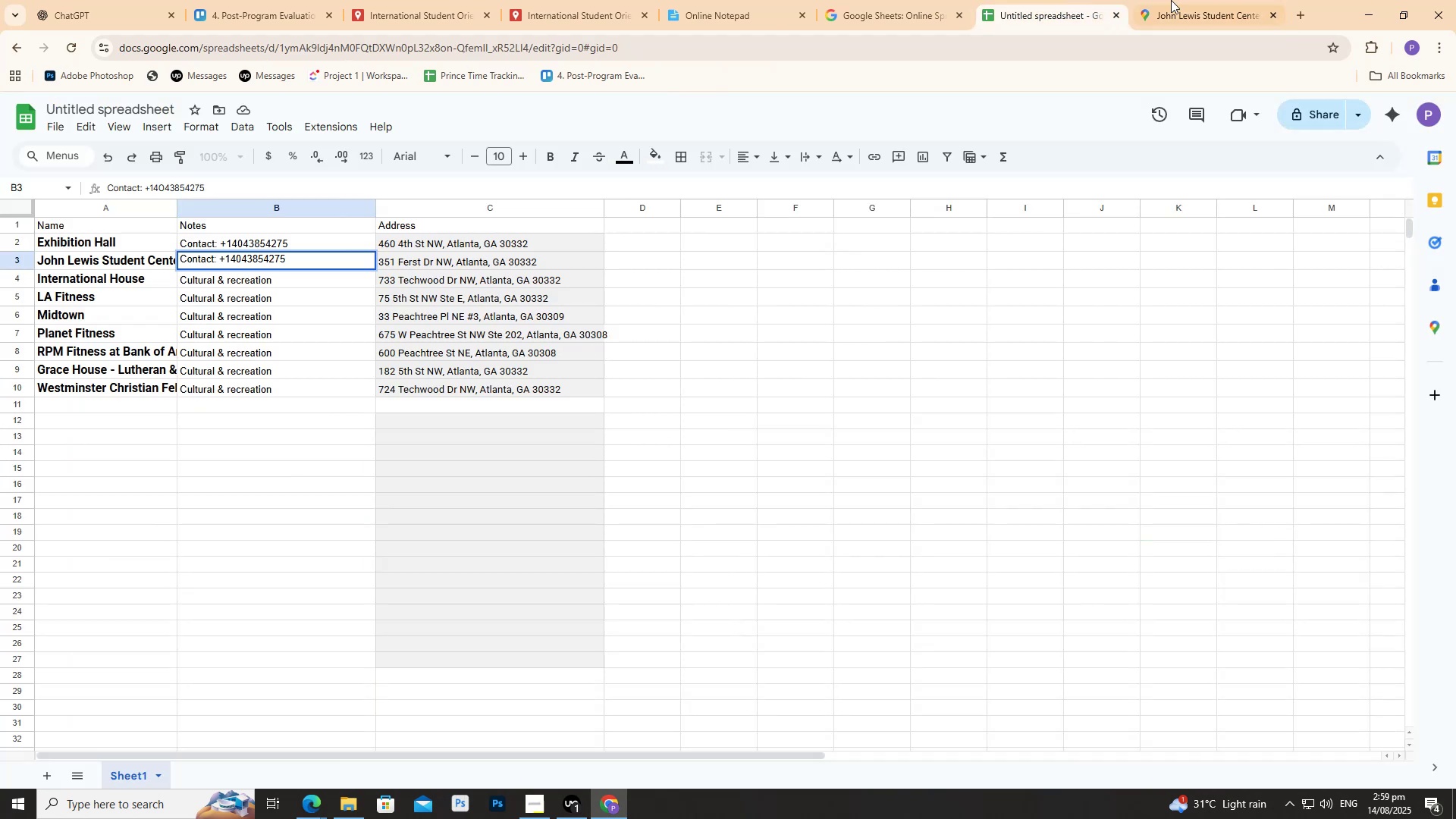 
left_click([1176, 0])
 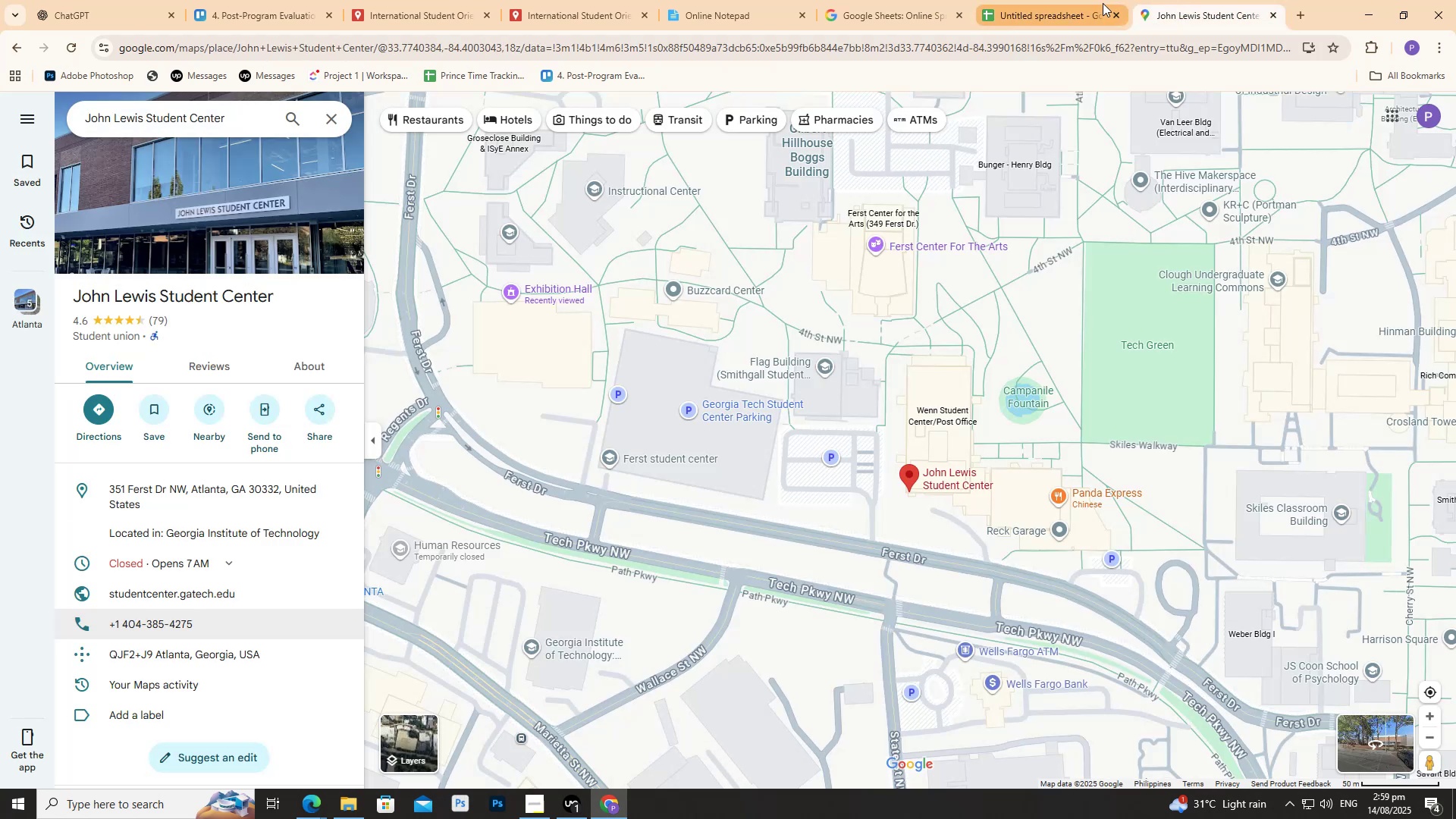 
left_click([1099, 1])
 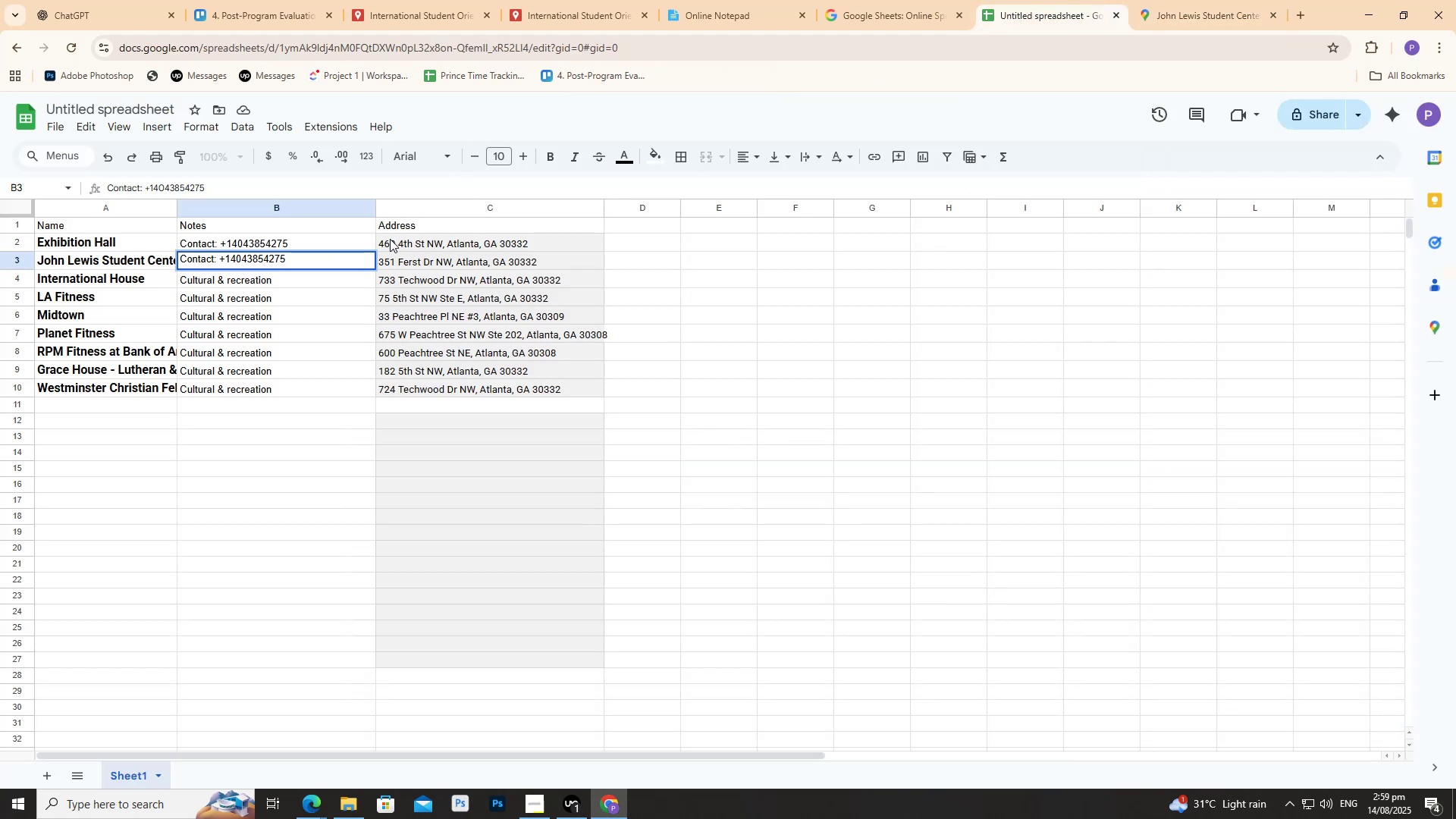 
wait(5.15)
 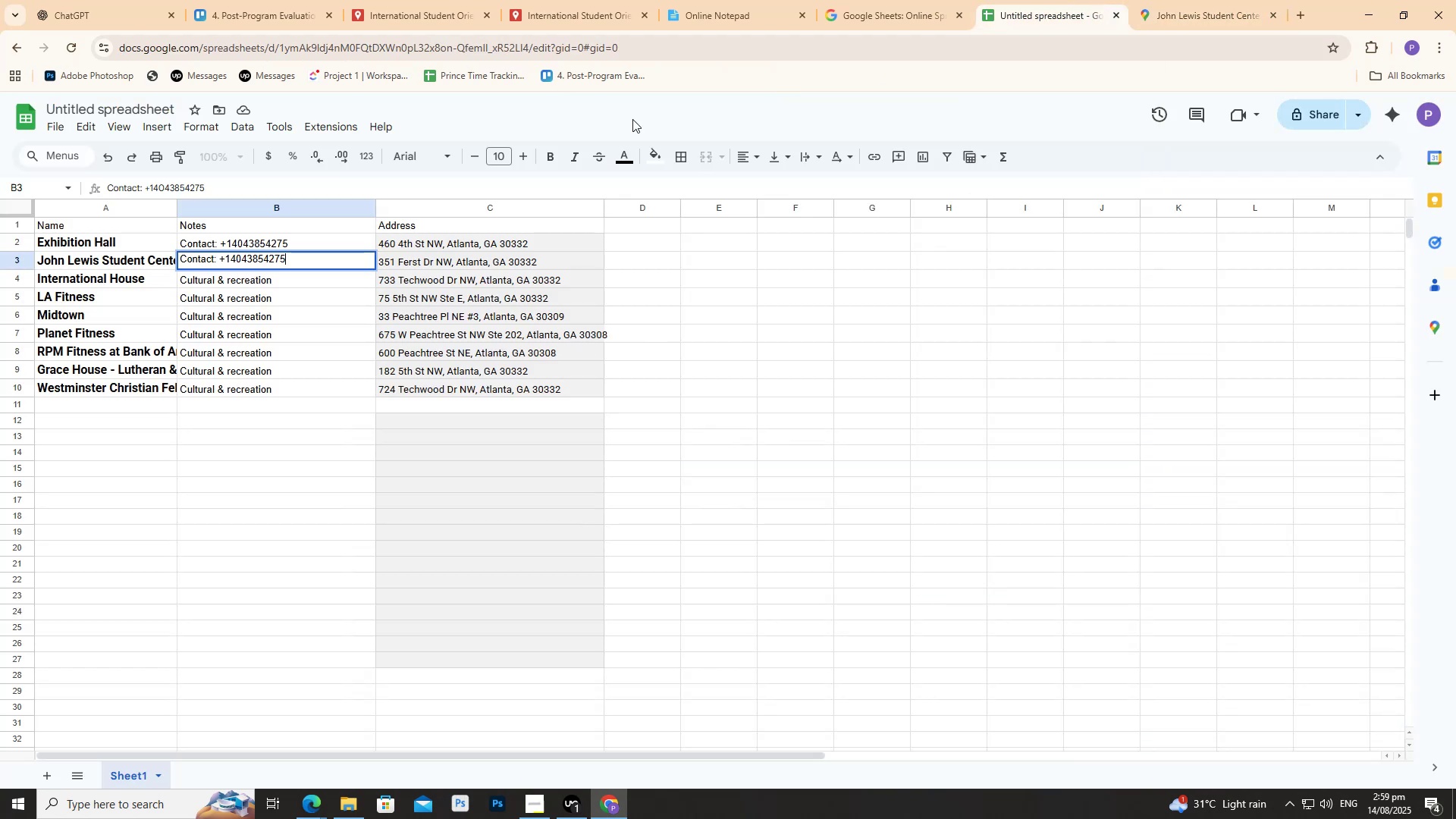 
left_click([304, 279])
 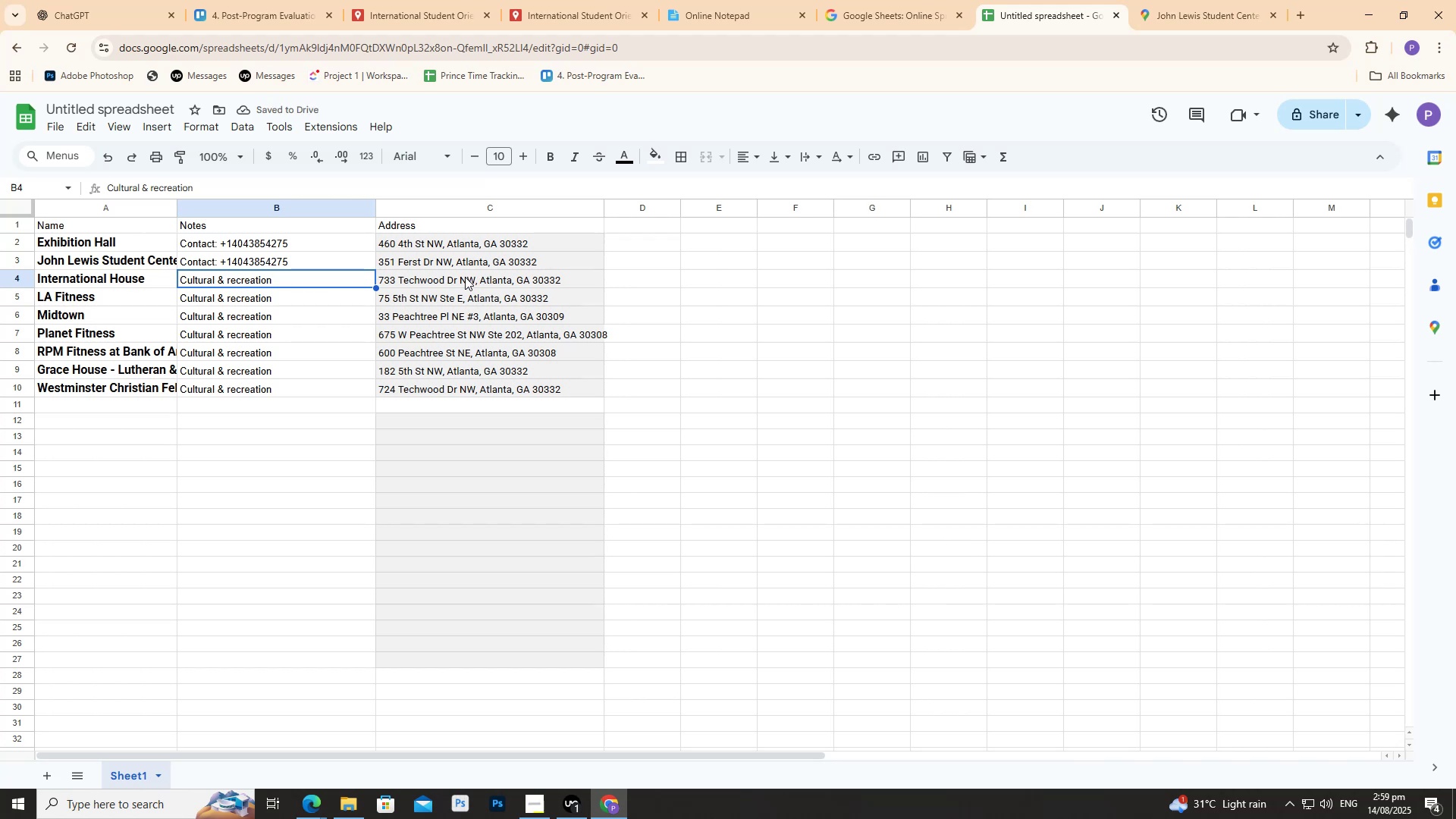 
double_click([459, 281])
 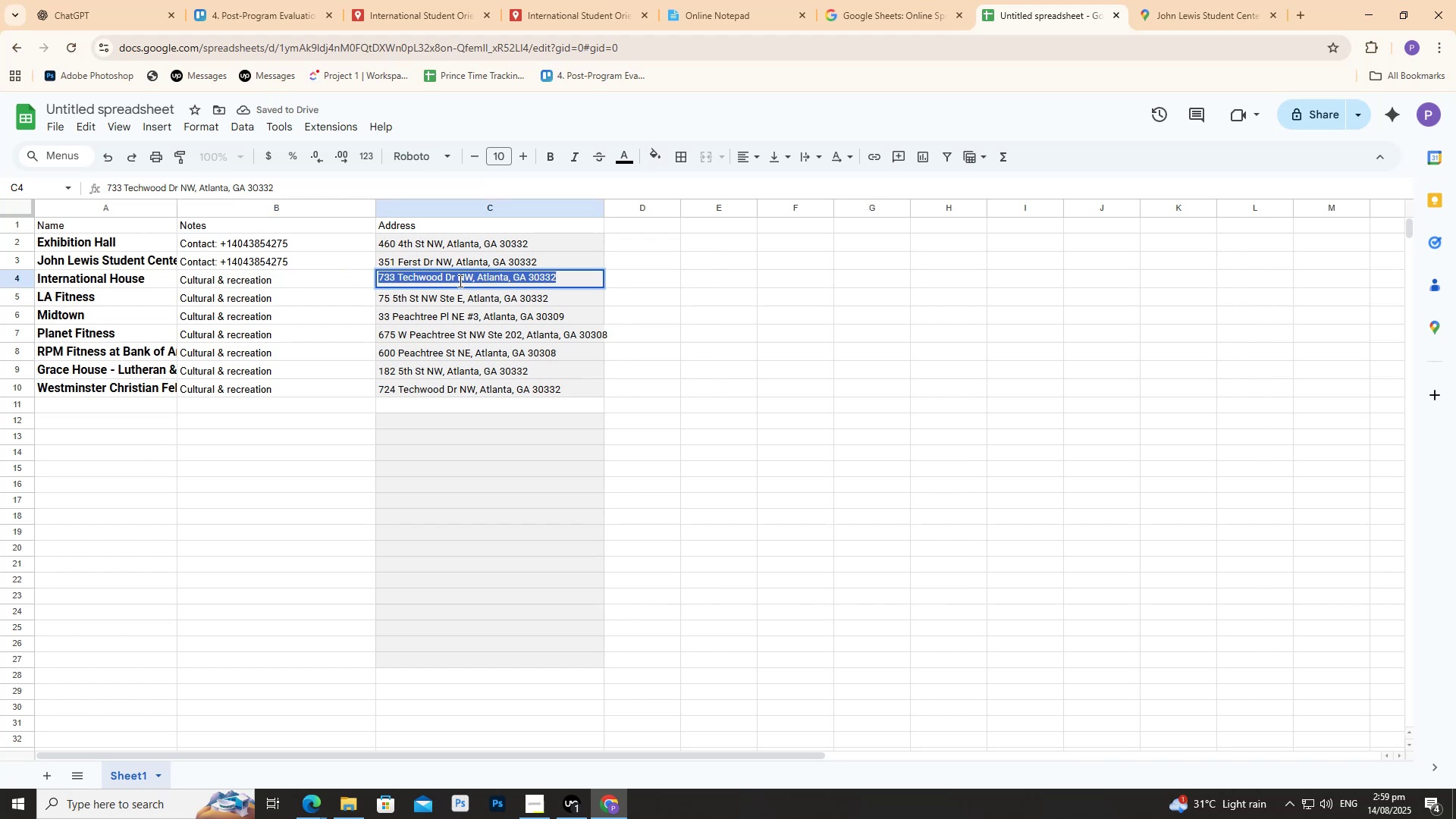 
triple_click([459, 281])
 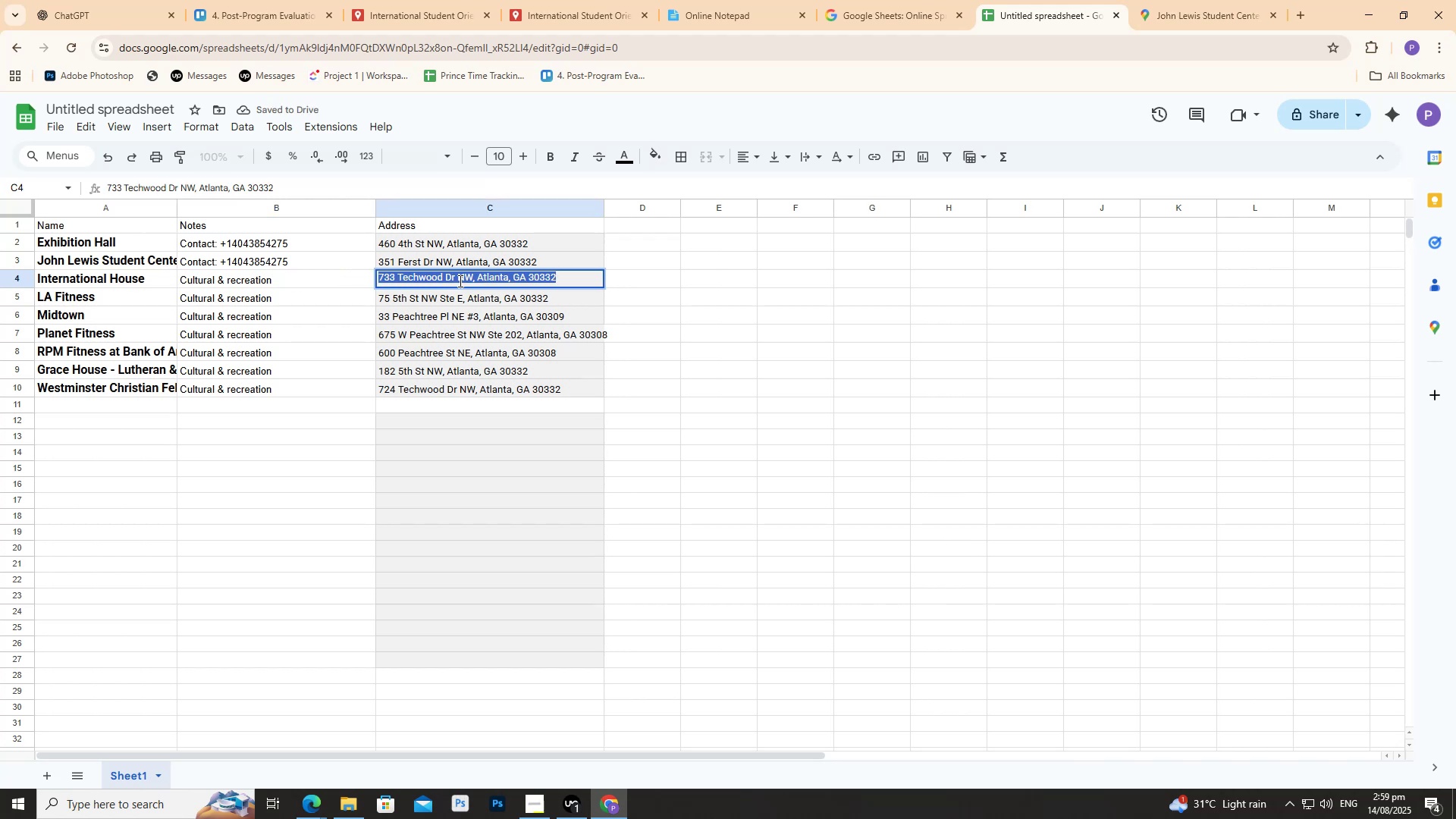 
triple_click([459, 281])
 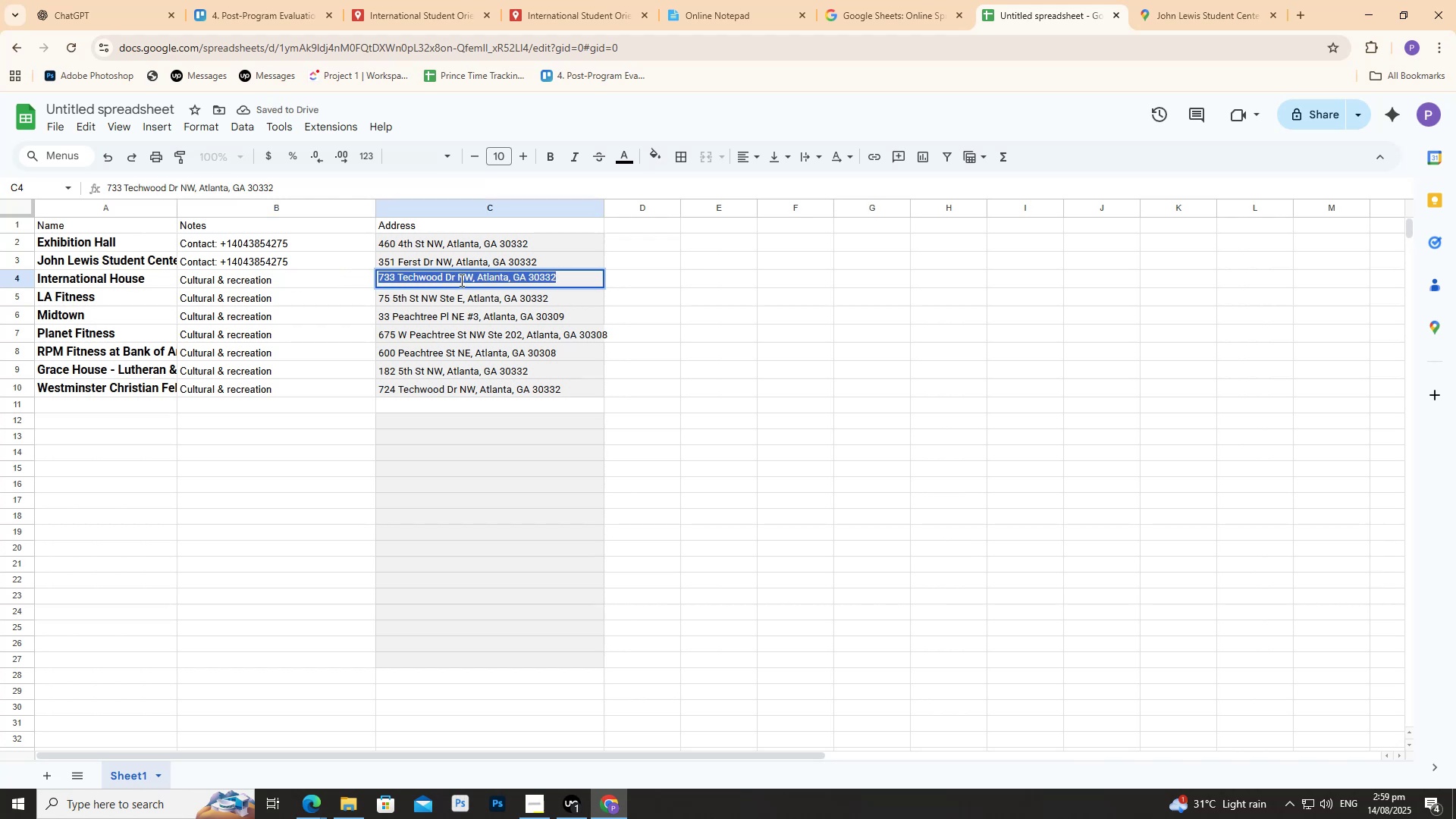 
key(Control+C)
 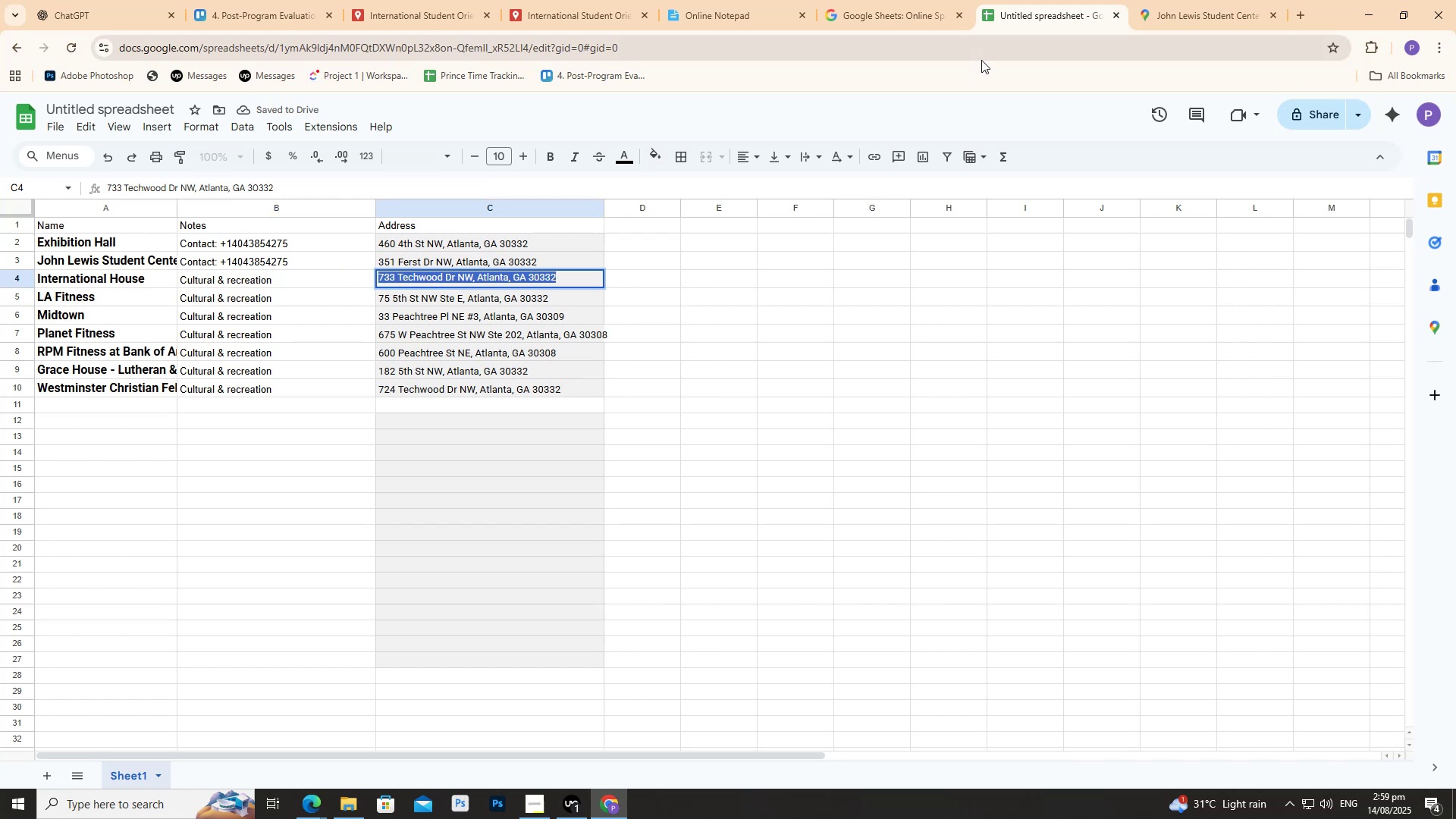 
key(Control+C)
 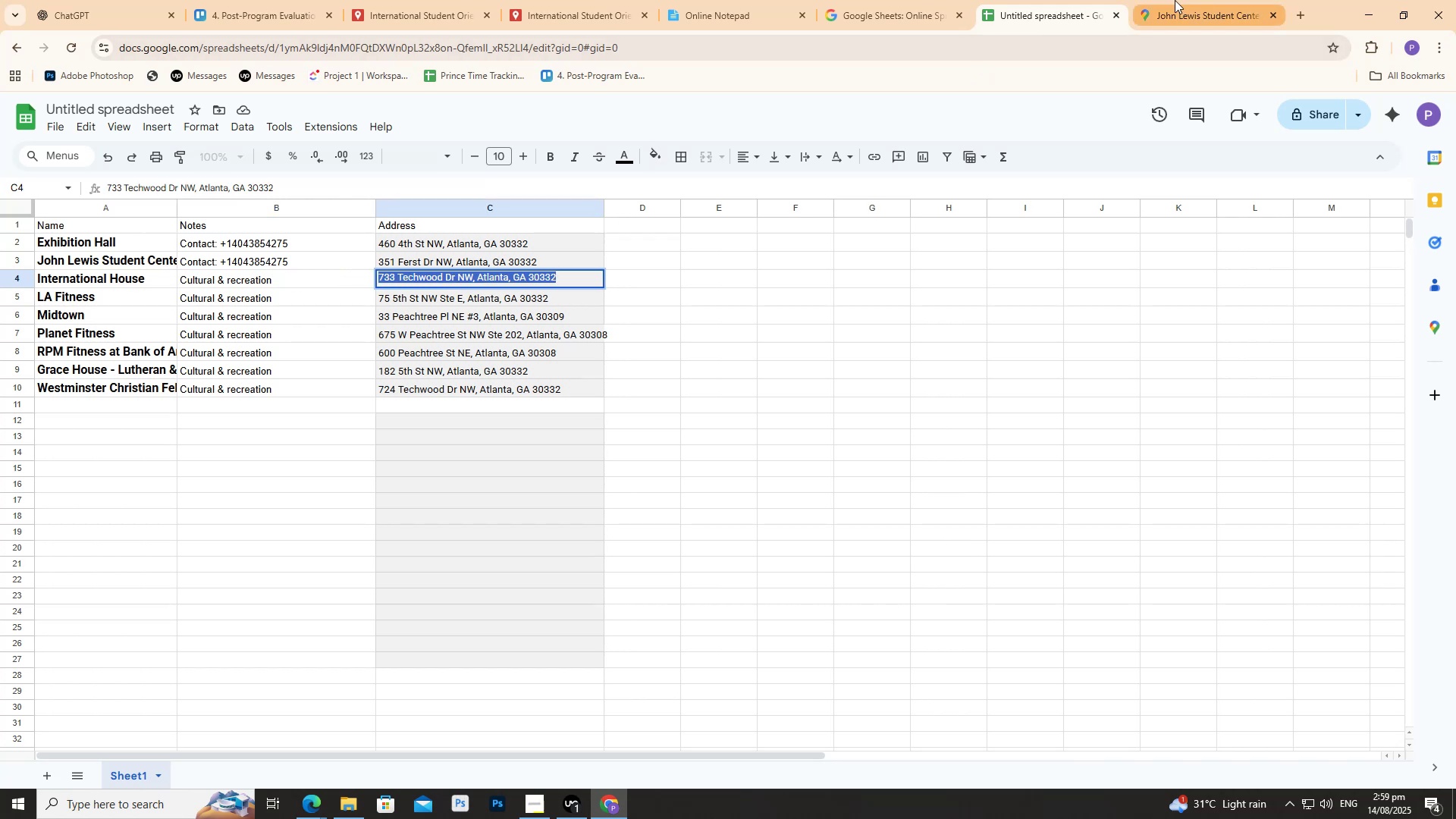 
left_click_drag(start_coordinate=[1173, 0], to_coordinate=[1169, 0])
 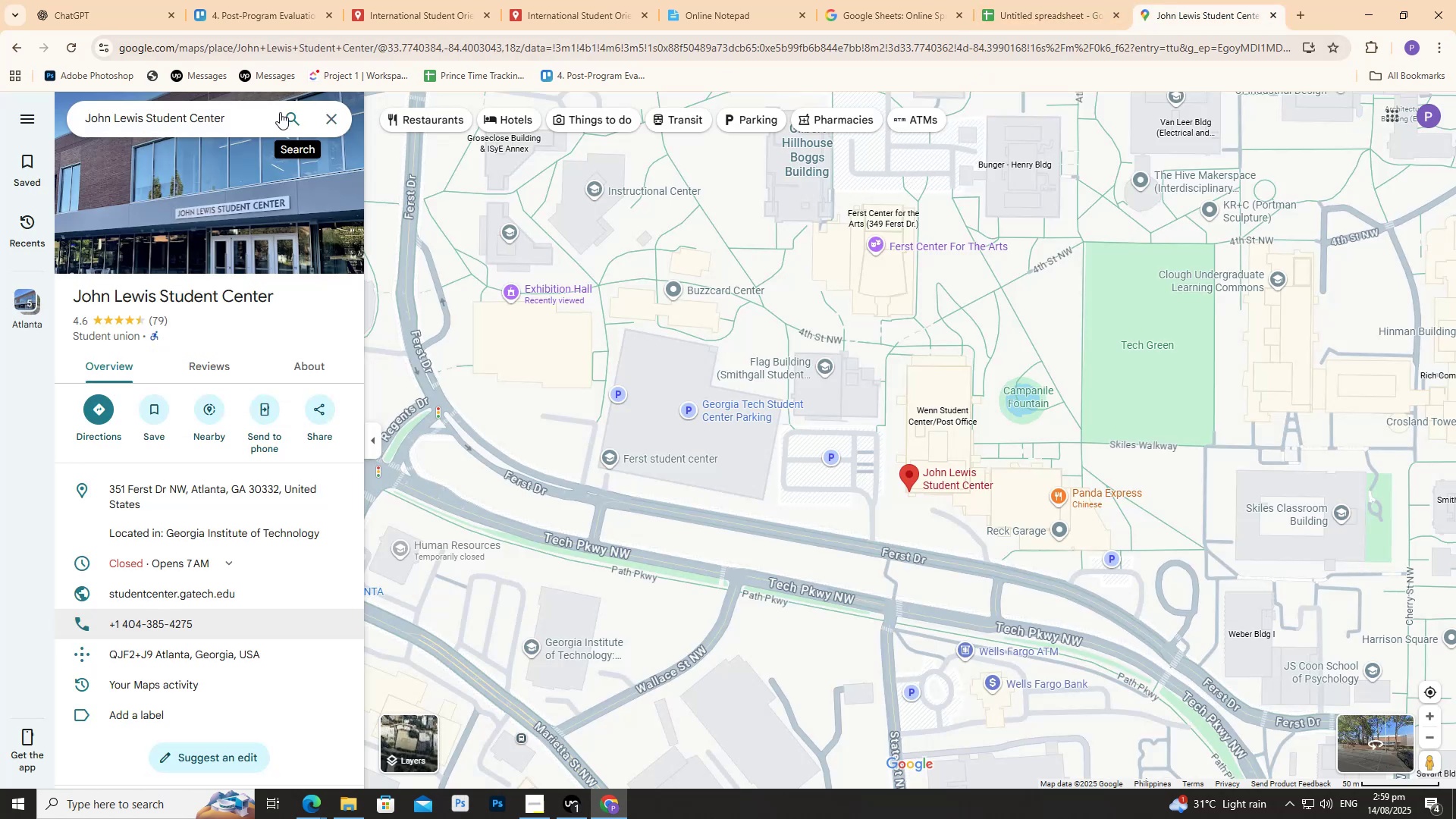 
left_click([263, 116])
 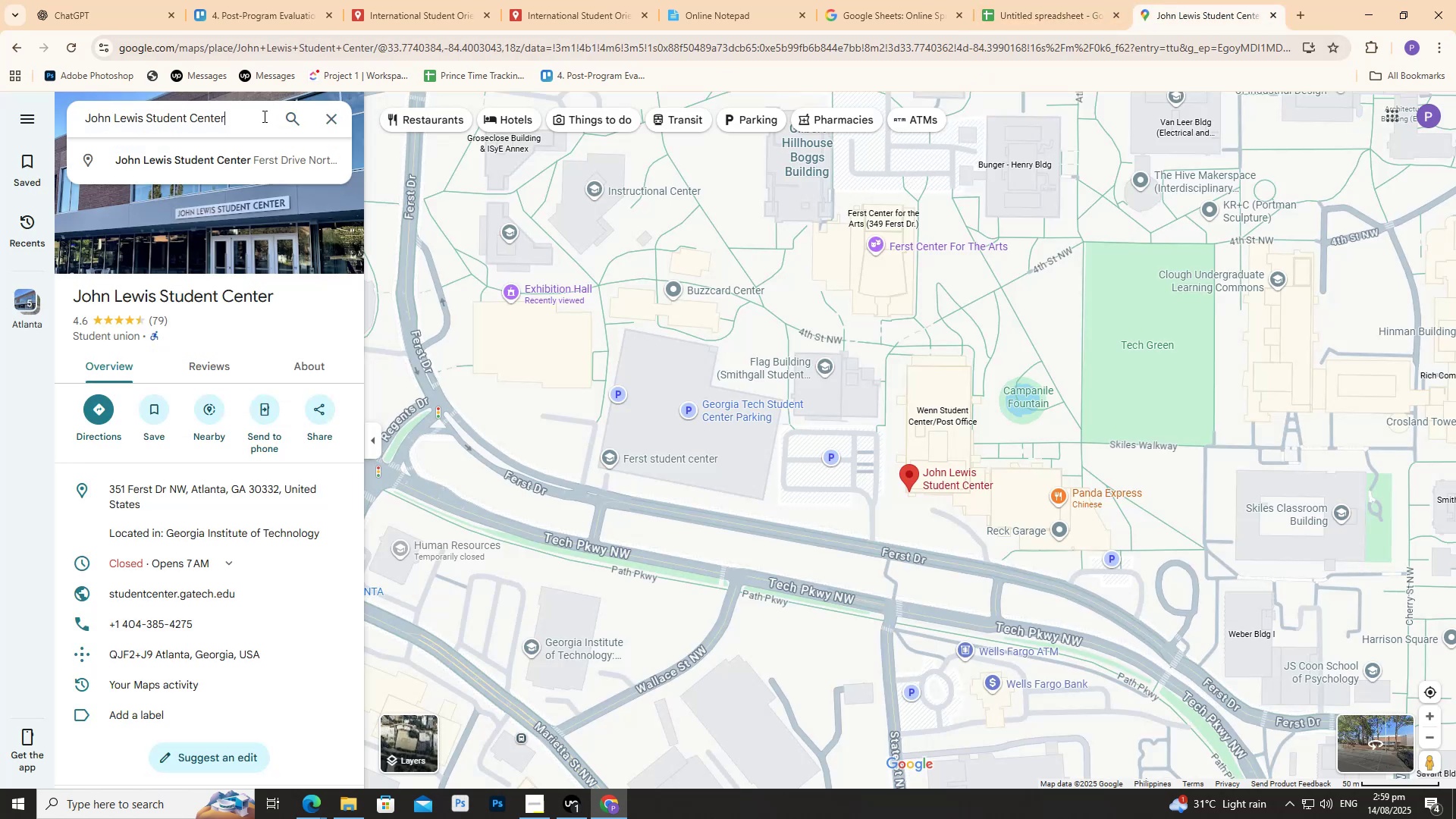 
key(Control+A)
 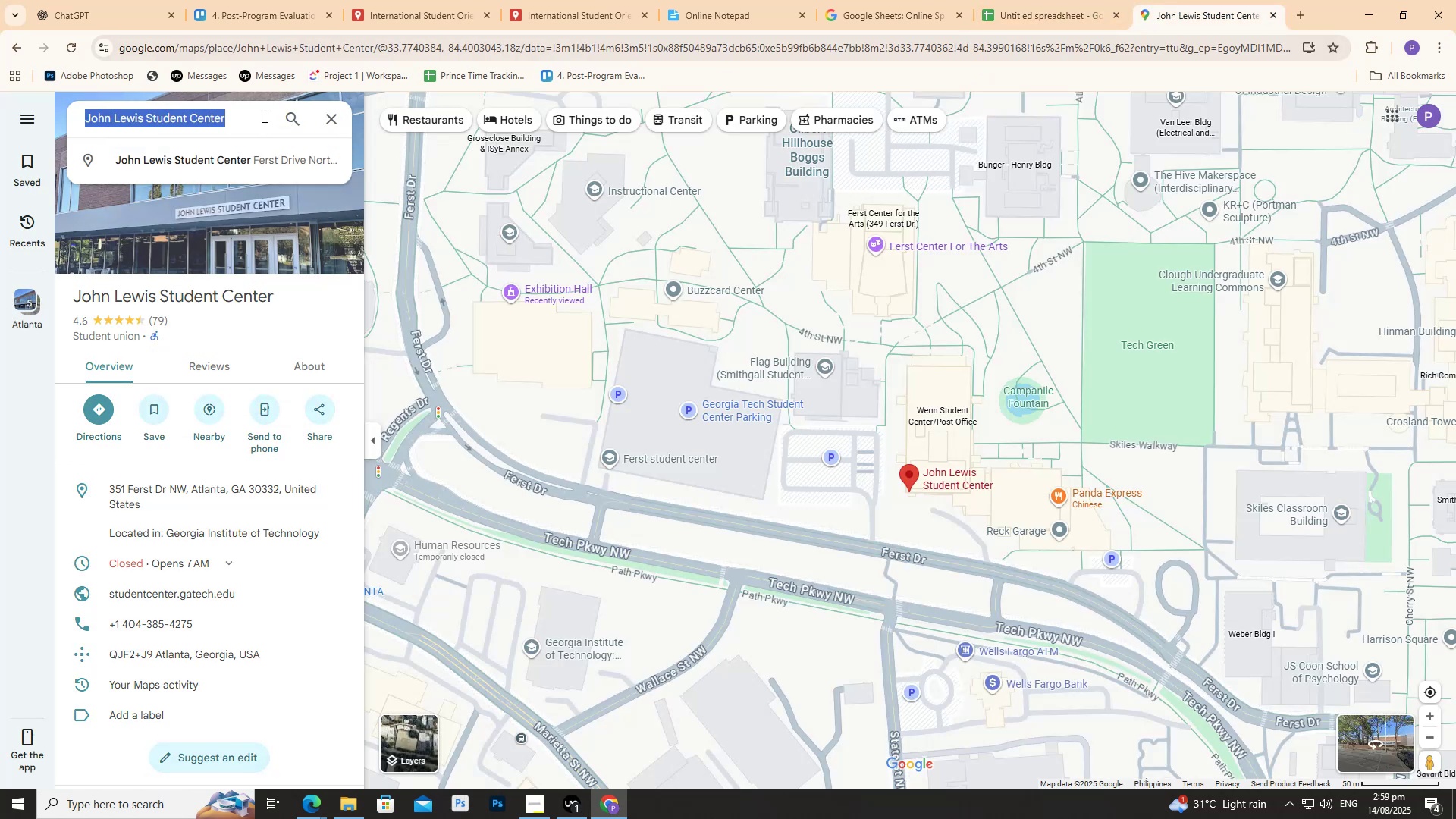 
key(Control+V)
 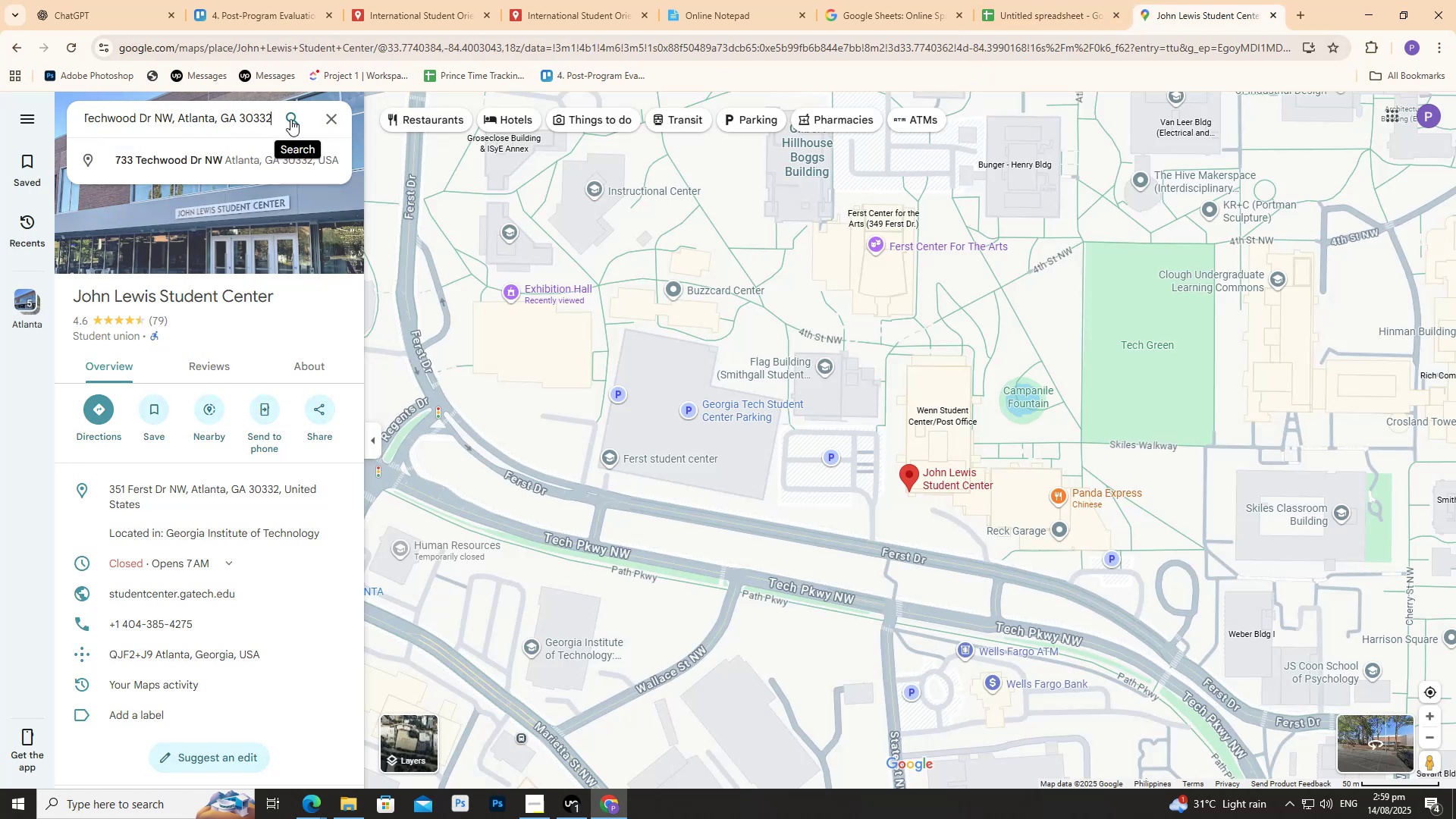 
left_click([259, 147])
 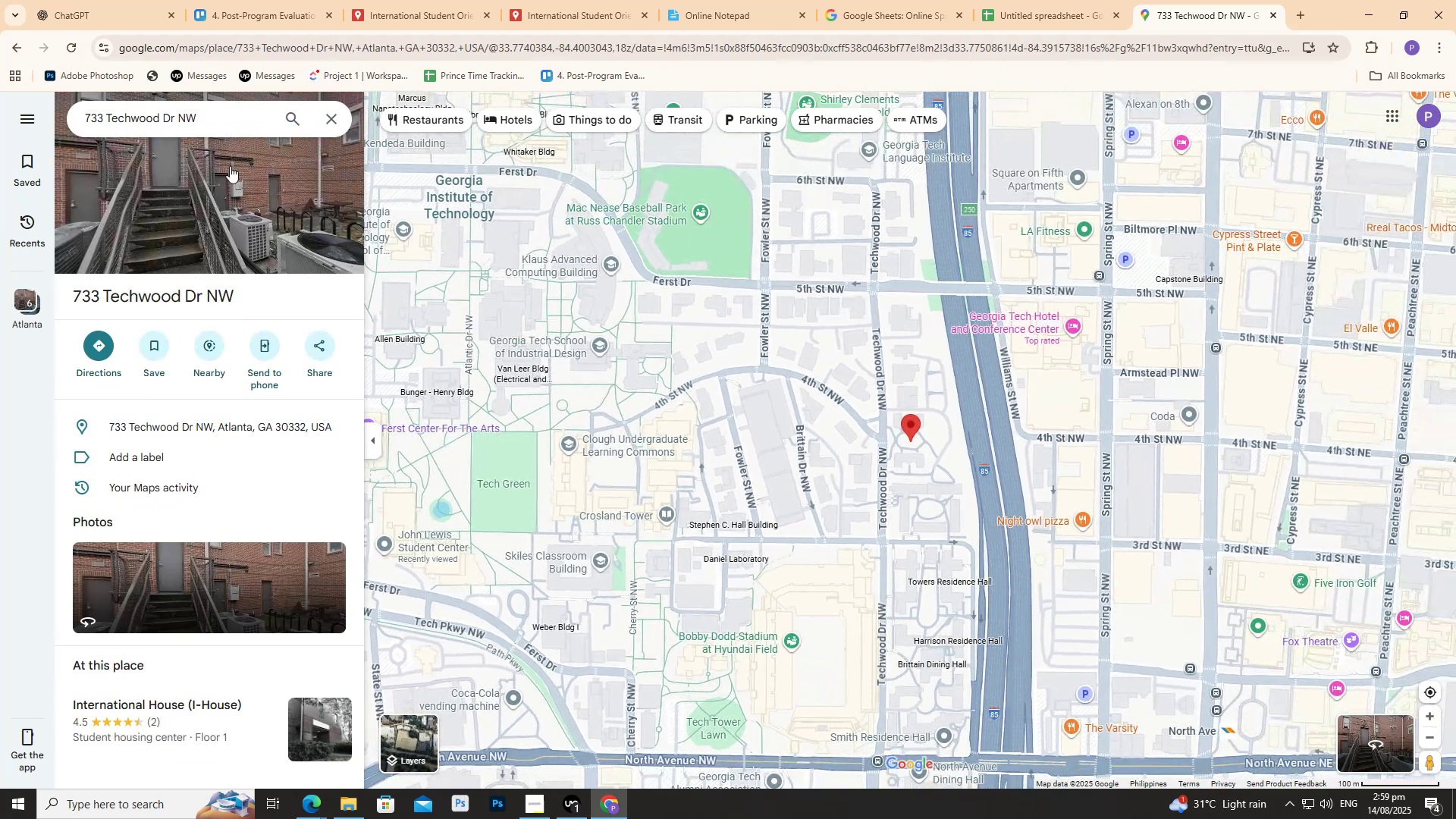 
double_click([190, 118])
 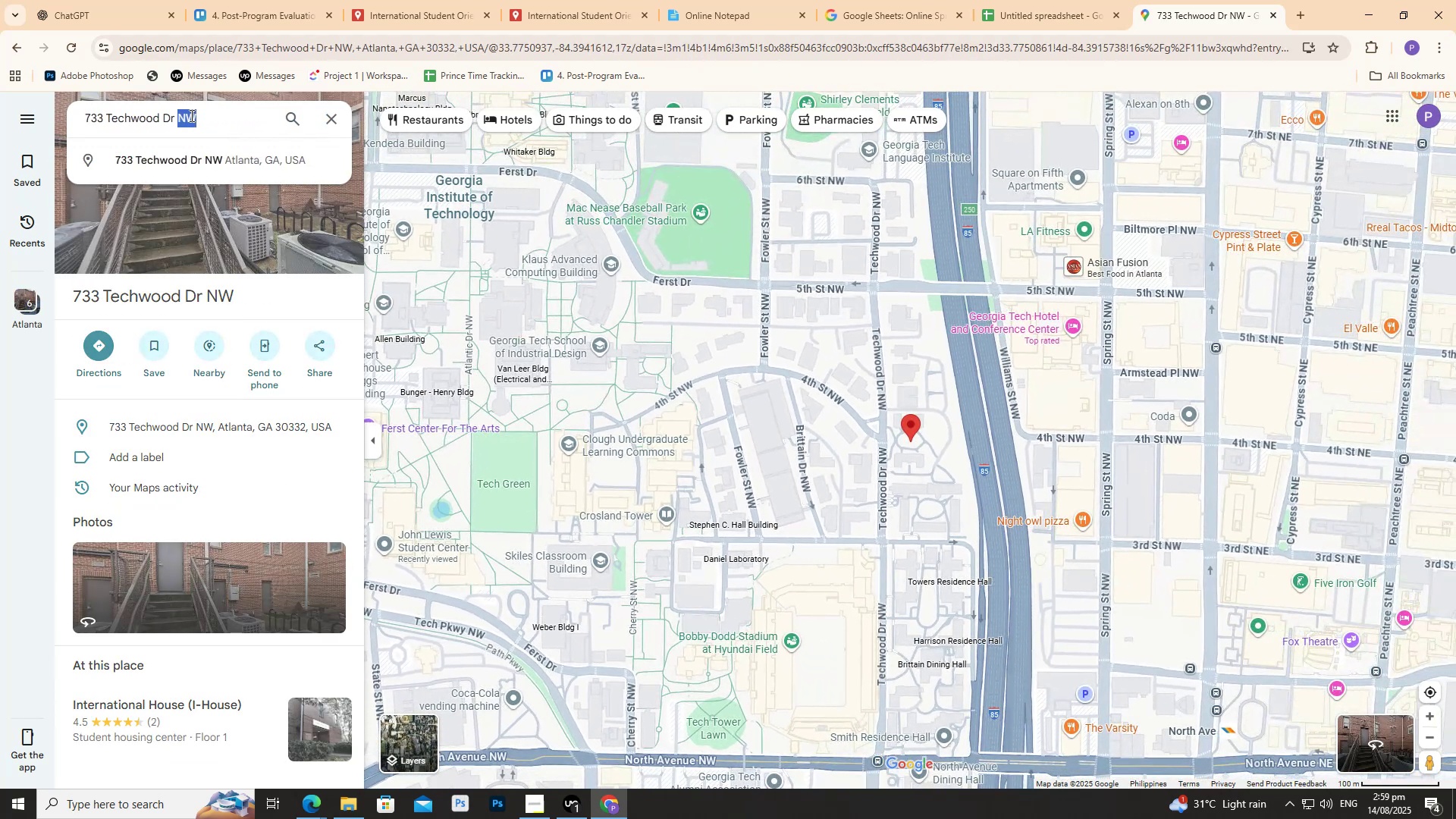 
key(Control+A)
 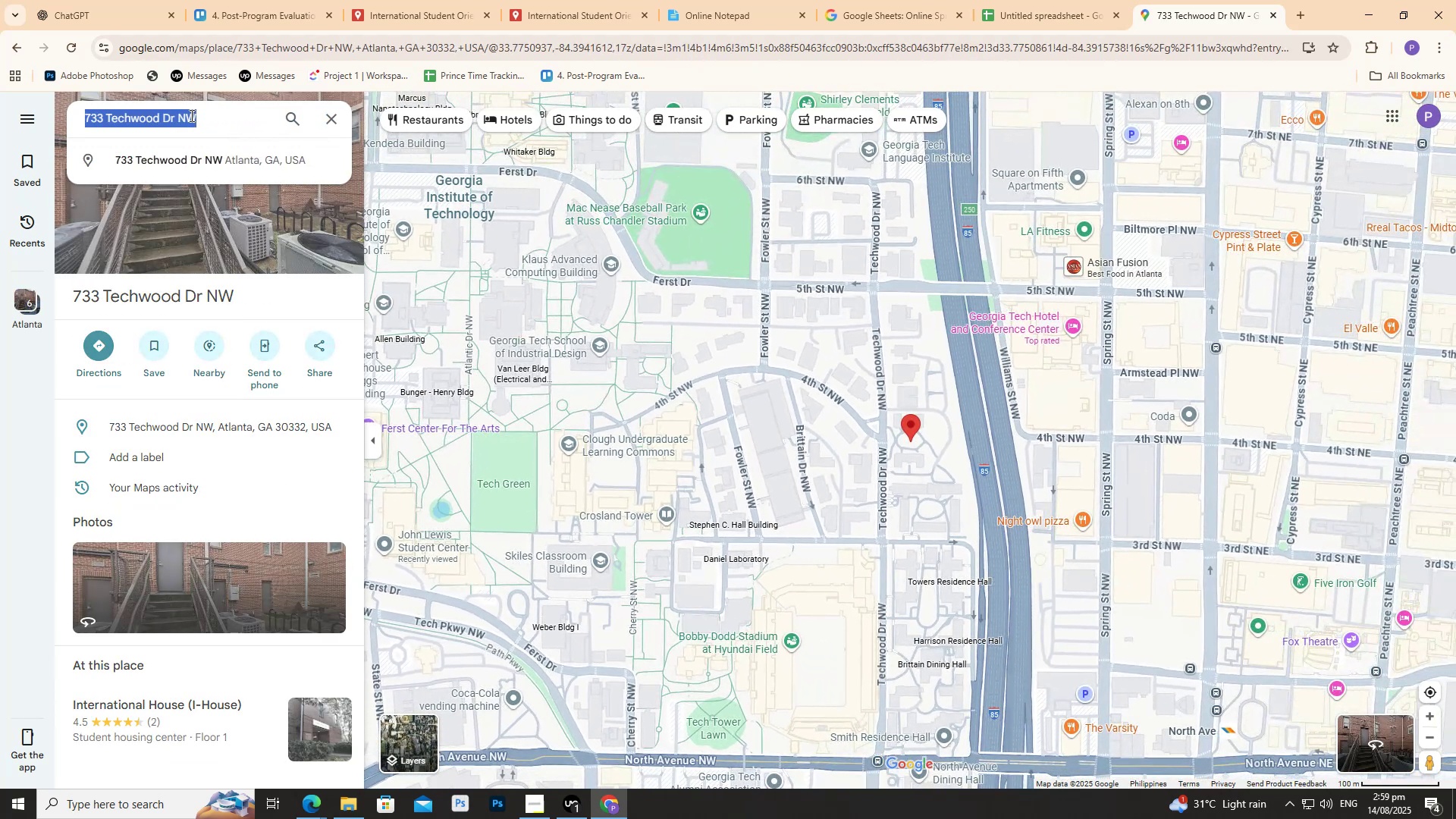 
type(international house )
 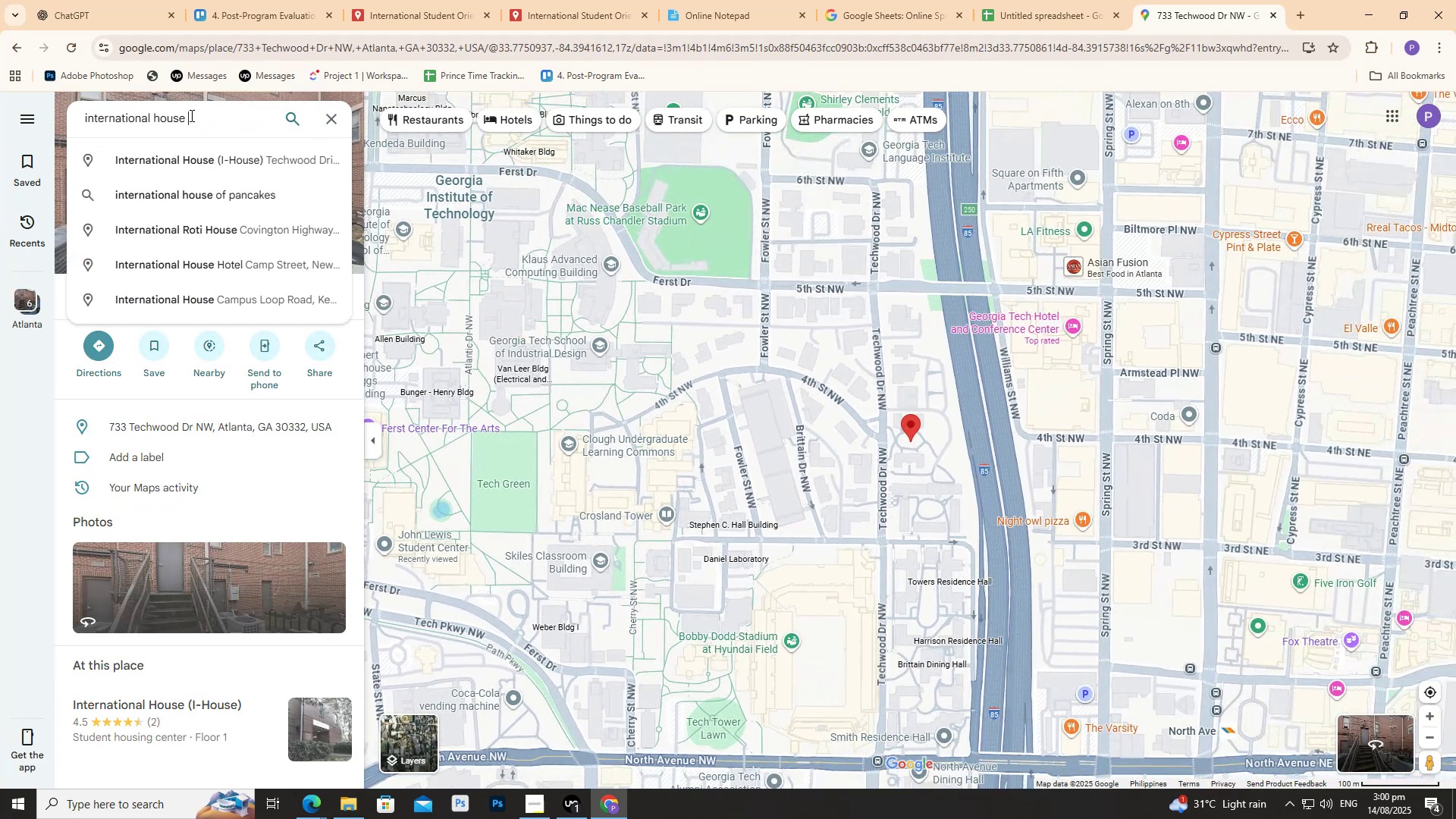 
key(Control+V)
 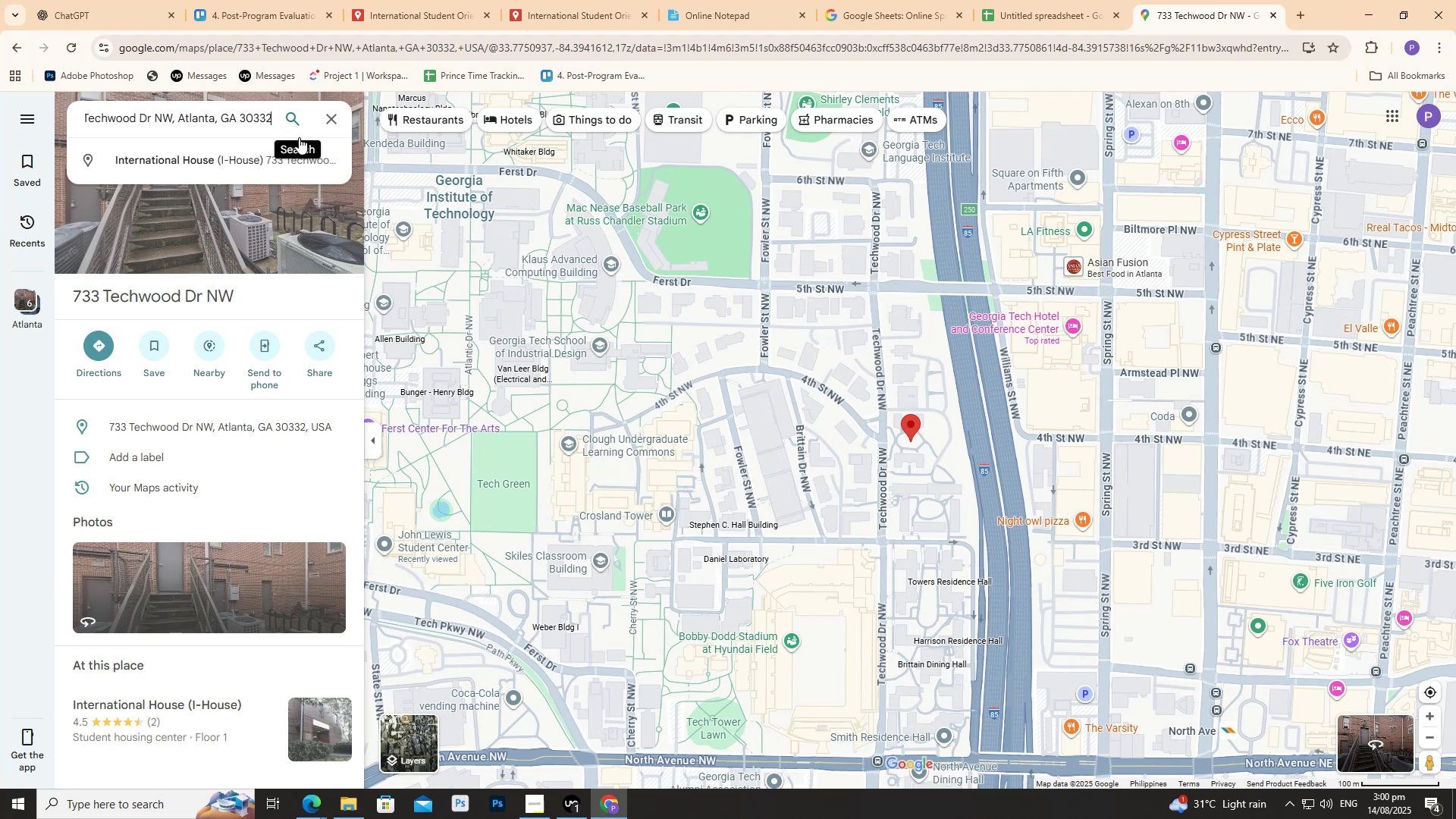 
left_click([286, 160])
 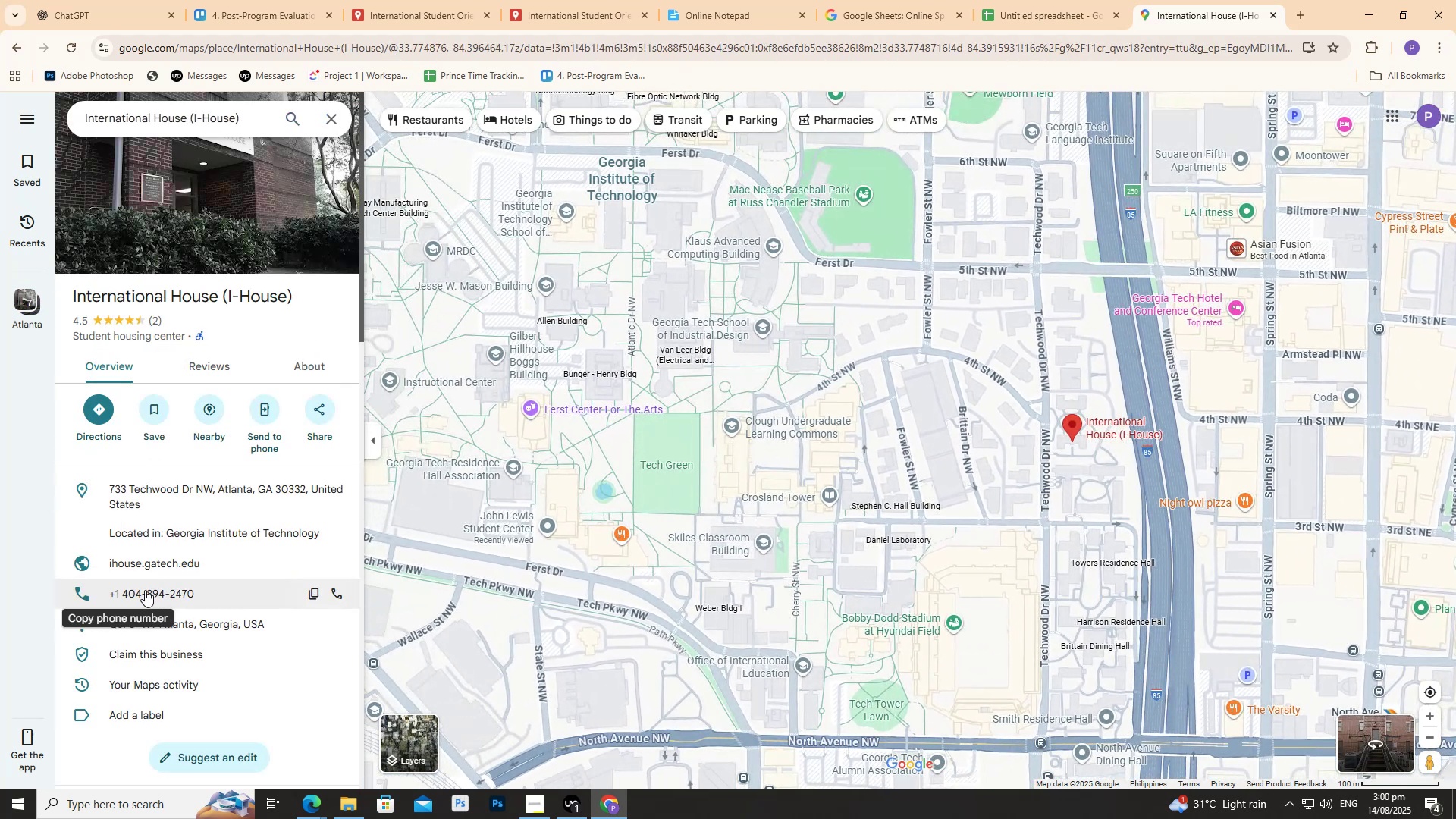 
left_click([142, 588])
 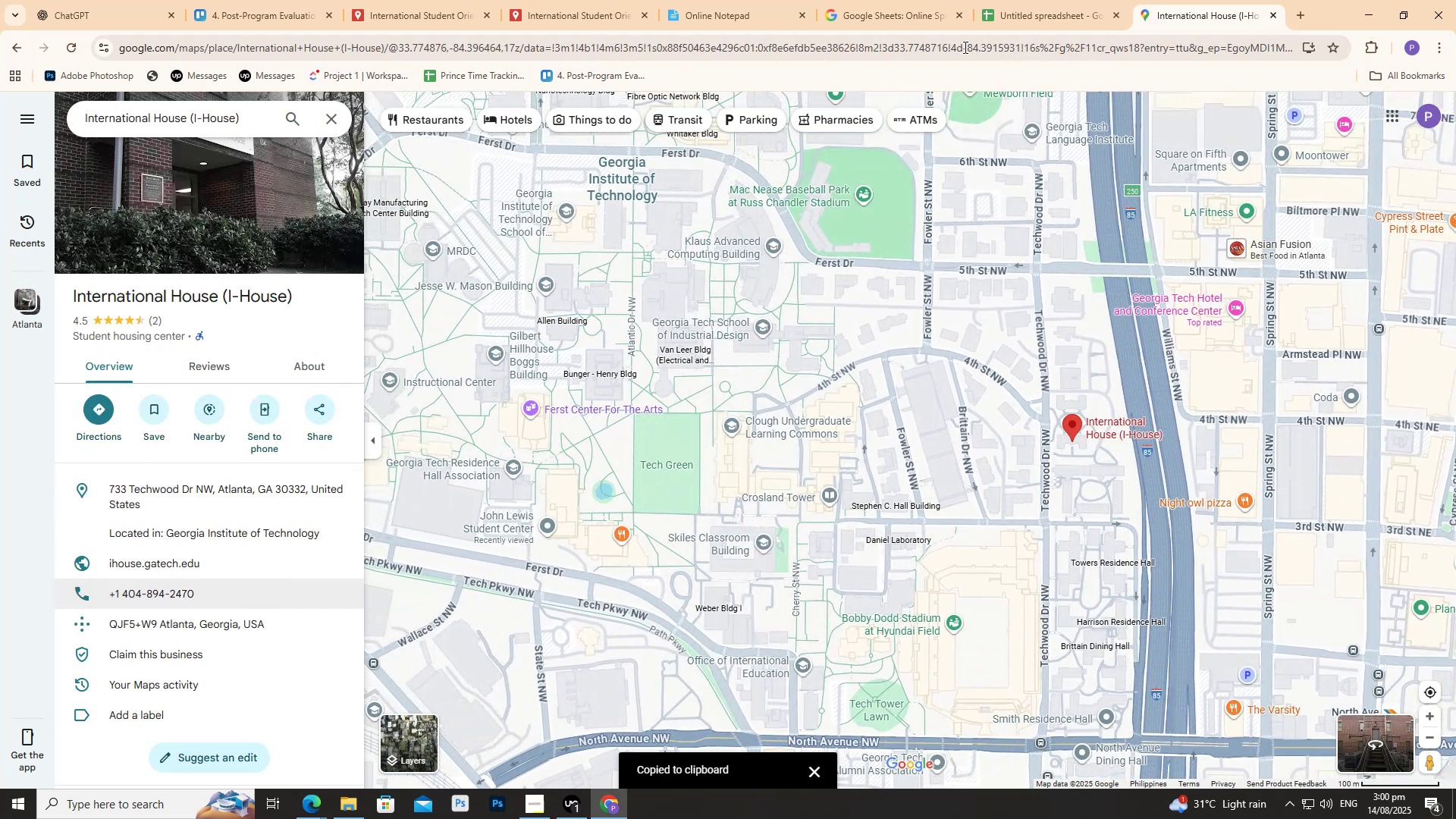 
left_click([1067, 0])
 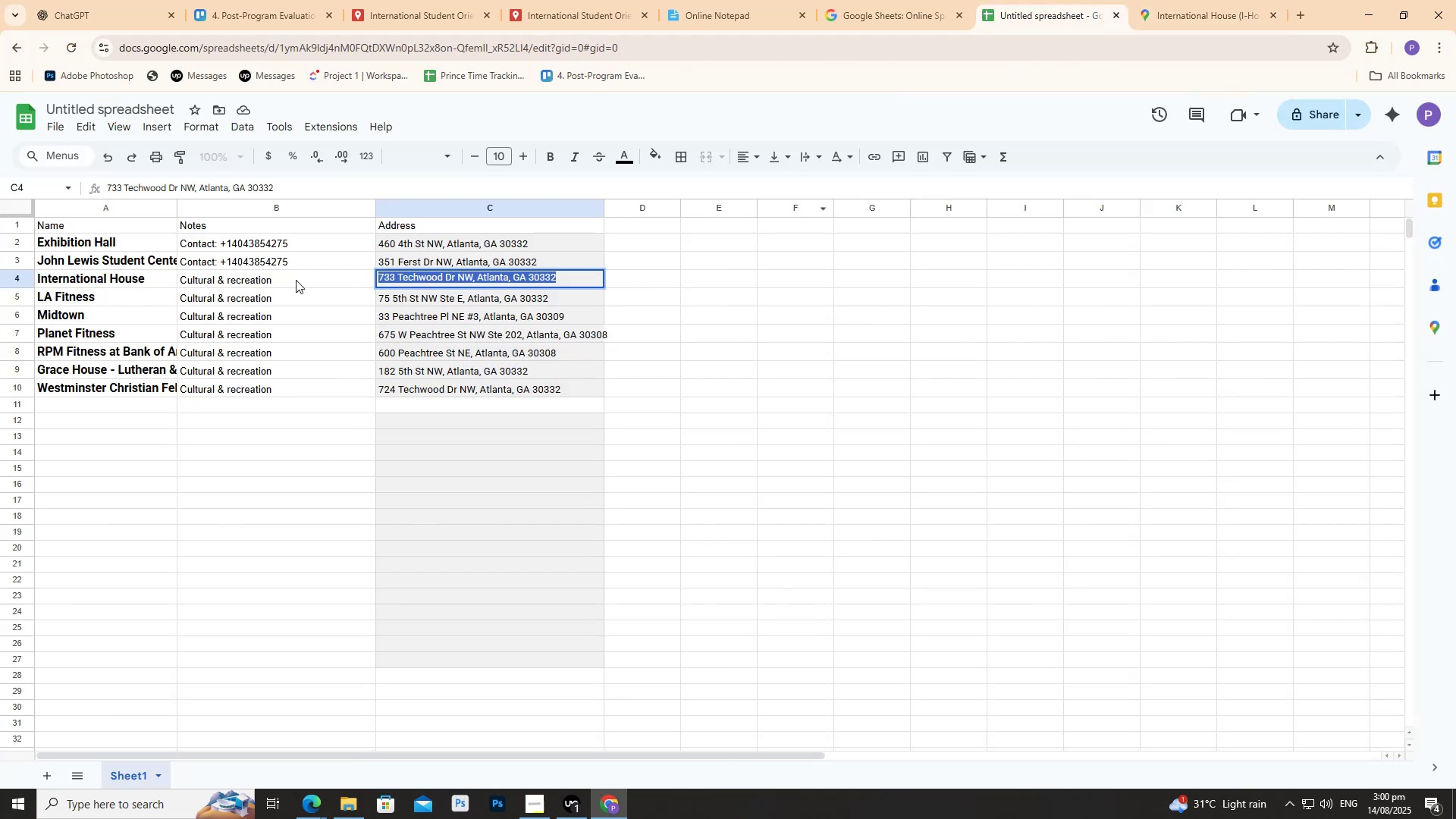 
double_click([296, 281])
 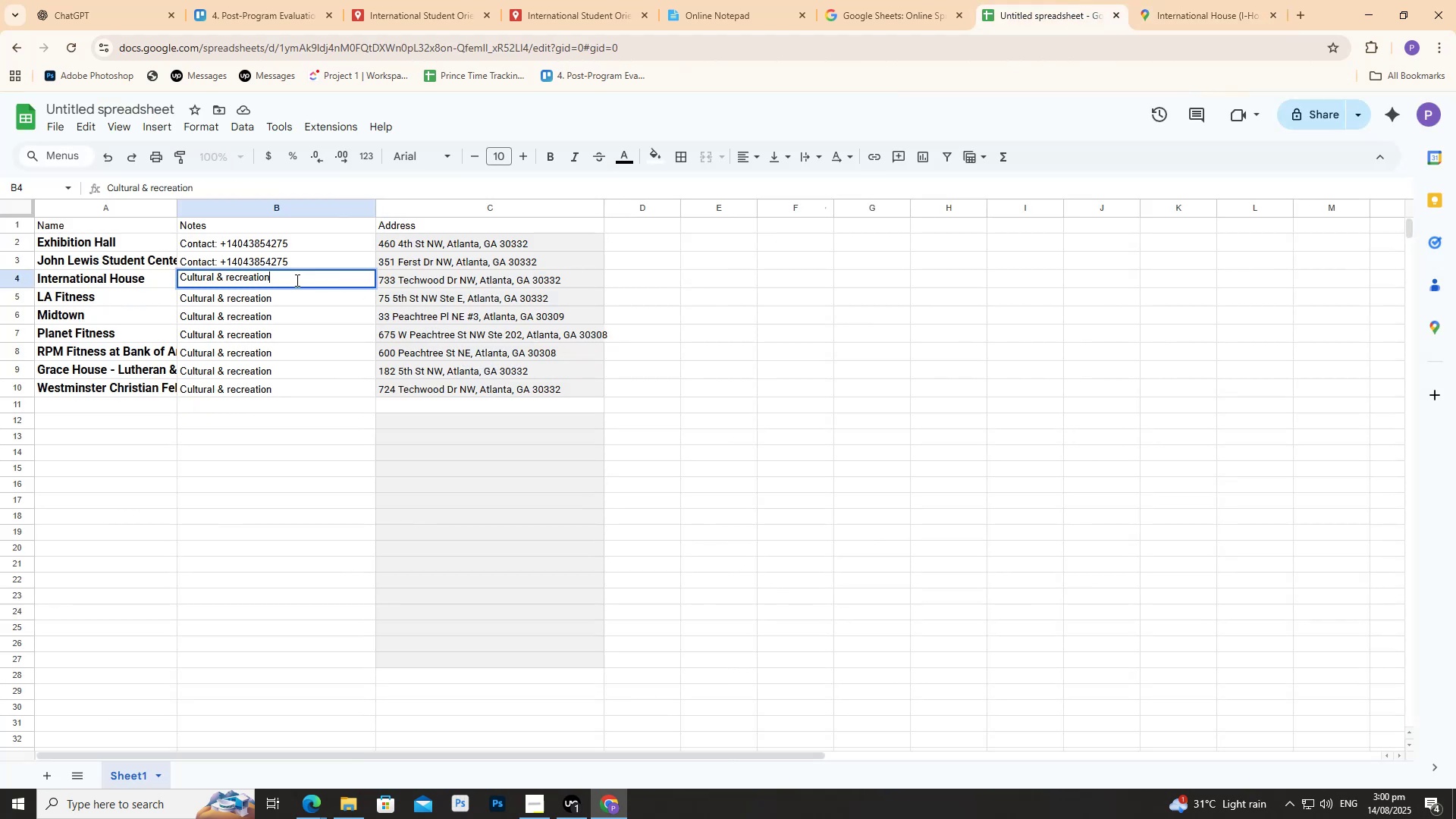 
triple_click([296, 280])
 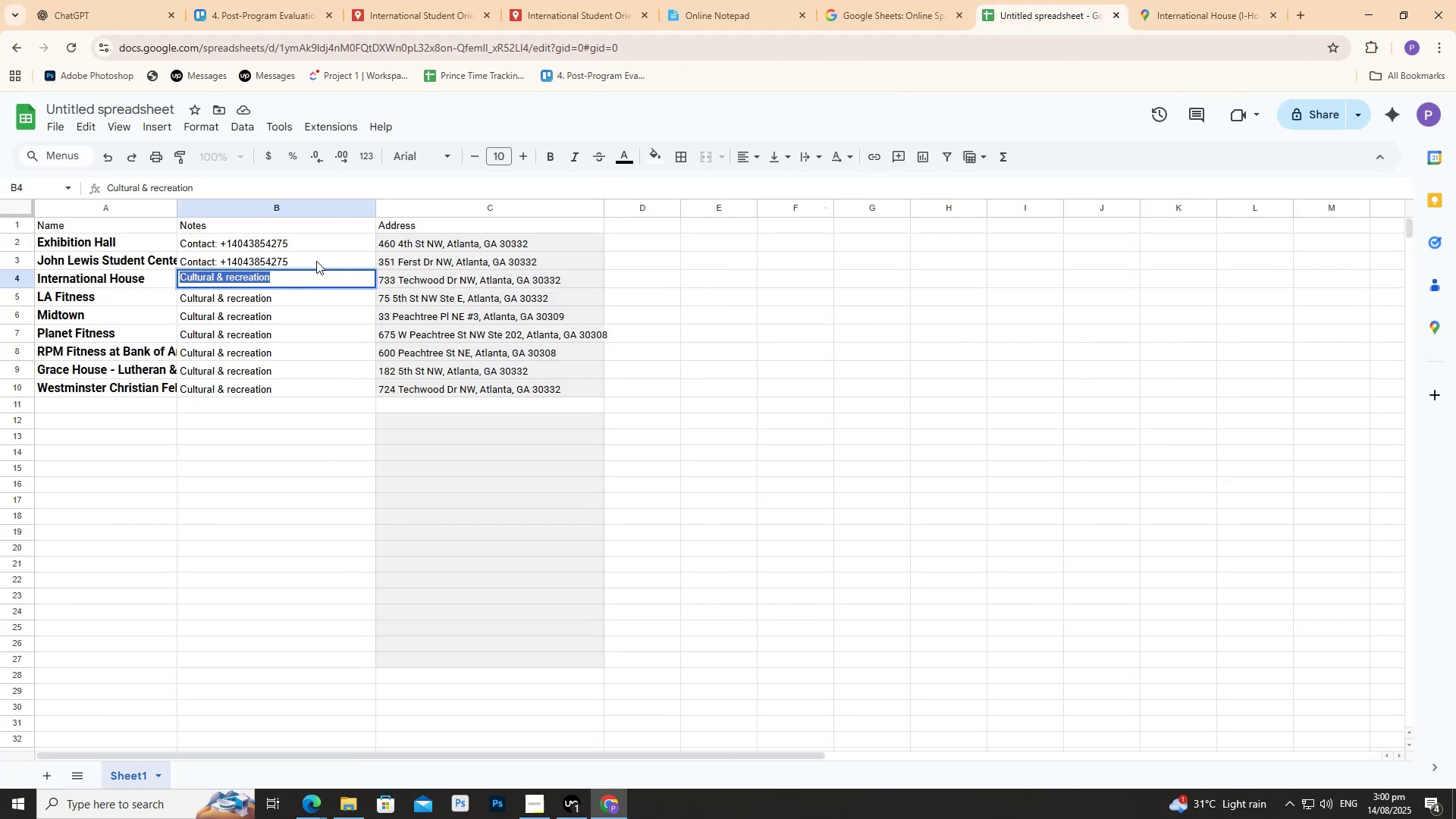 
type(Contact: )
 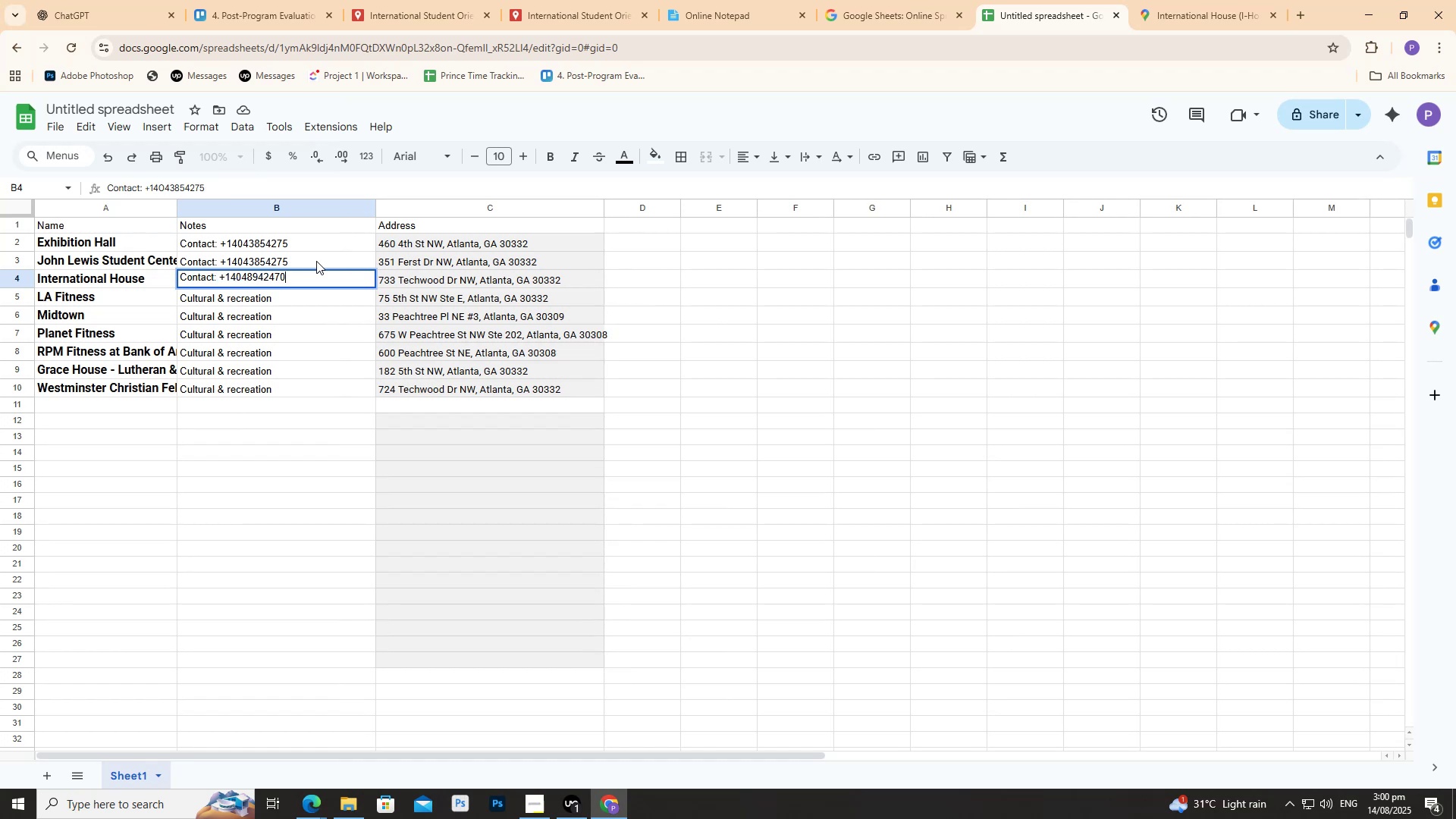 
key(Control+V)
 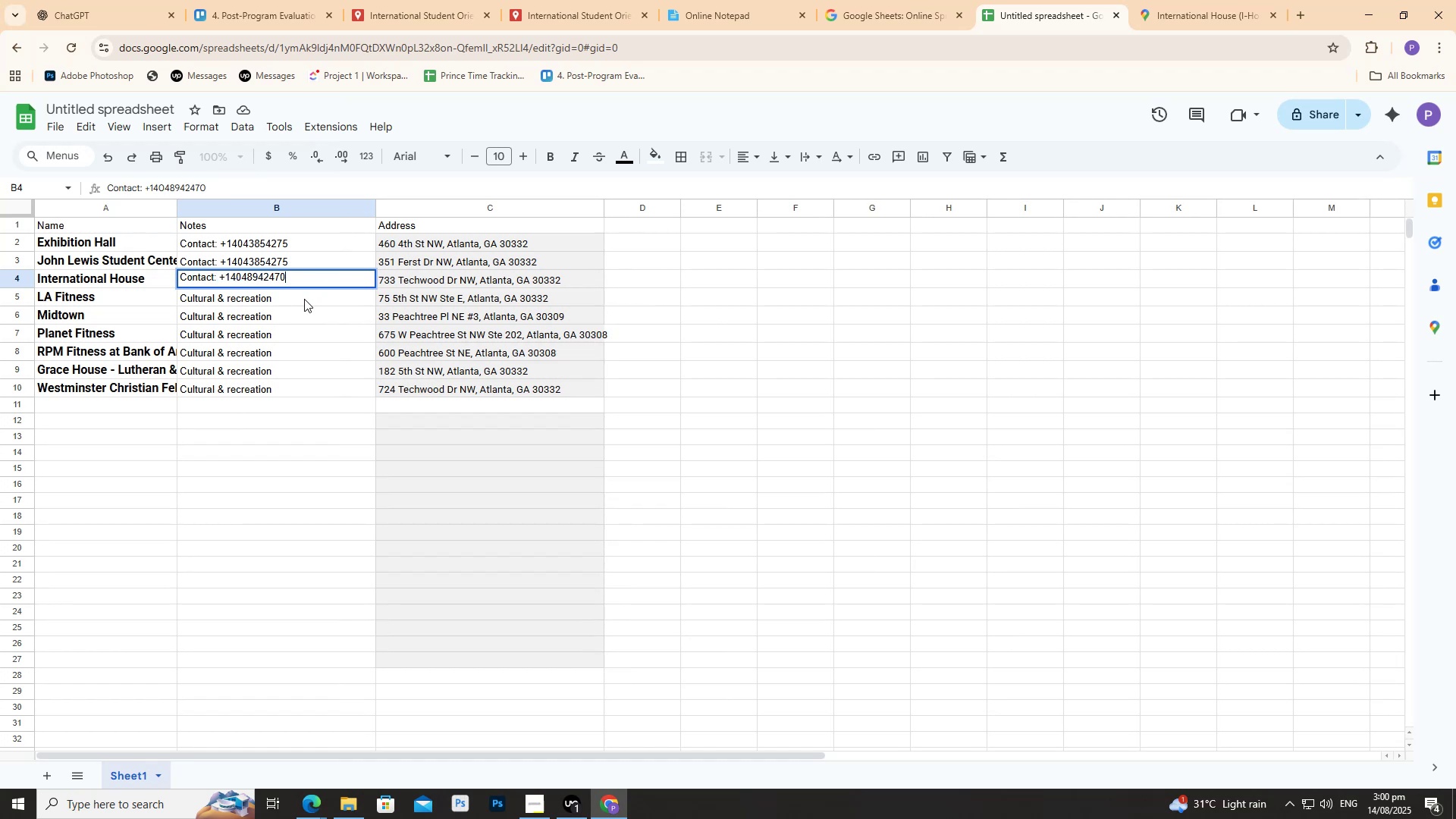 
left_click([304, 299])
 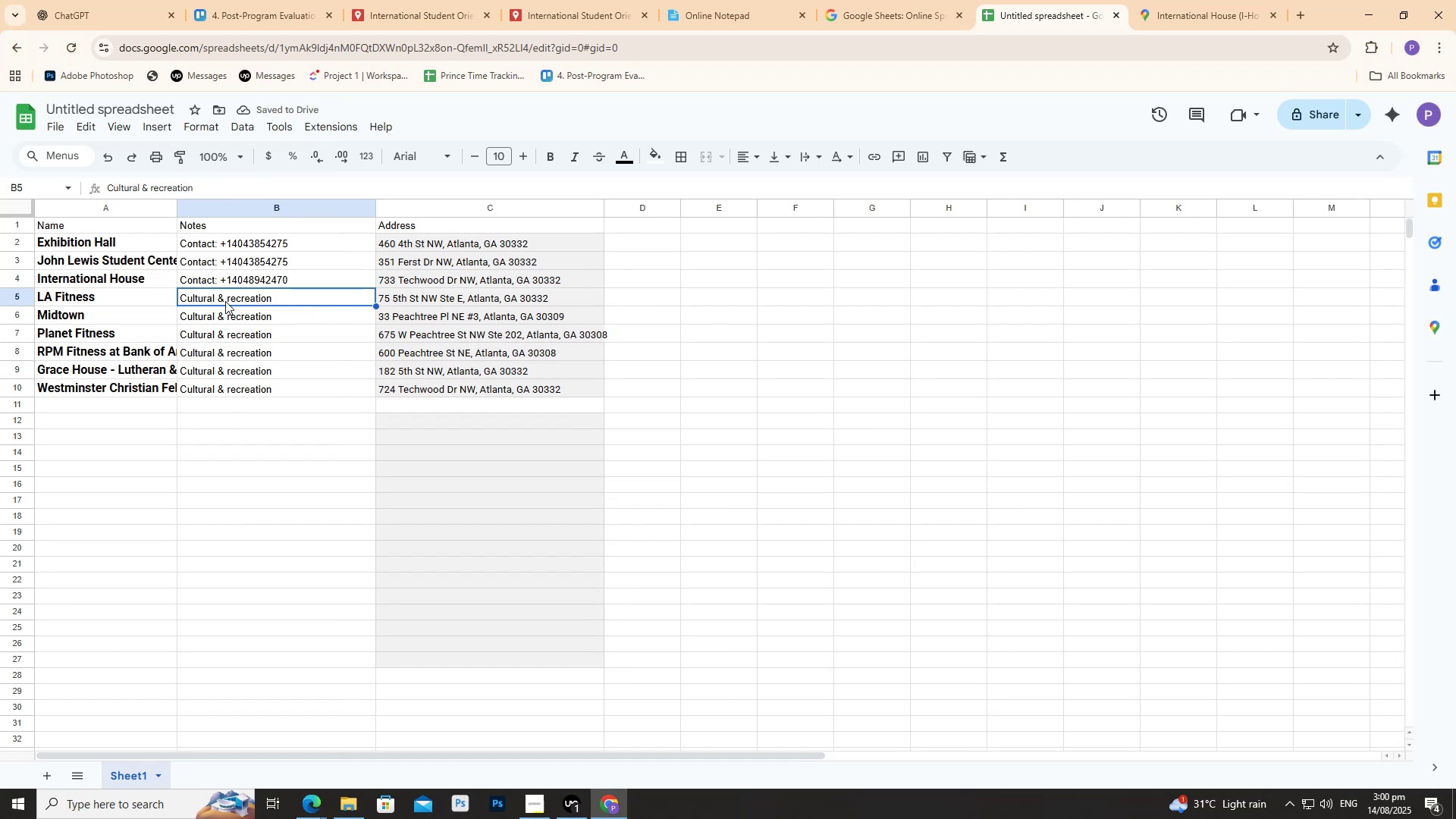 
double_click([224, 300])
 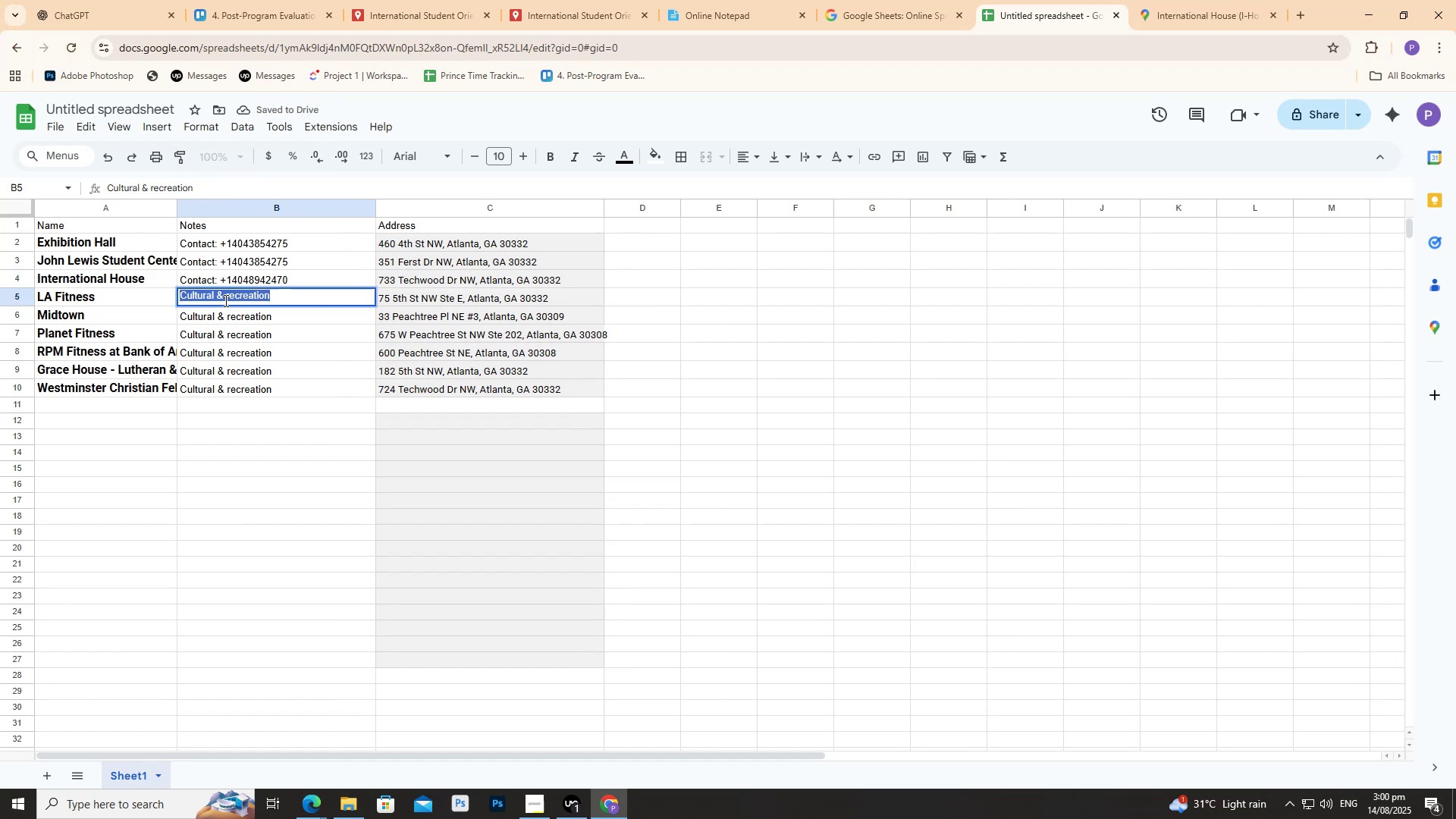 
triple_click([224, 300])
 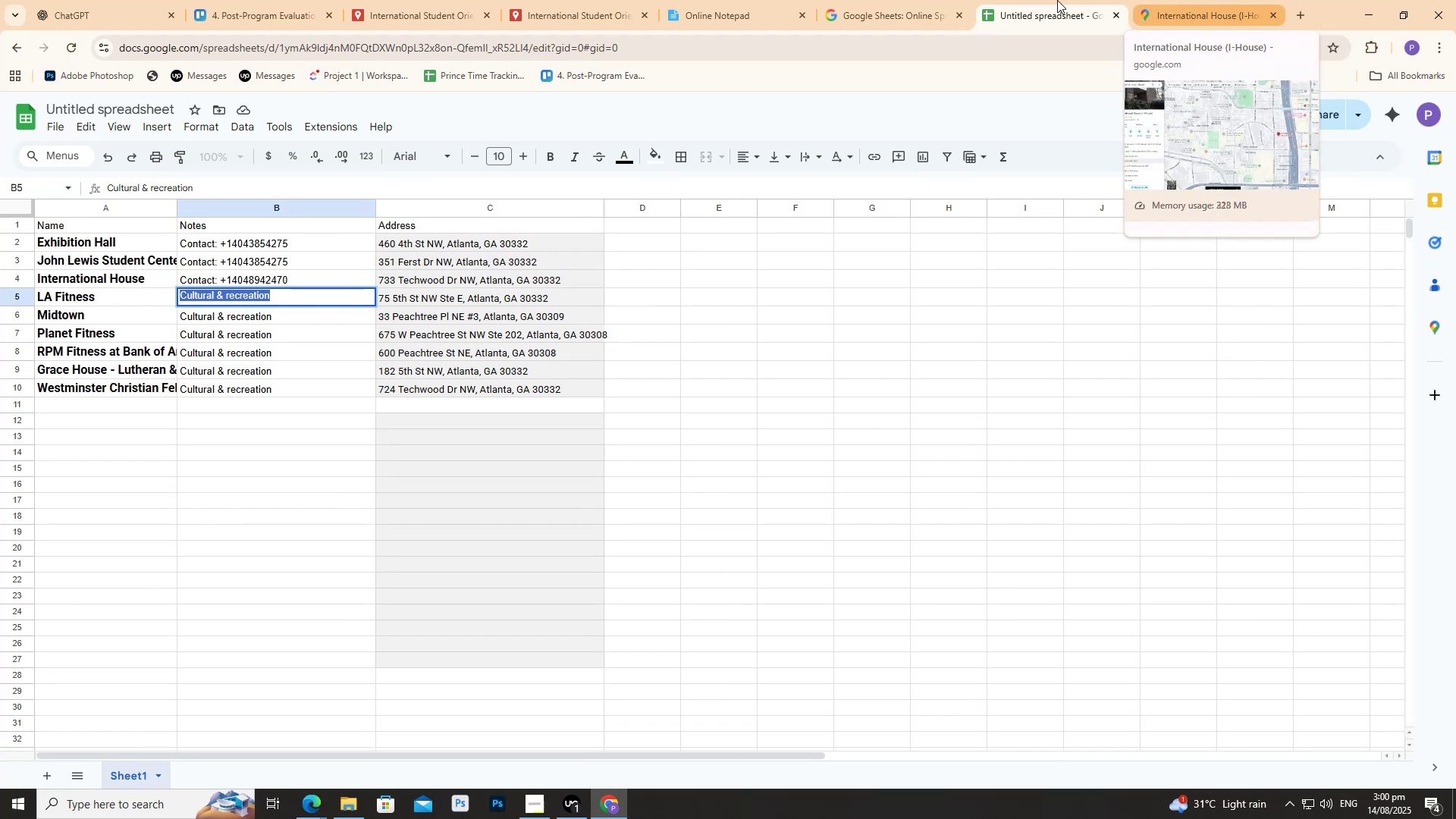 
key(Shift+L)
 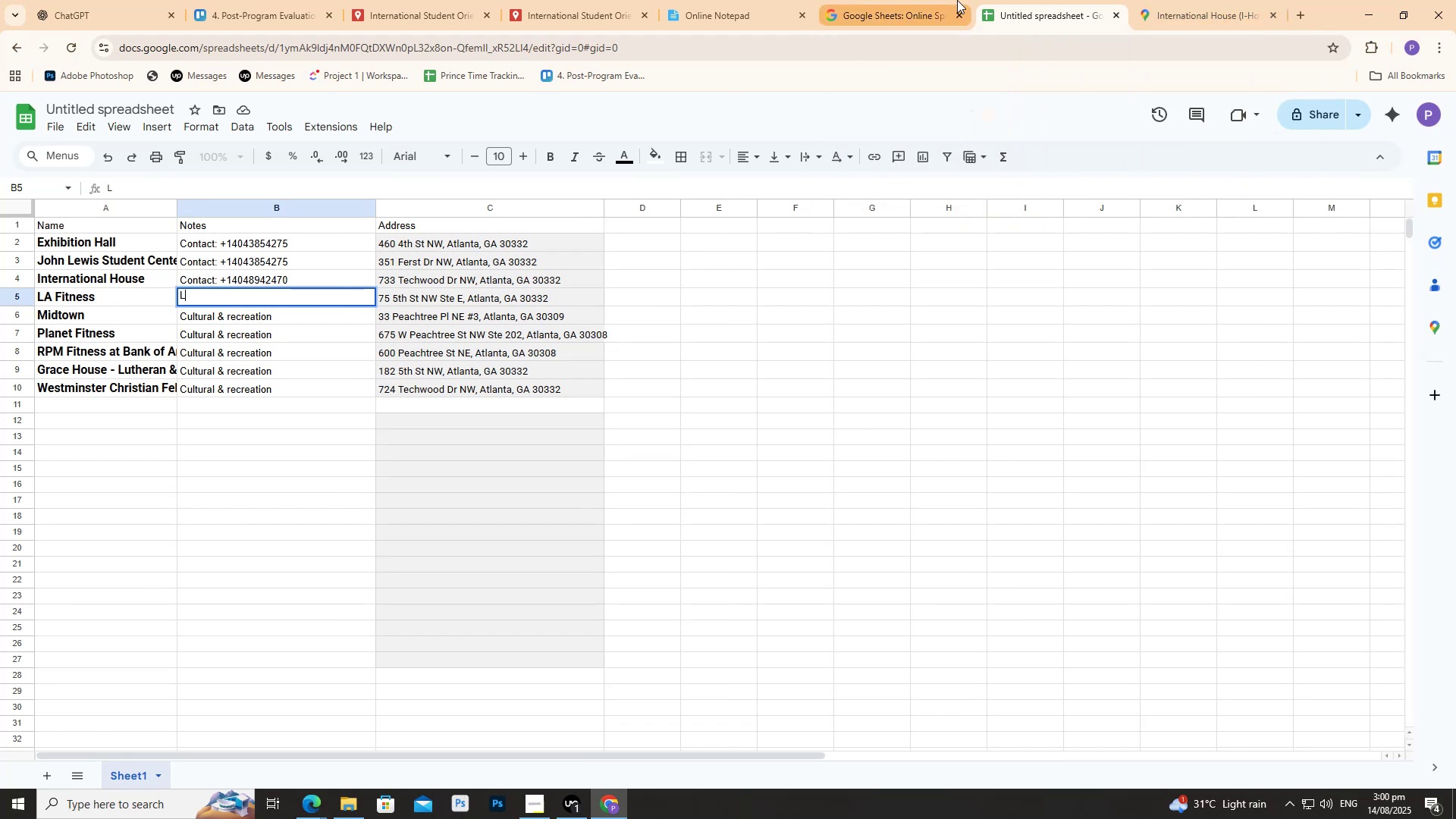 
key(Backspace)
 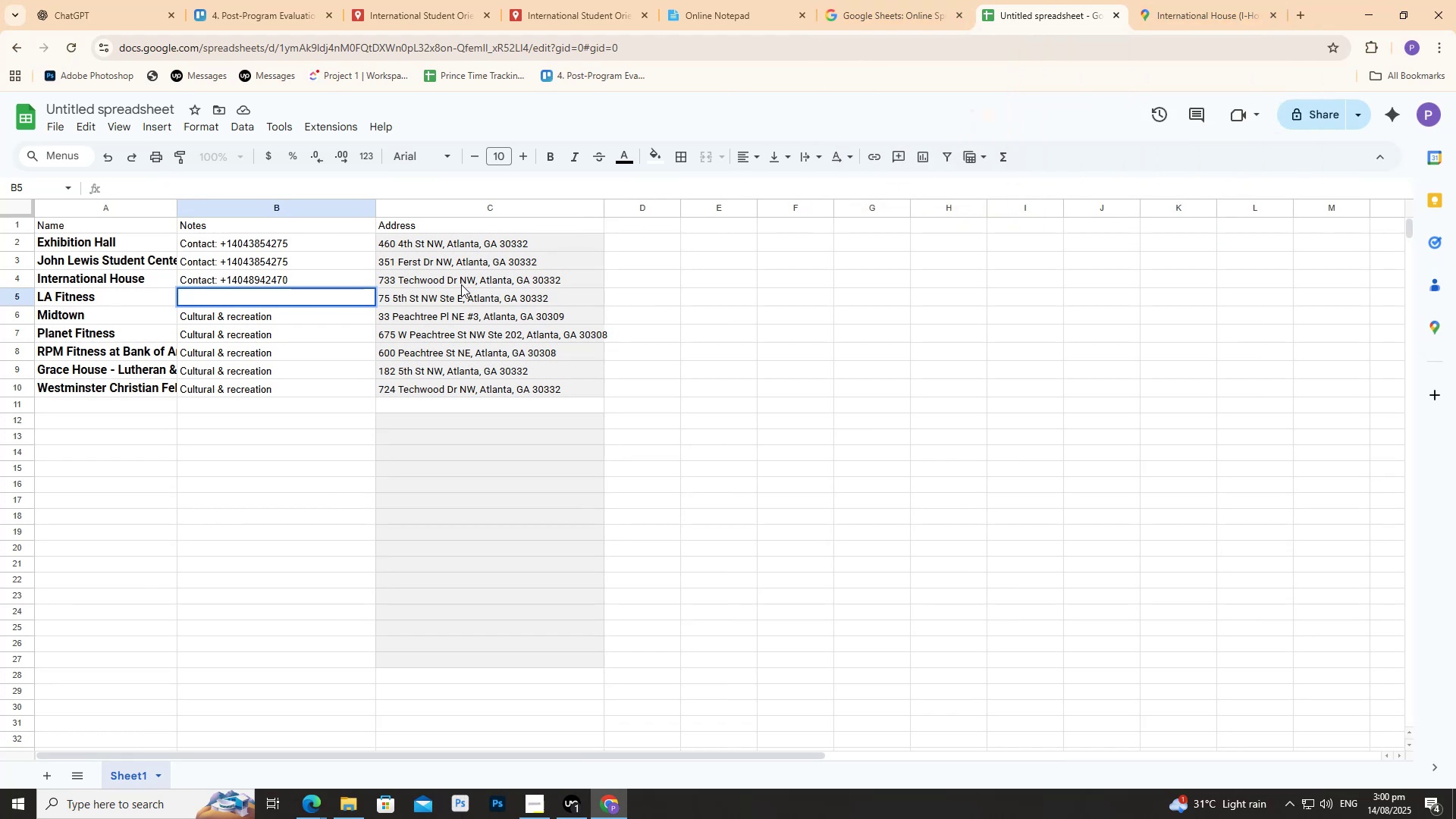 
left_click([462, 290])
 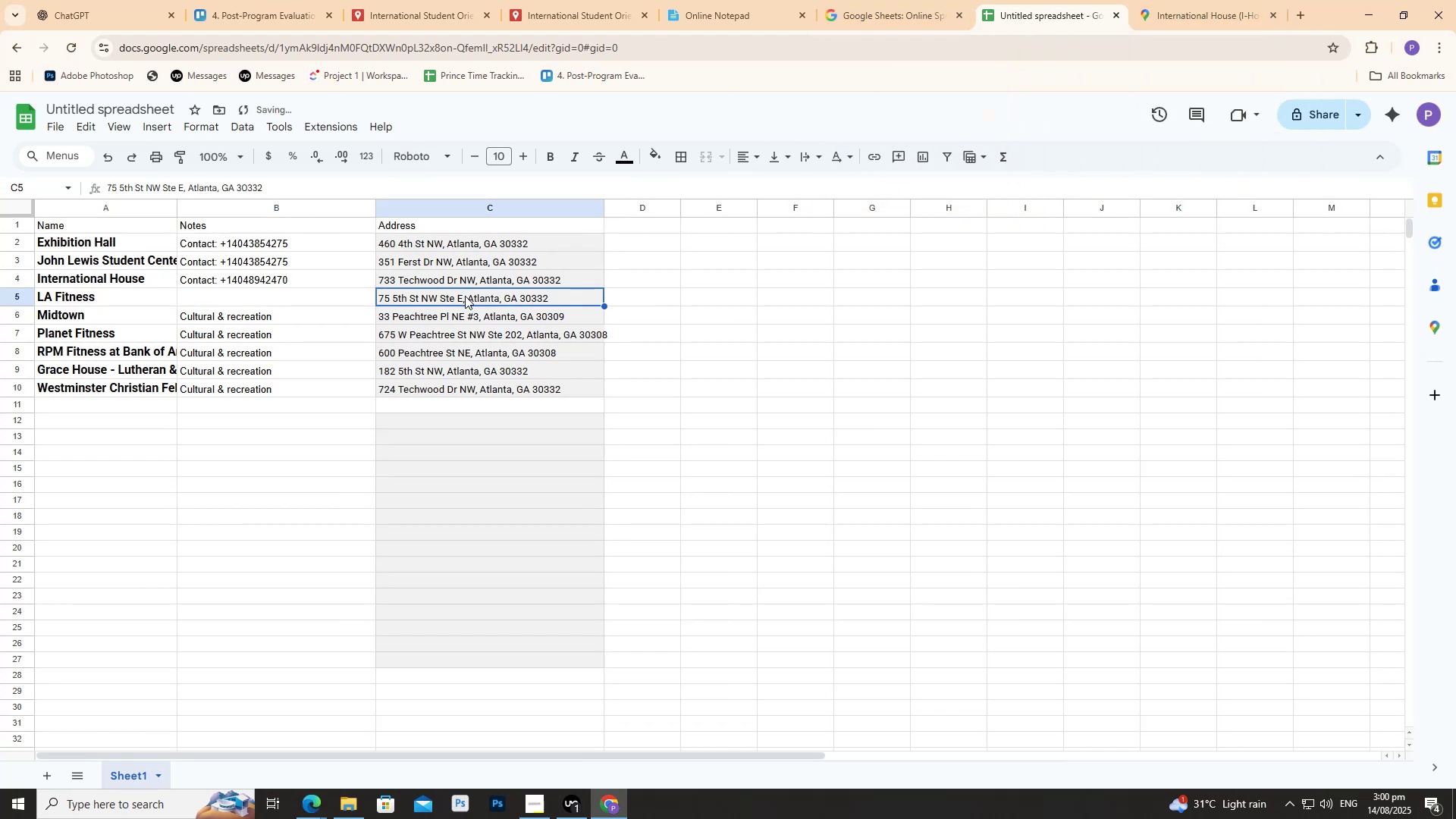 
double_click([465, 296])
 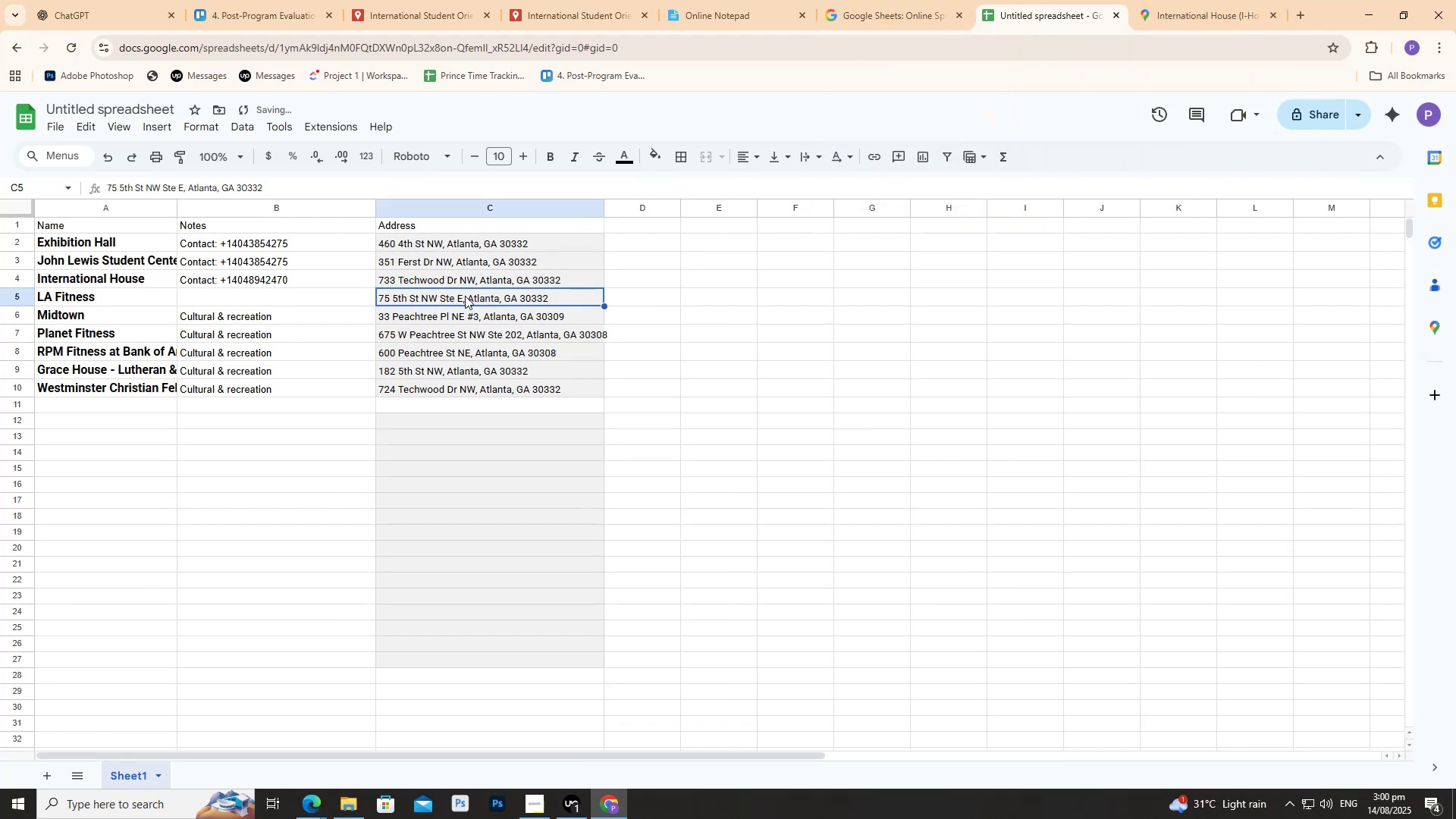 
triple_click([465, 296])
 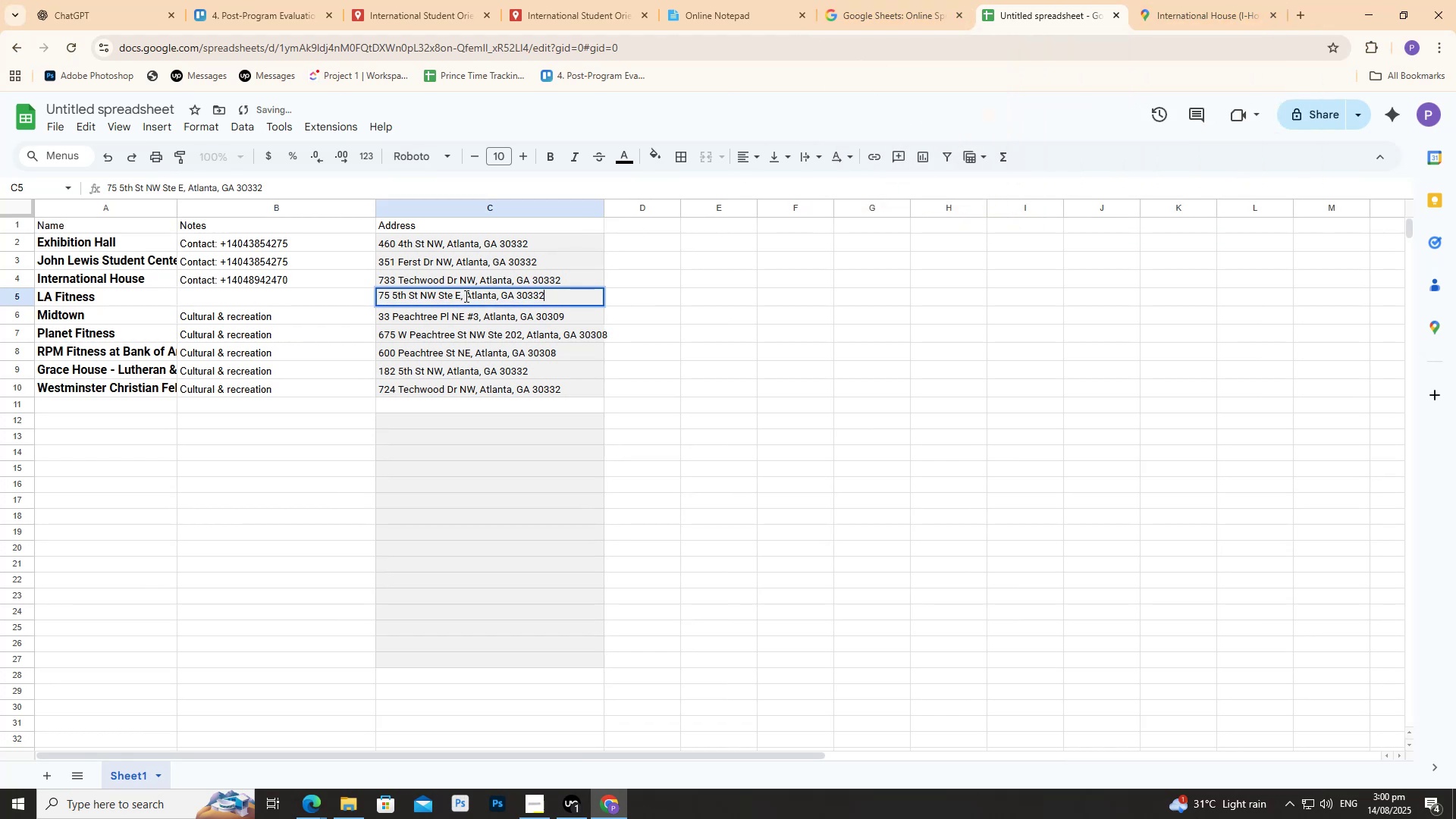 
triple_click([465, 296])
 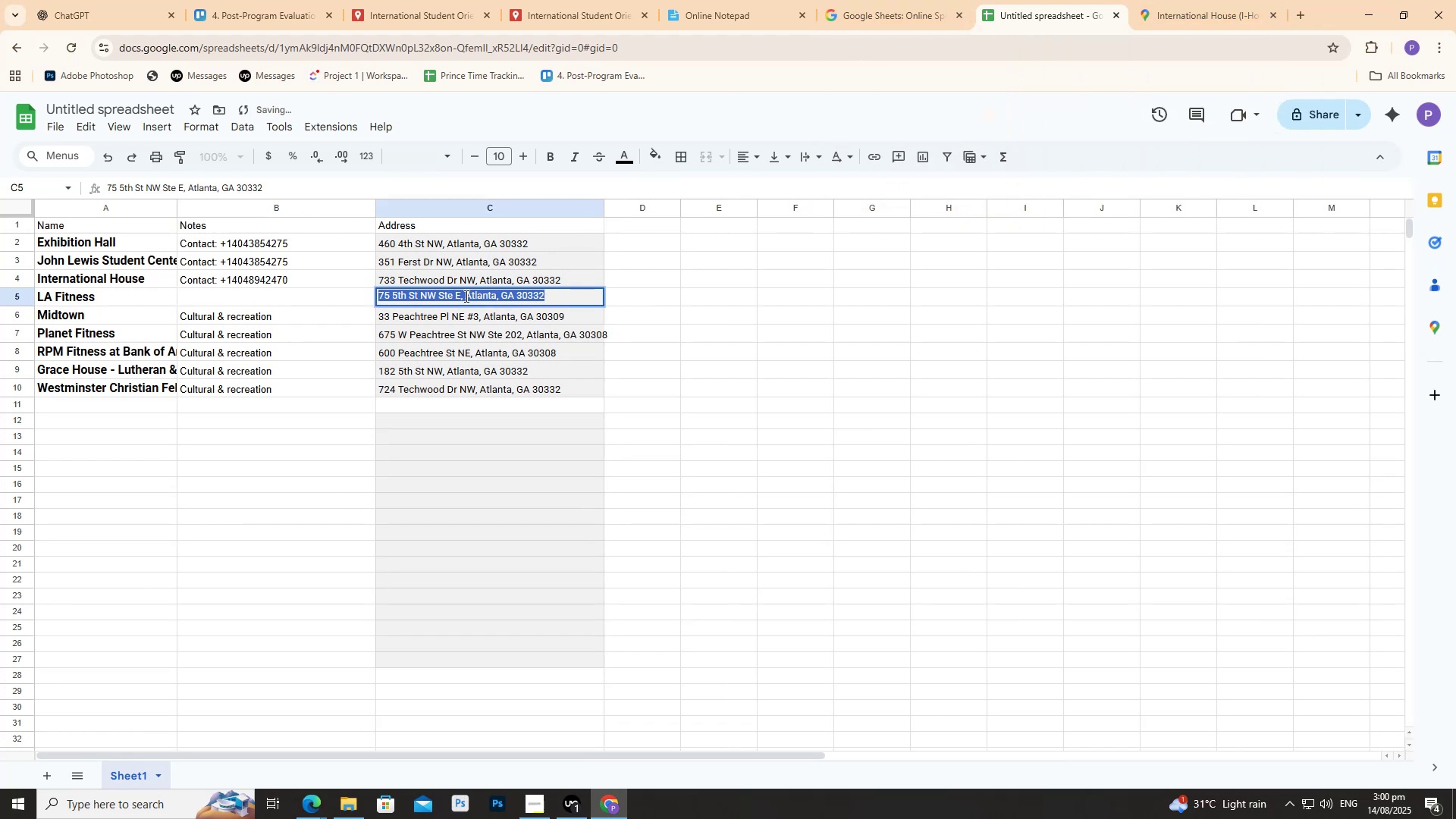 
triple_click([465, 296])
 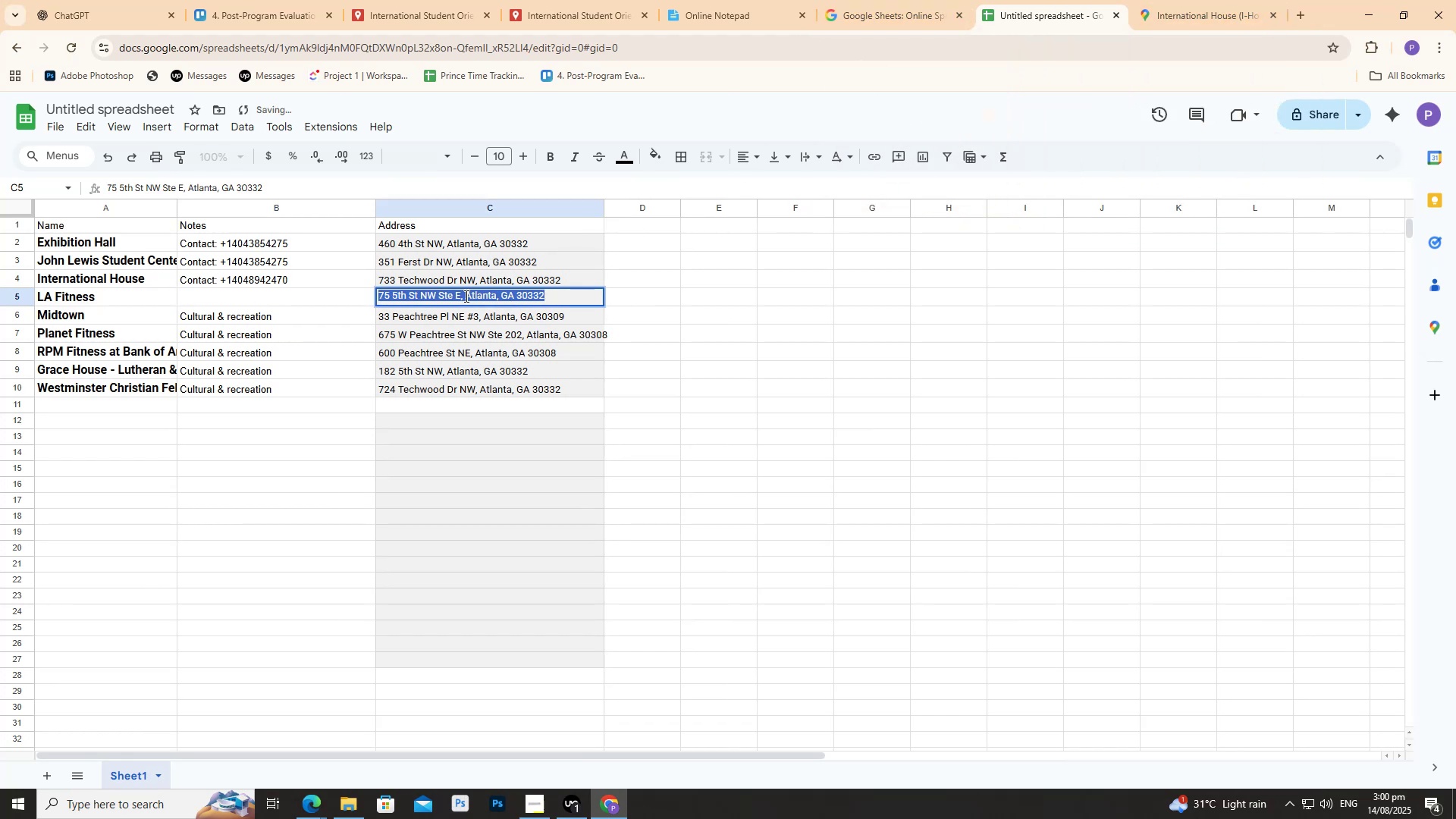 
key(Control+C)
 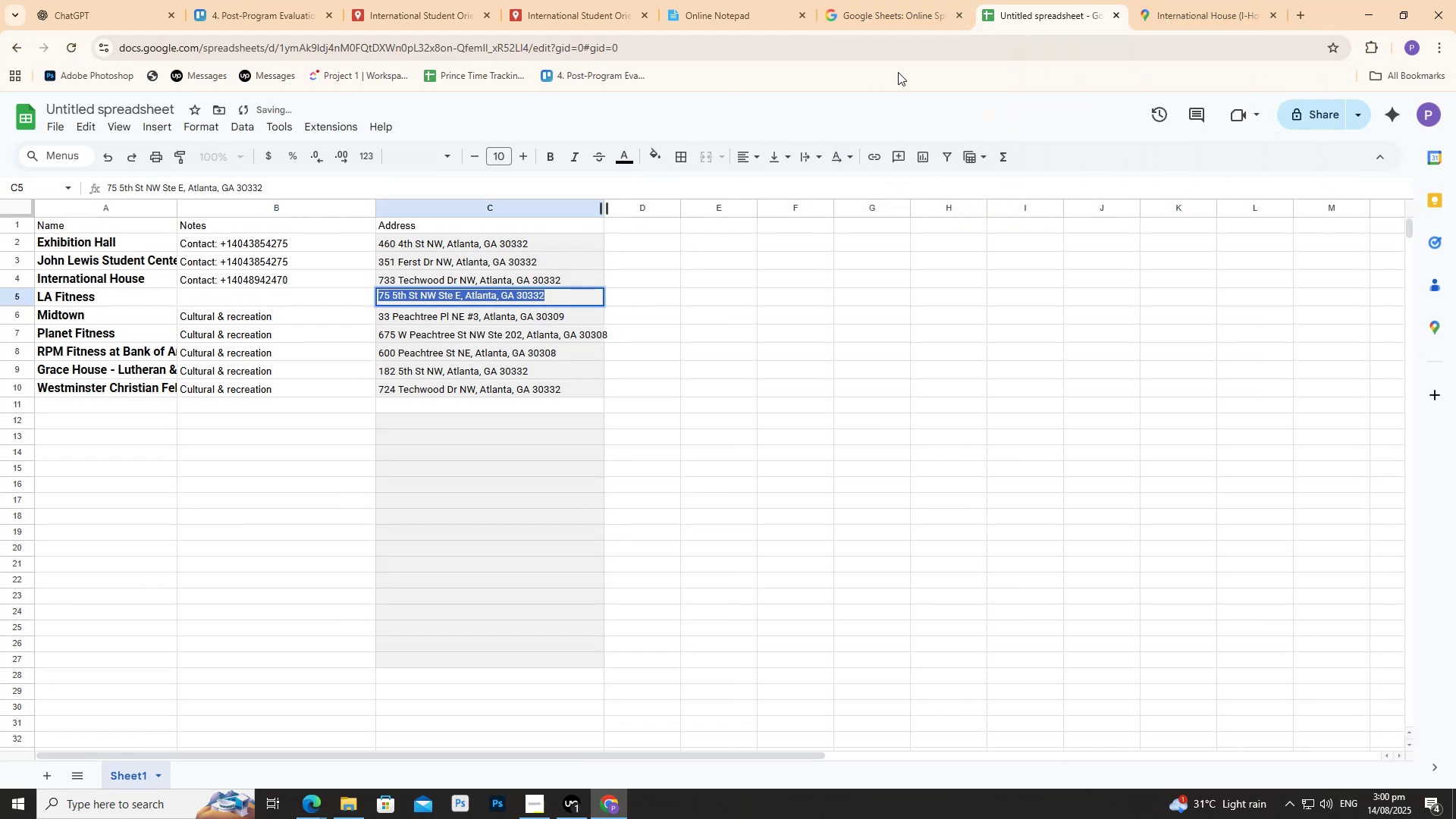 
key(Control+C)
 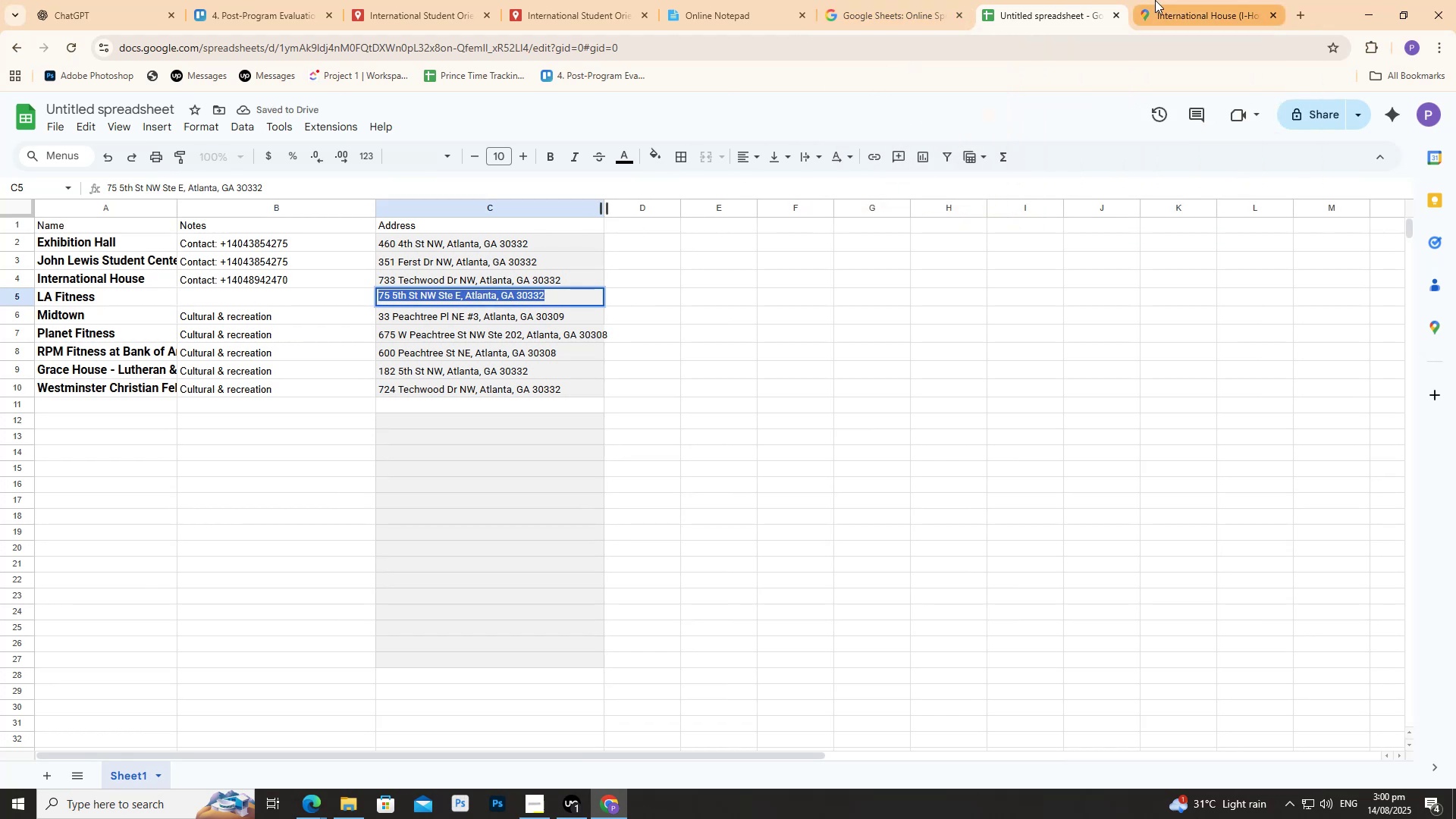 
left_click([1155, 0])
 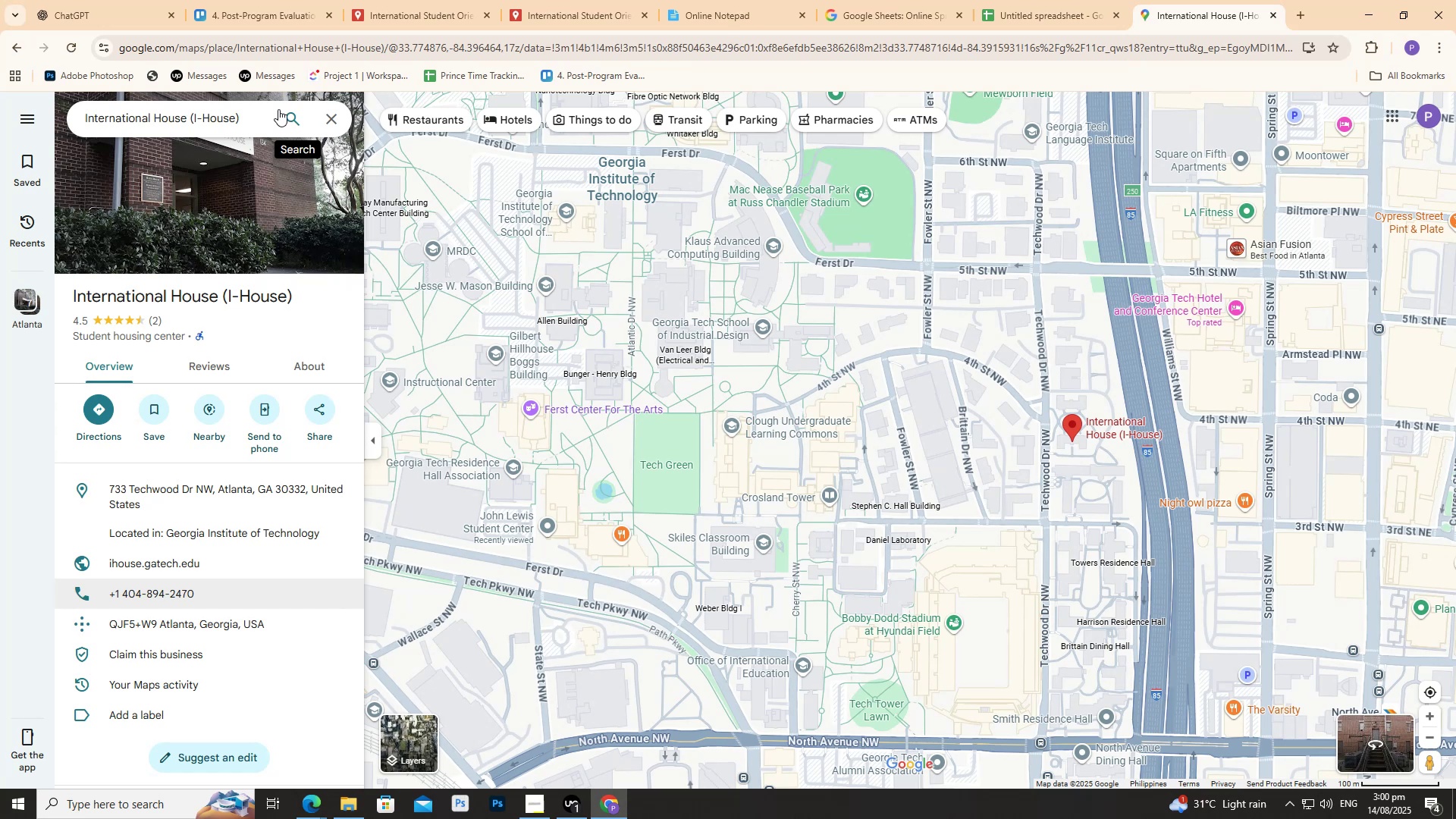 
left_click([265, 114])
 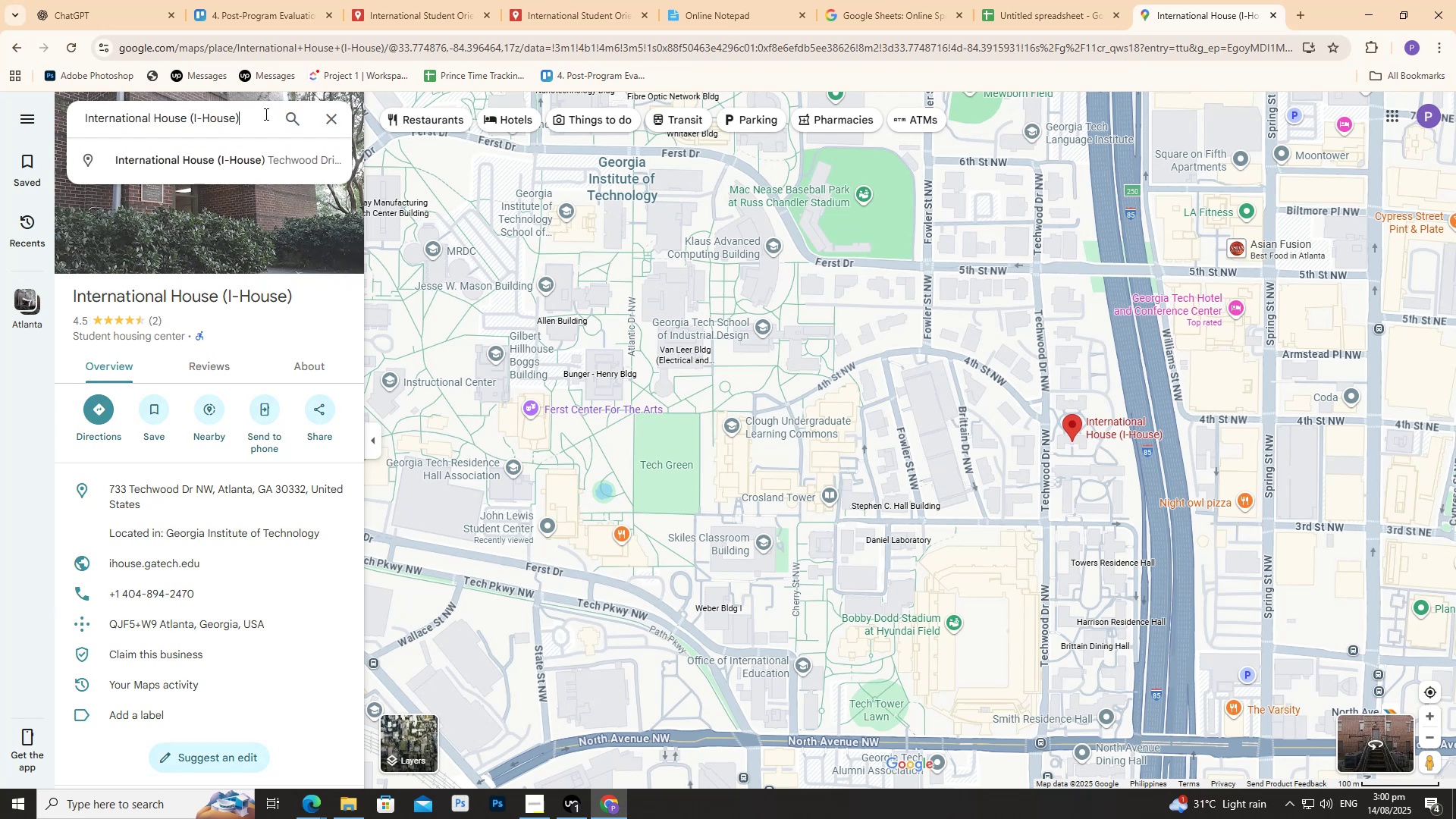 
key(Control+A)
 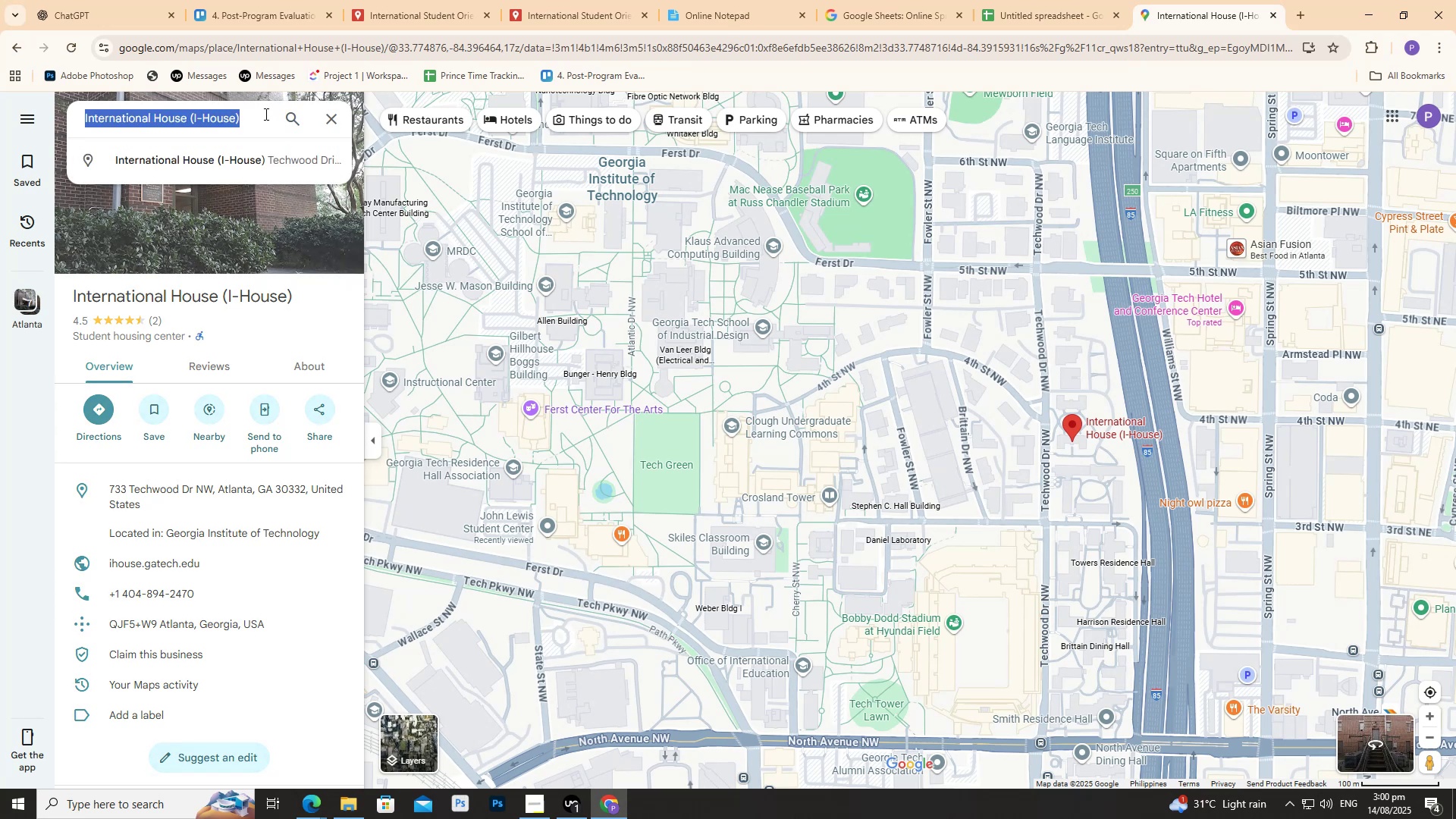 
key(Control+V)
 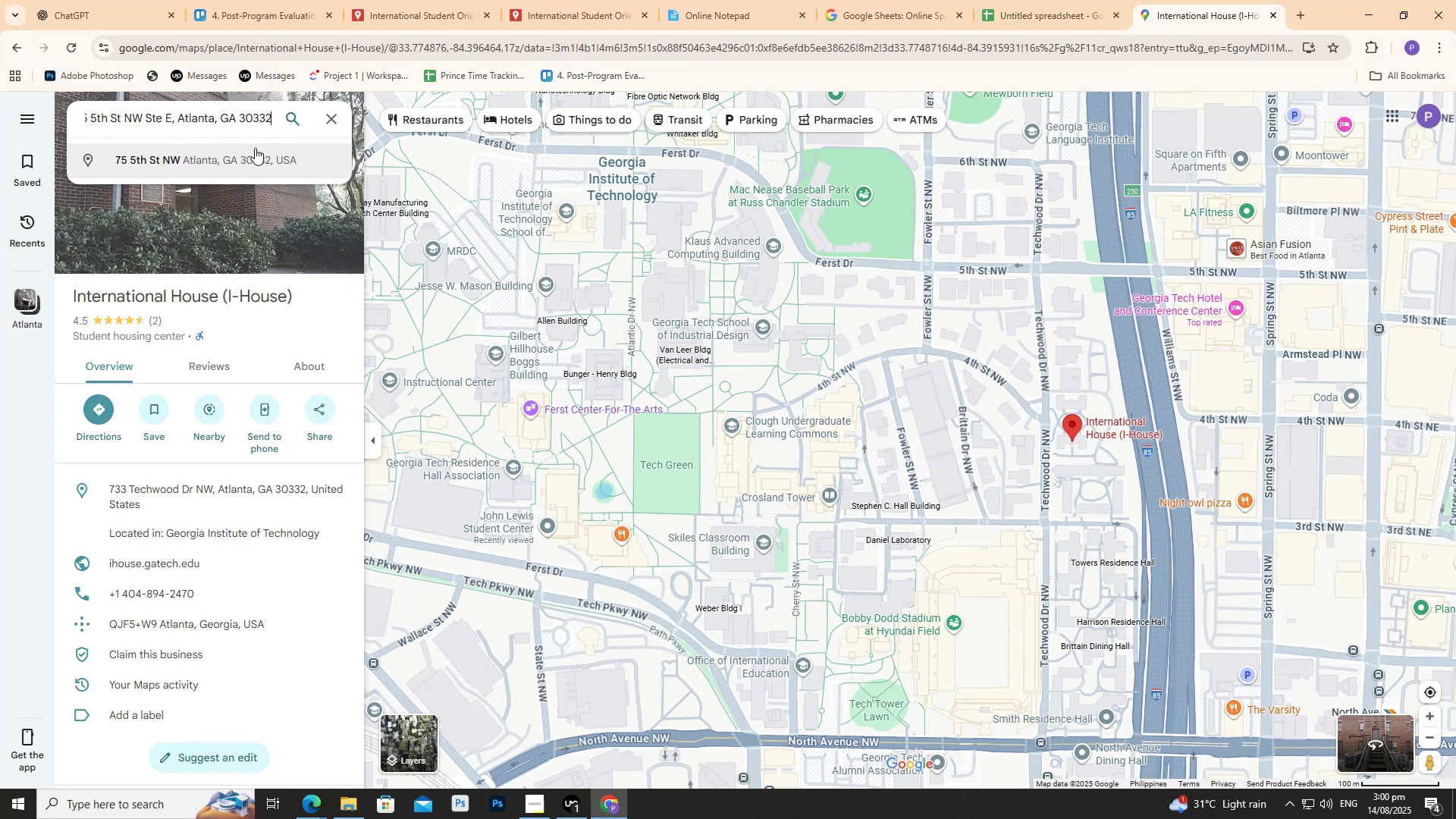 
left_click([259, 147])
 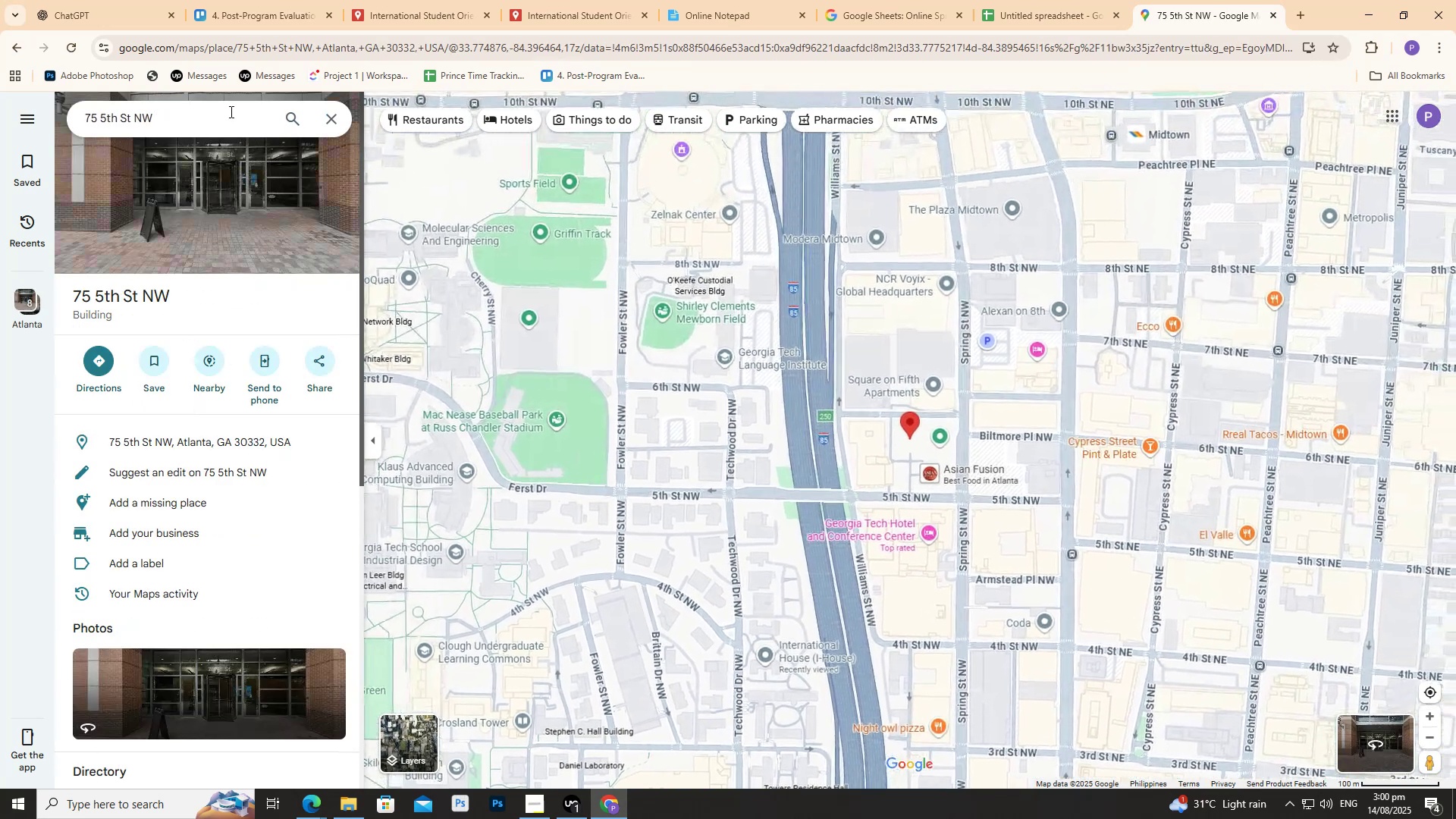 
left_click([242, 127])
 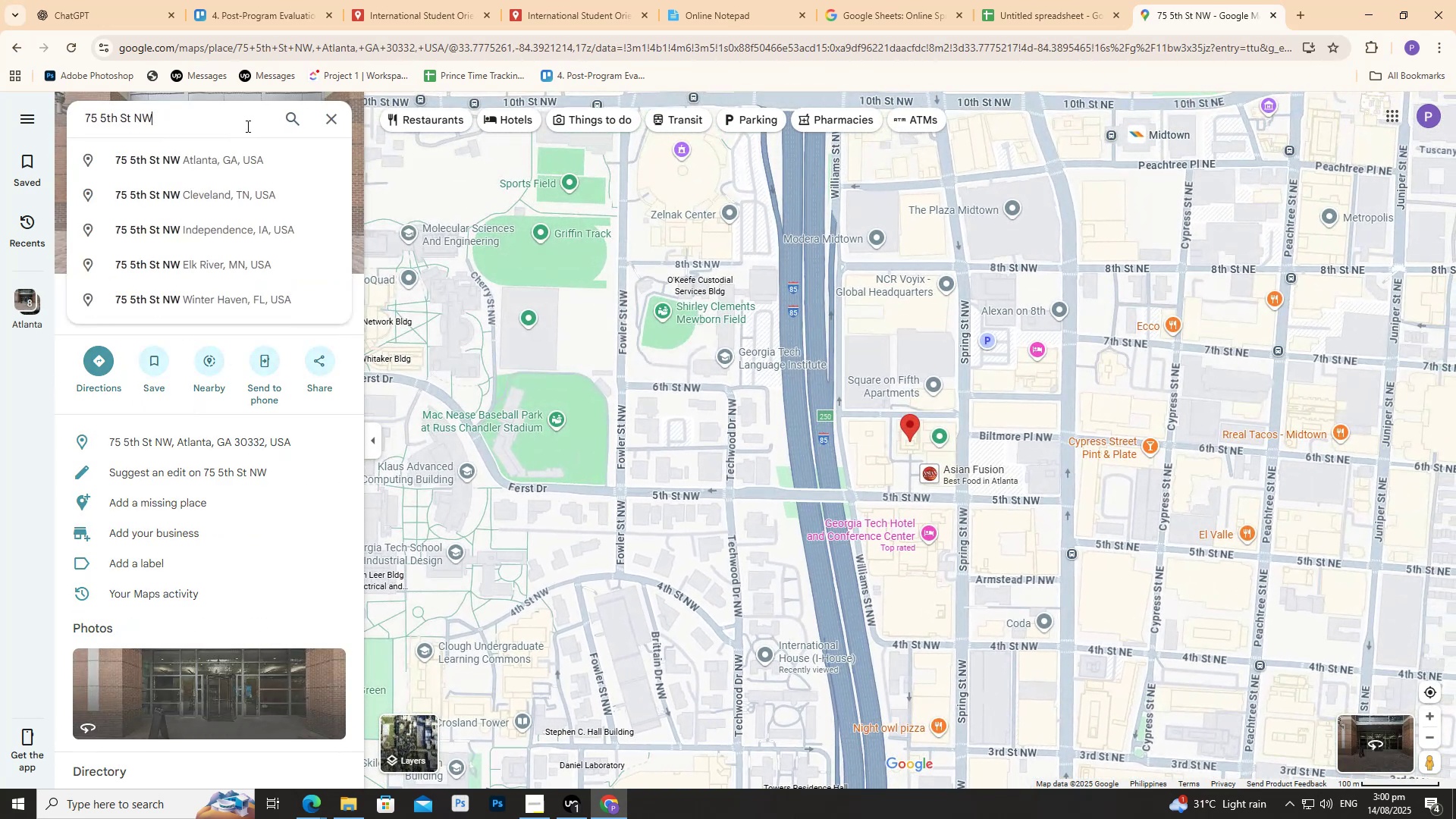 
key(Control+A)
 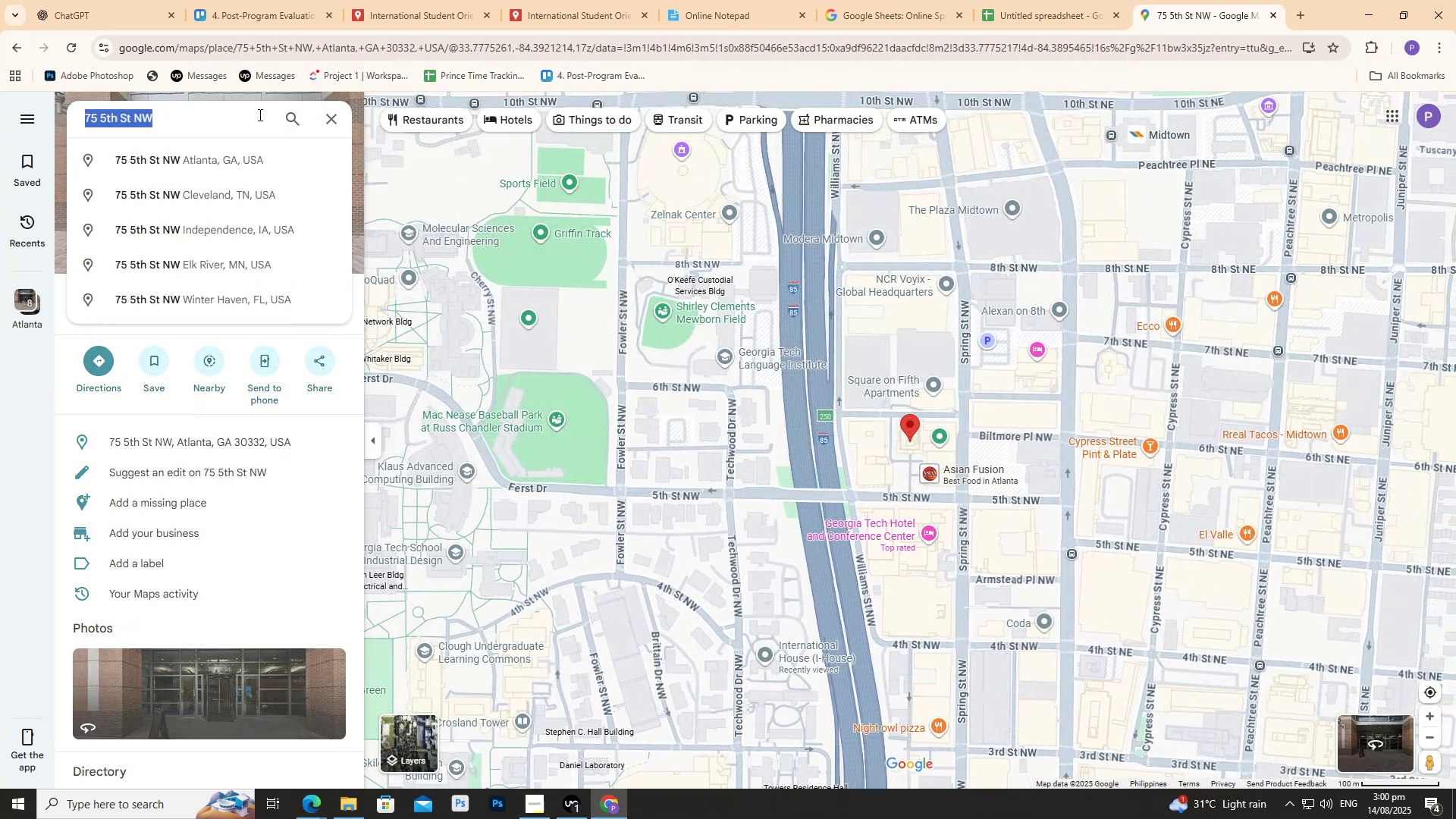 
type(LA FItness )
 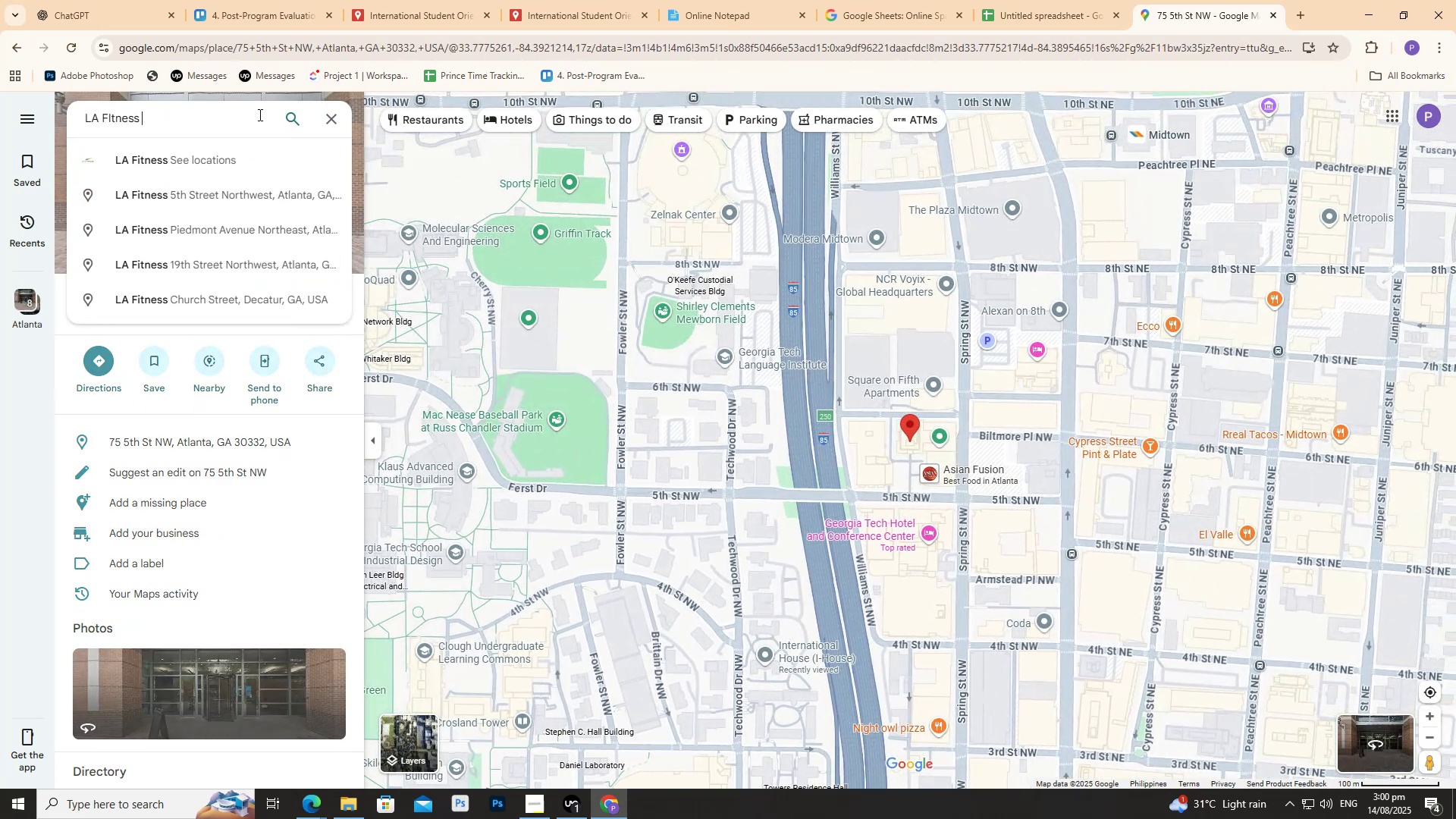 
key(Control+ControlLeft)
 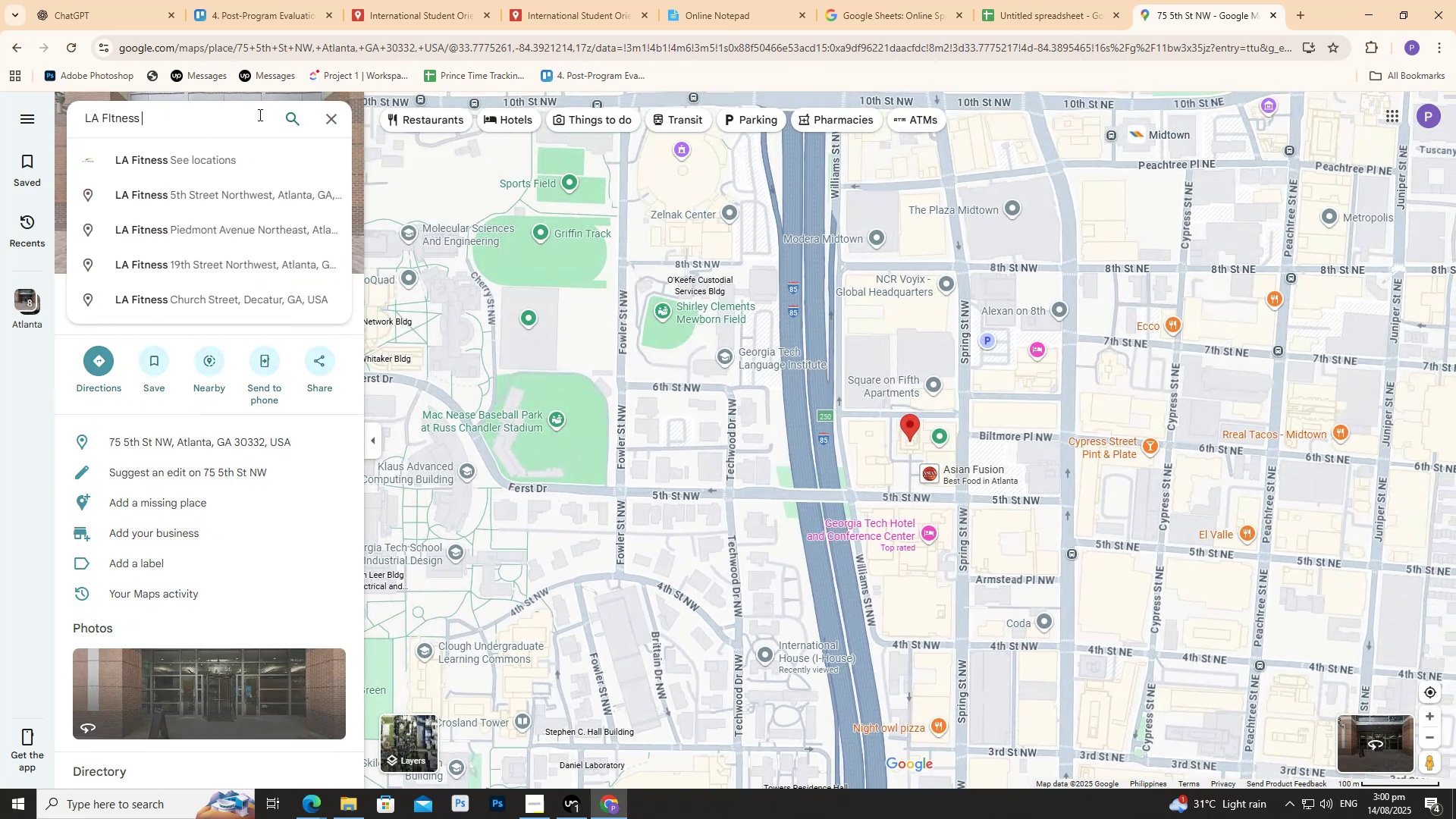 
key(Control+V)
 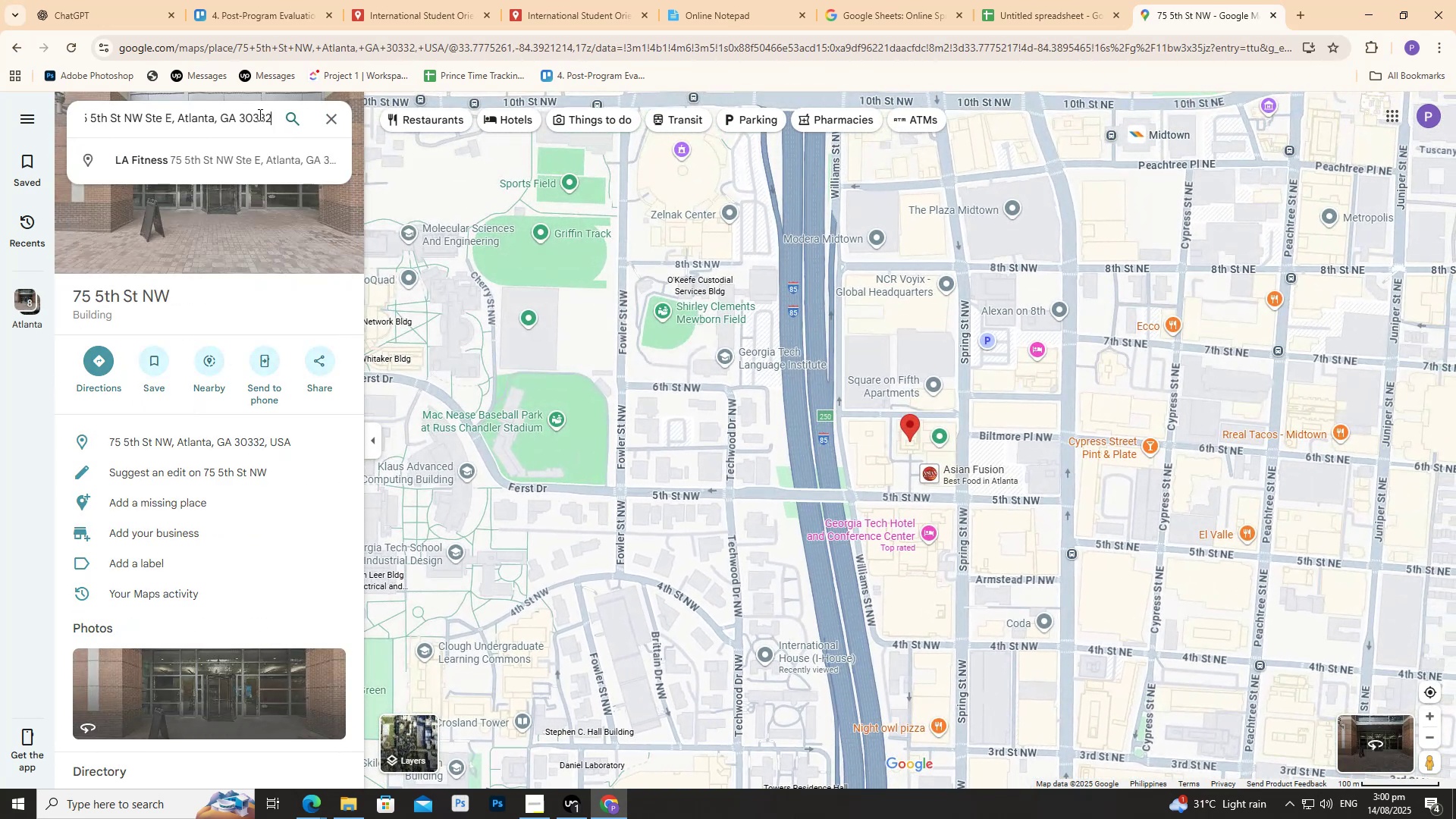 
key(Enter)
 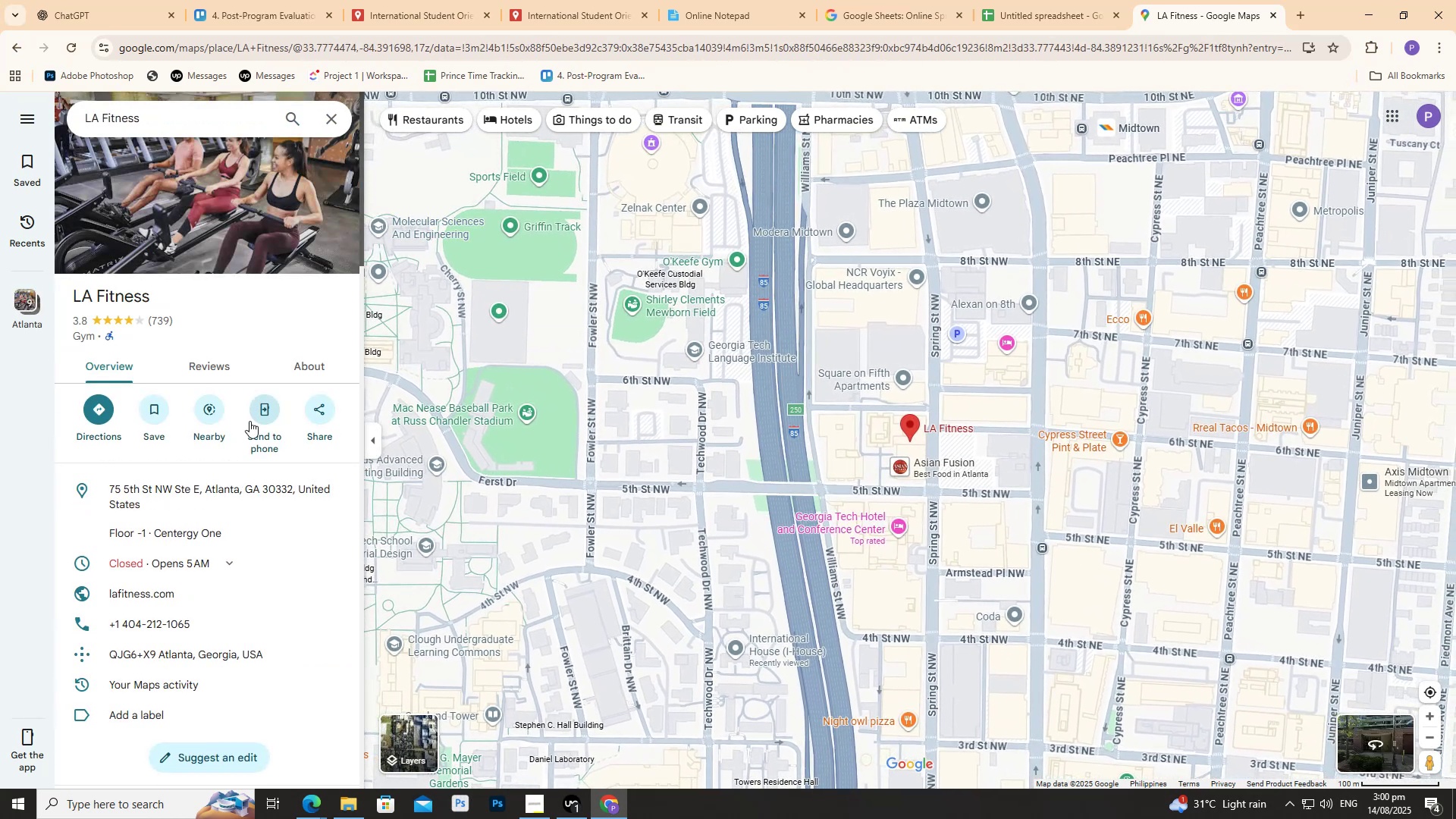 
left_click([155, 622])
 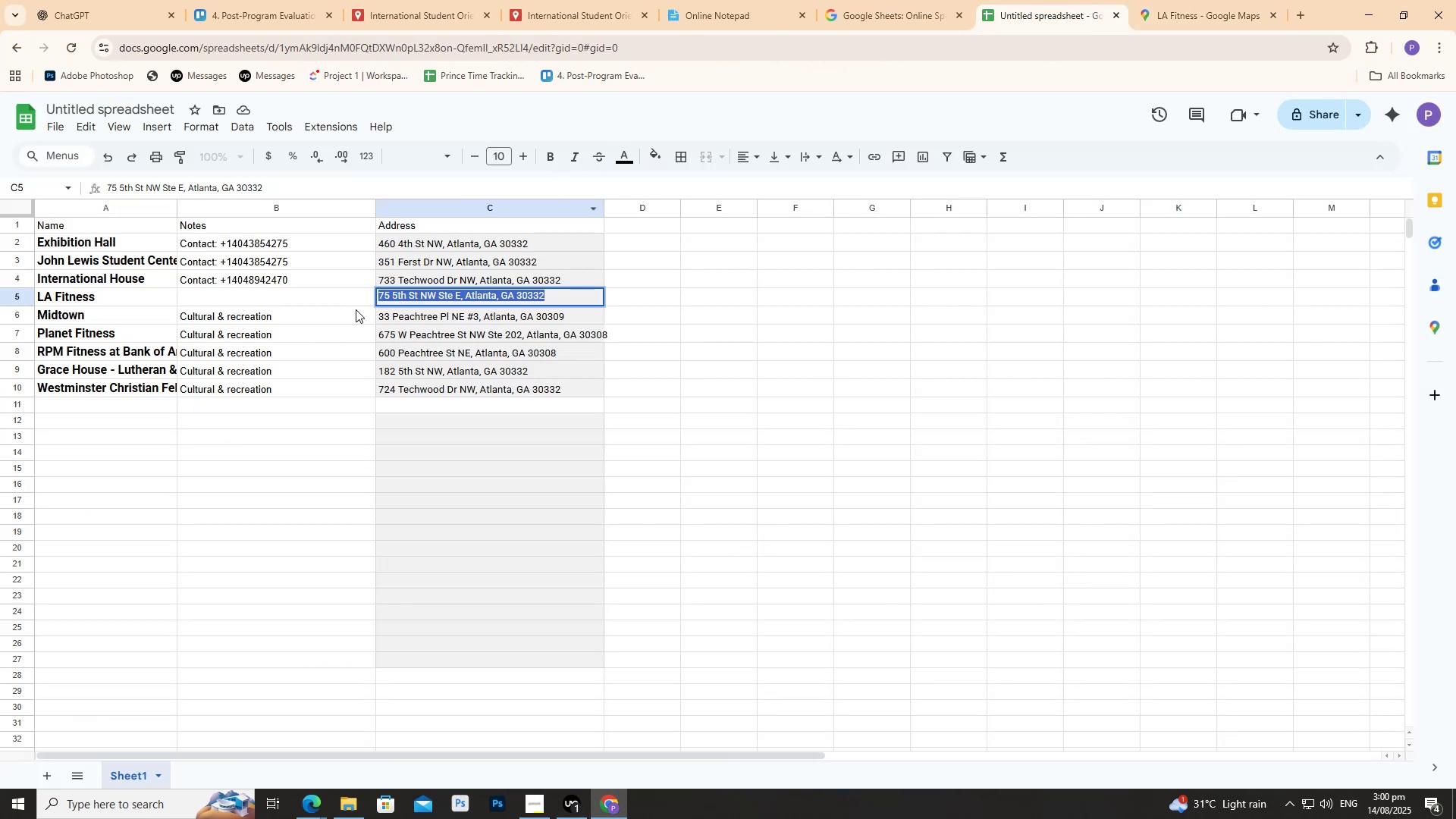 
left_click([237, 297])
 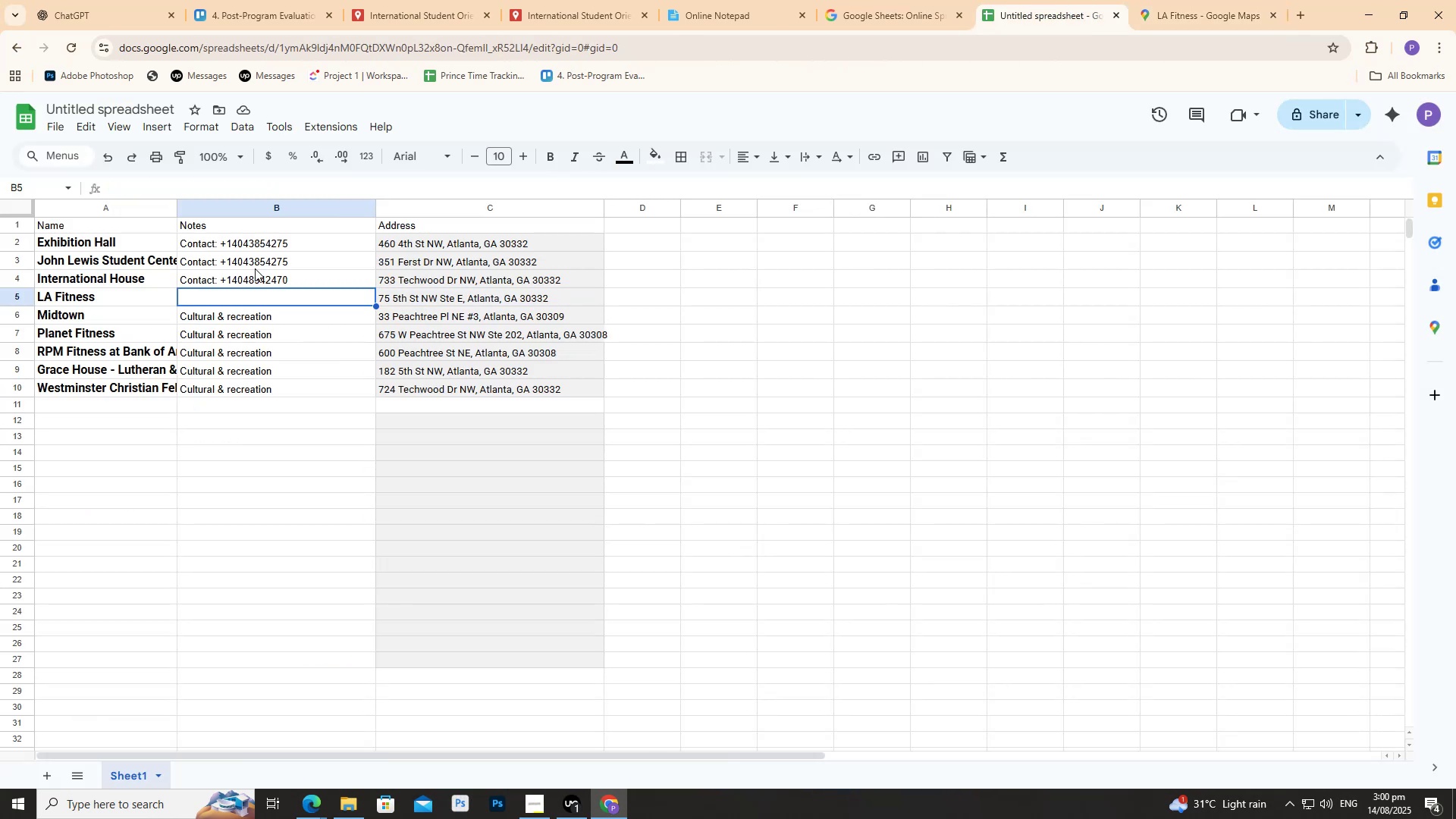 
type(Contact: )
 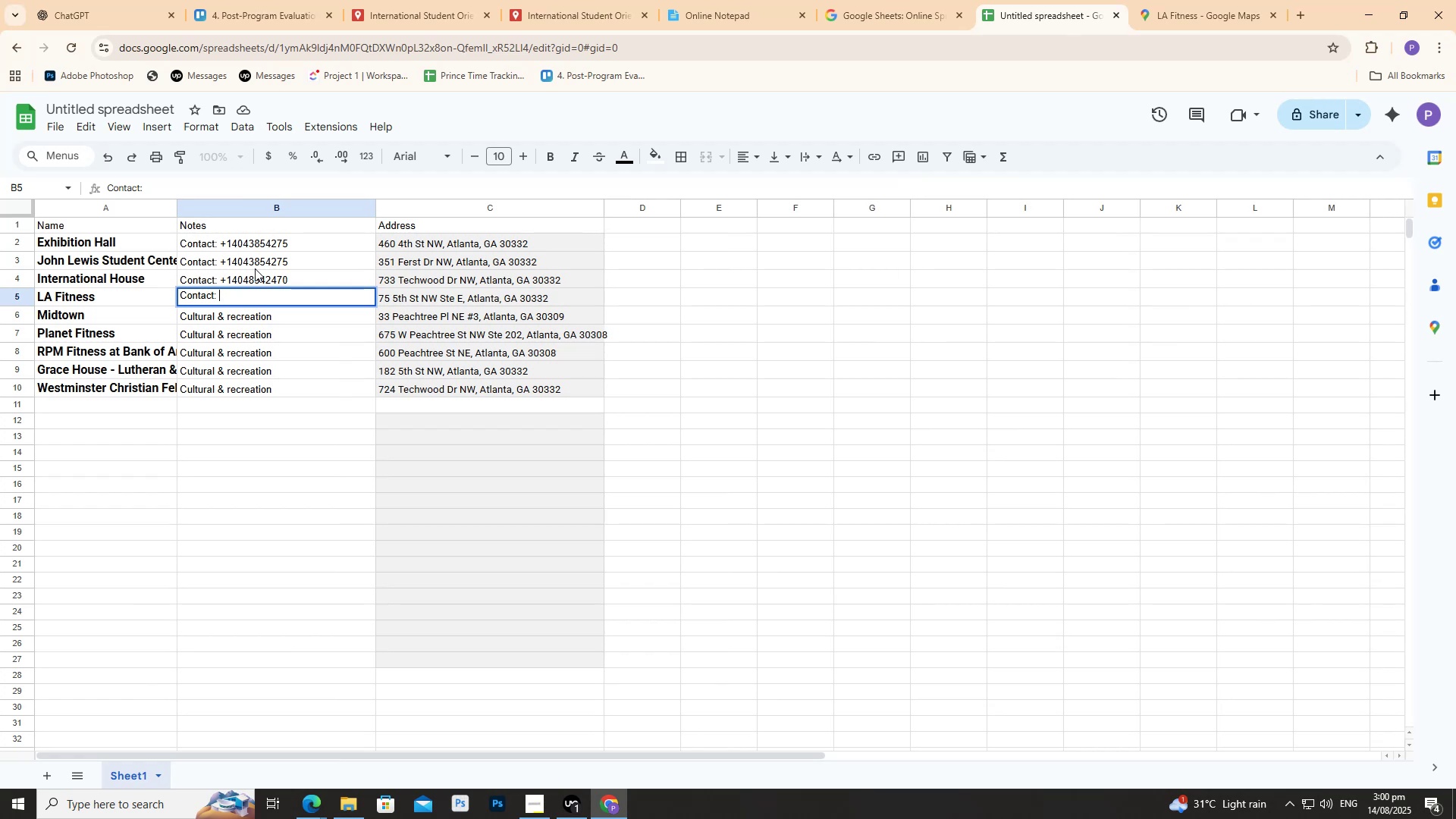 
key(Control+V)
 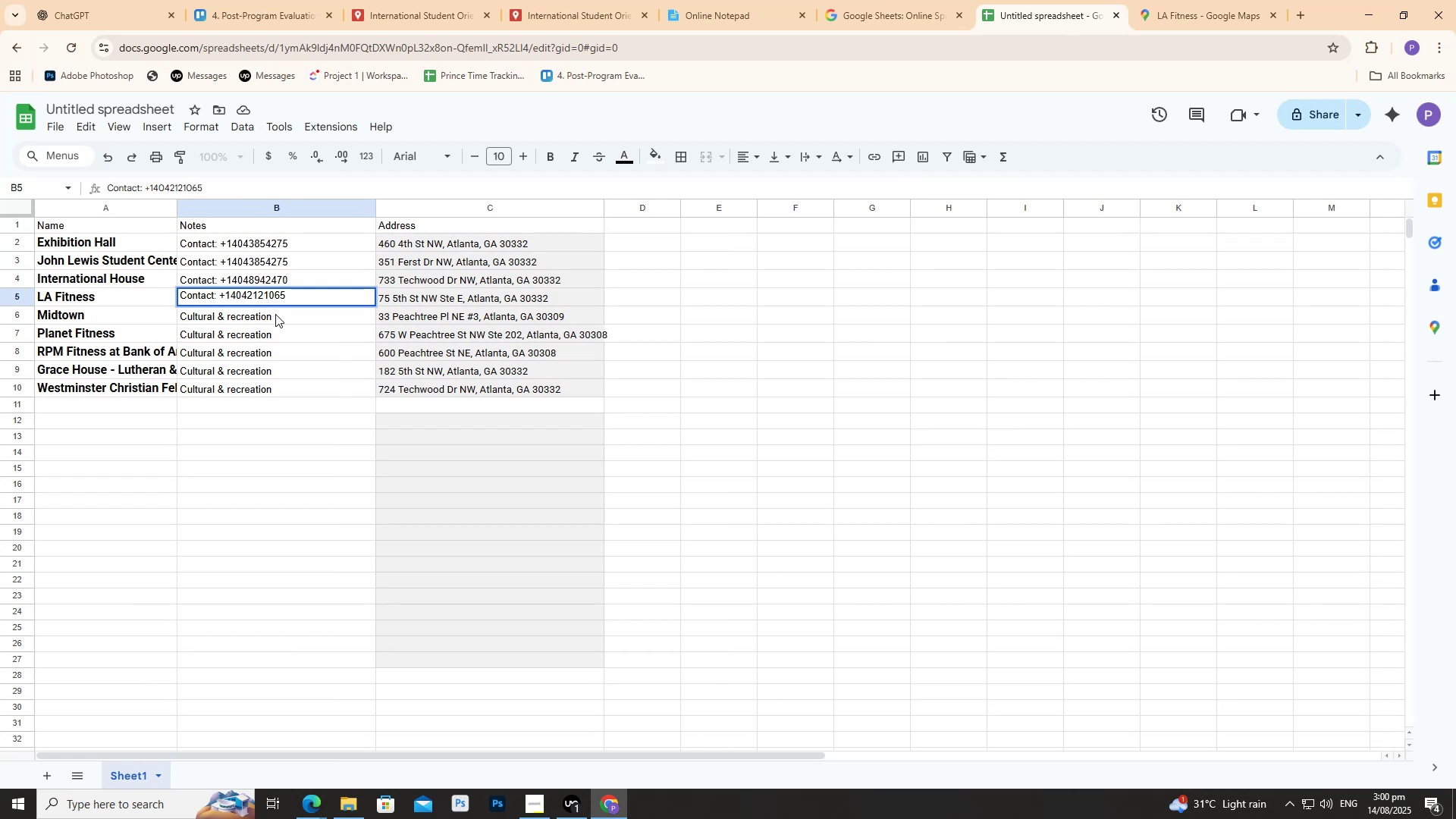 
left_click([275, 314])
 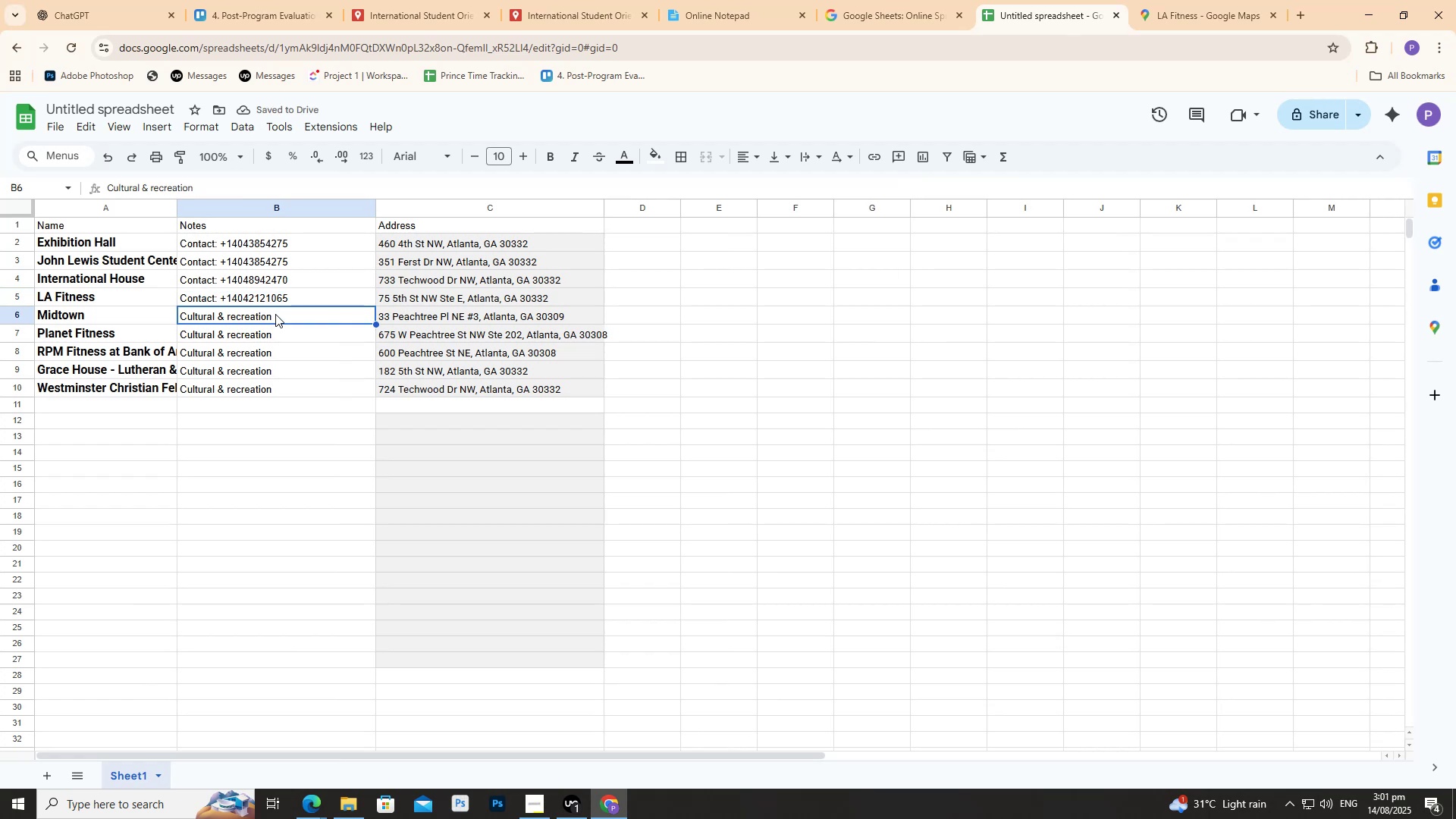 
wait(9.96)
 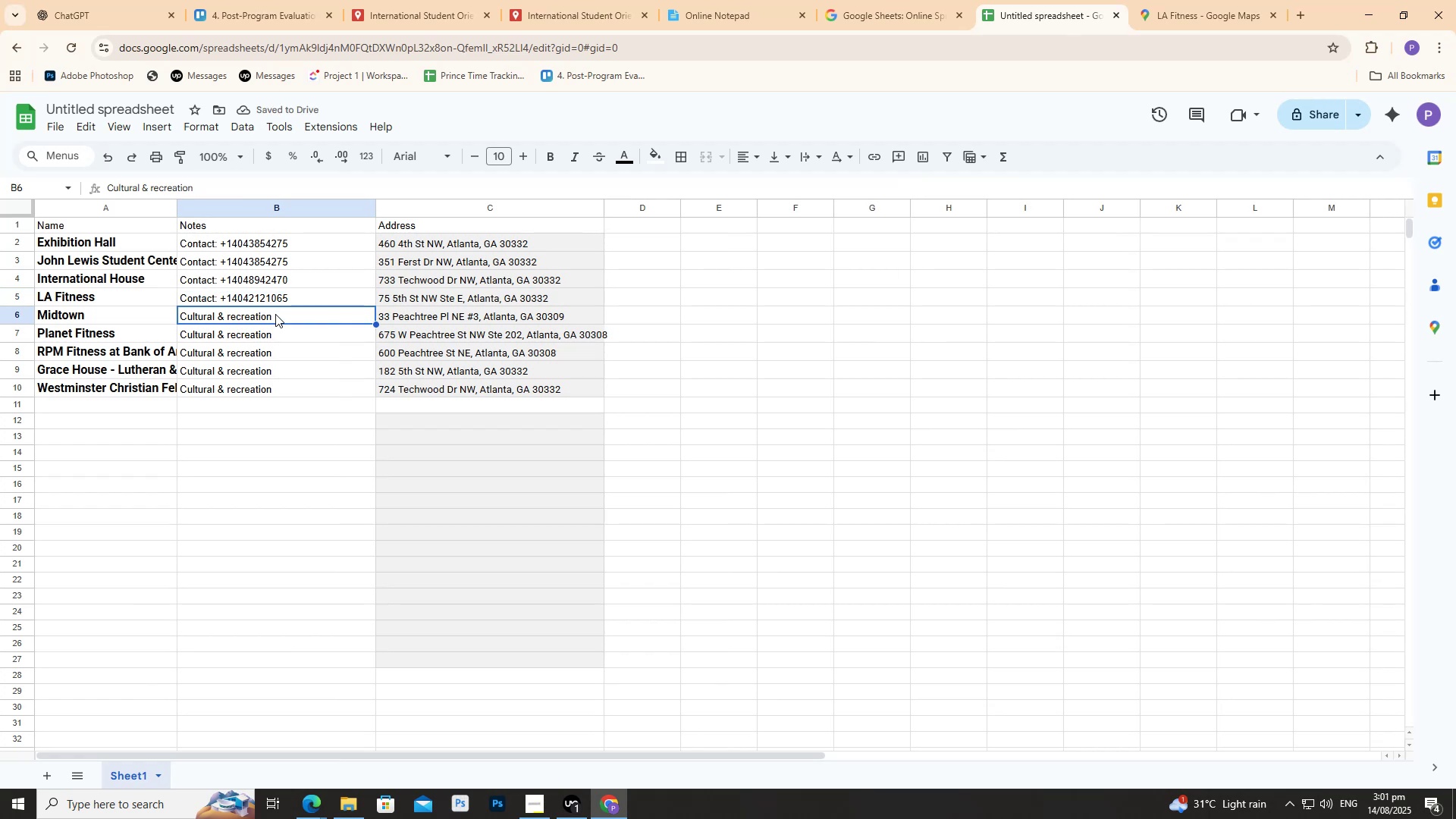 
left_click([61, 300])
 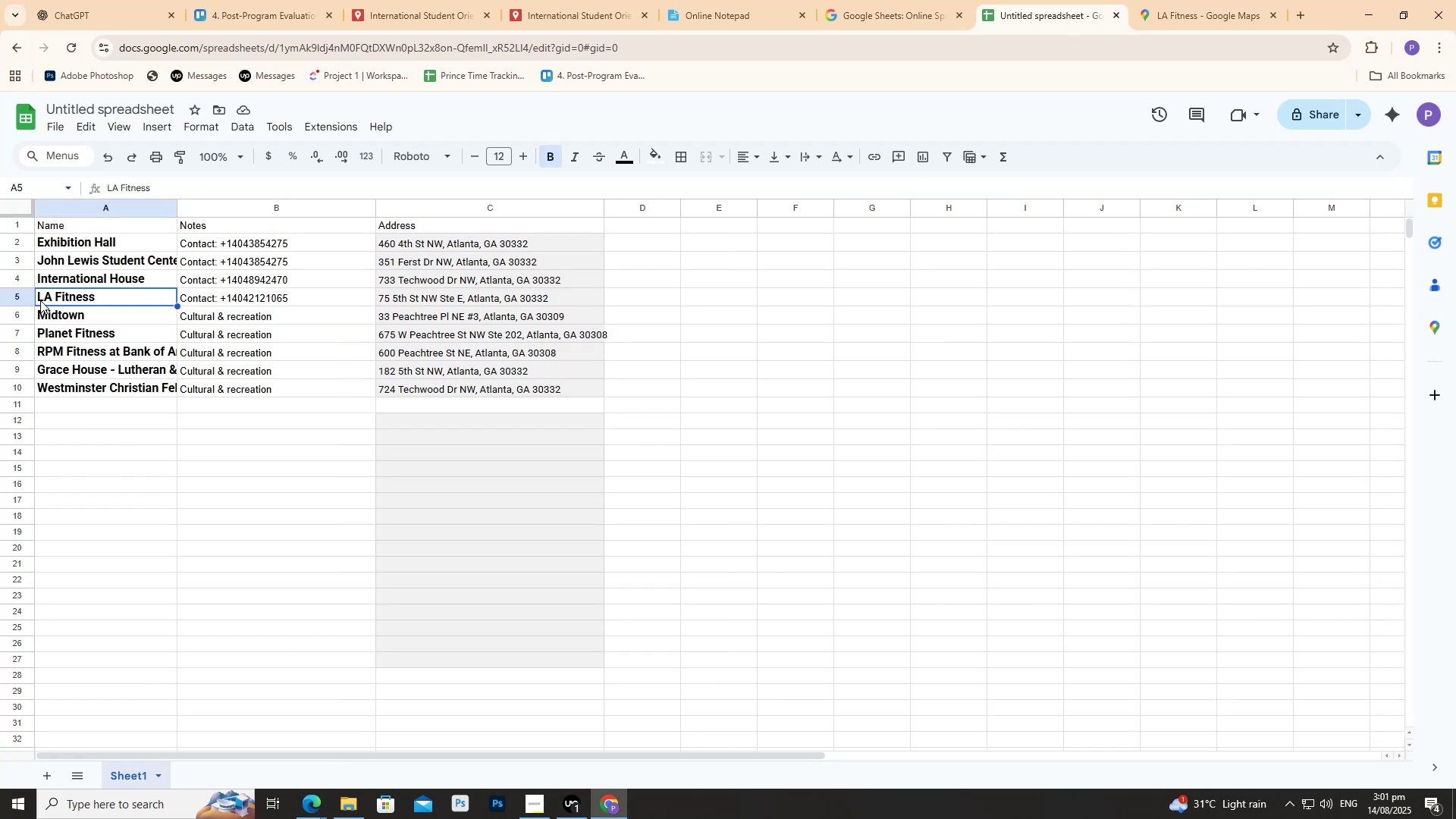 
double_click([40, 300])
 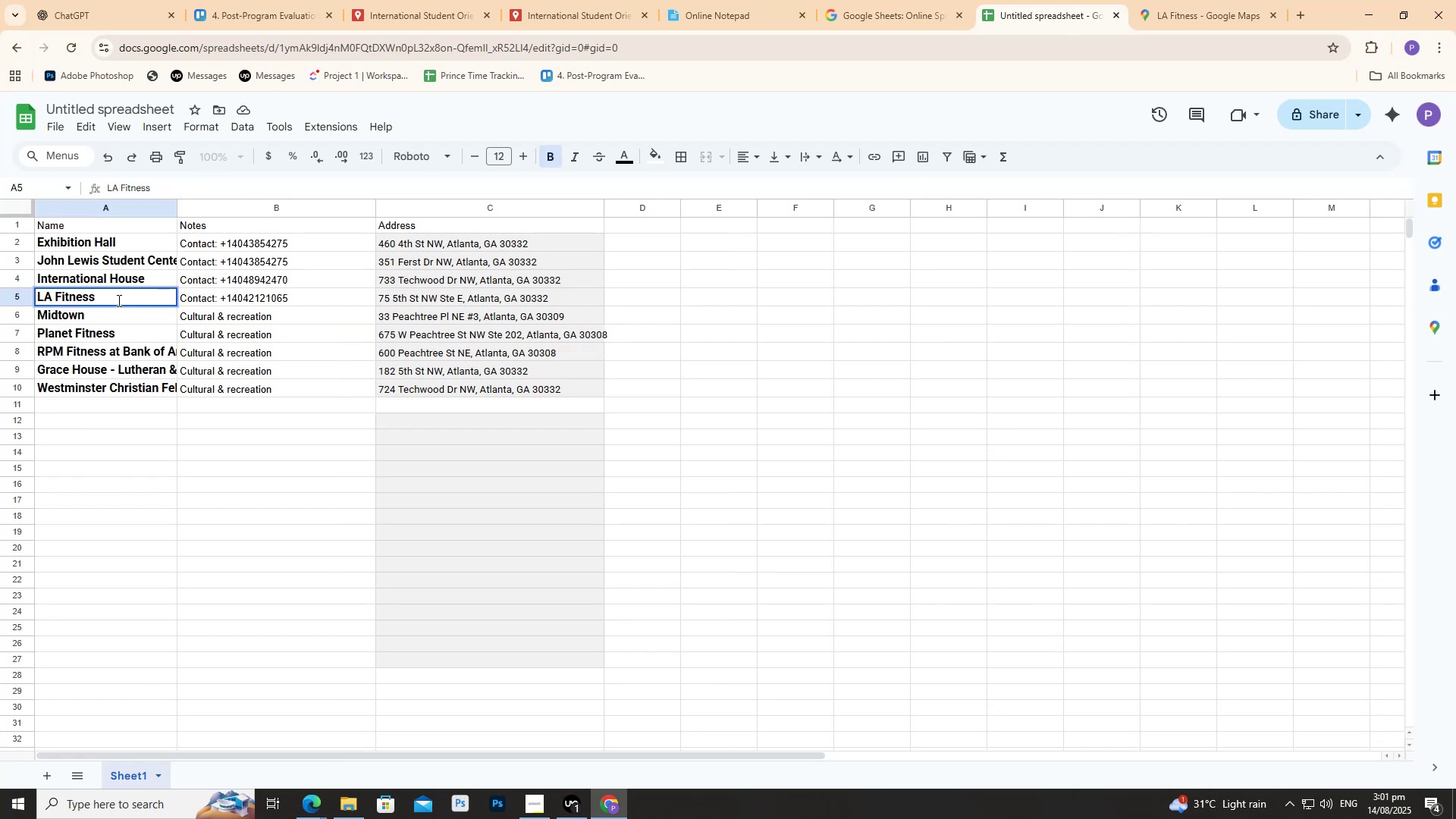 
left_click_drag(start_coordinate=[114, 311], to_coordinate=[118, 308])
 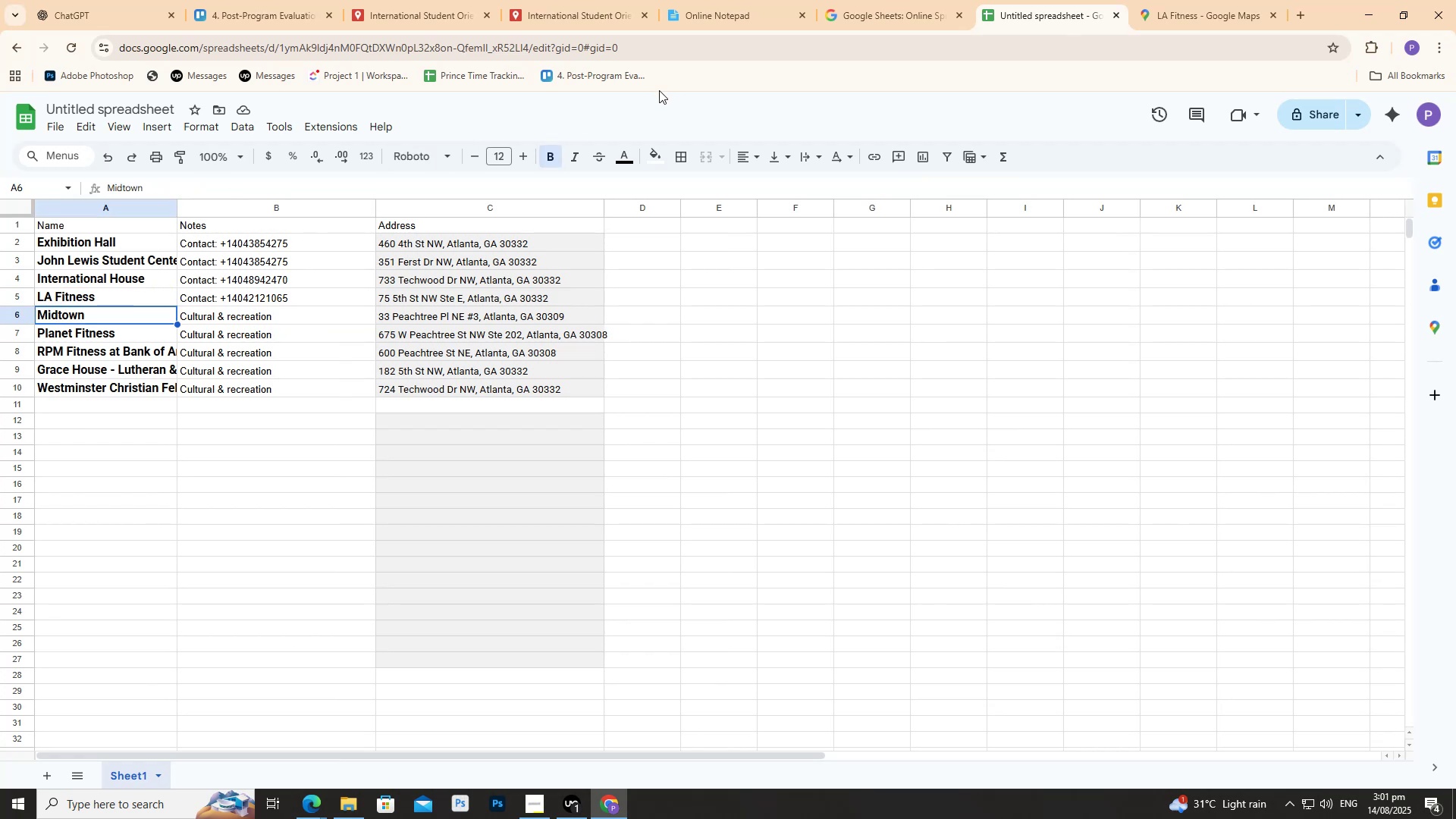 
key(Control+C)
 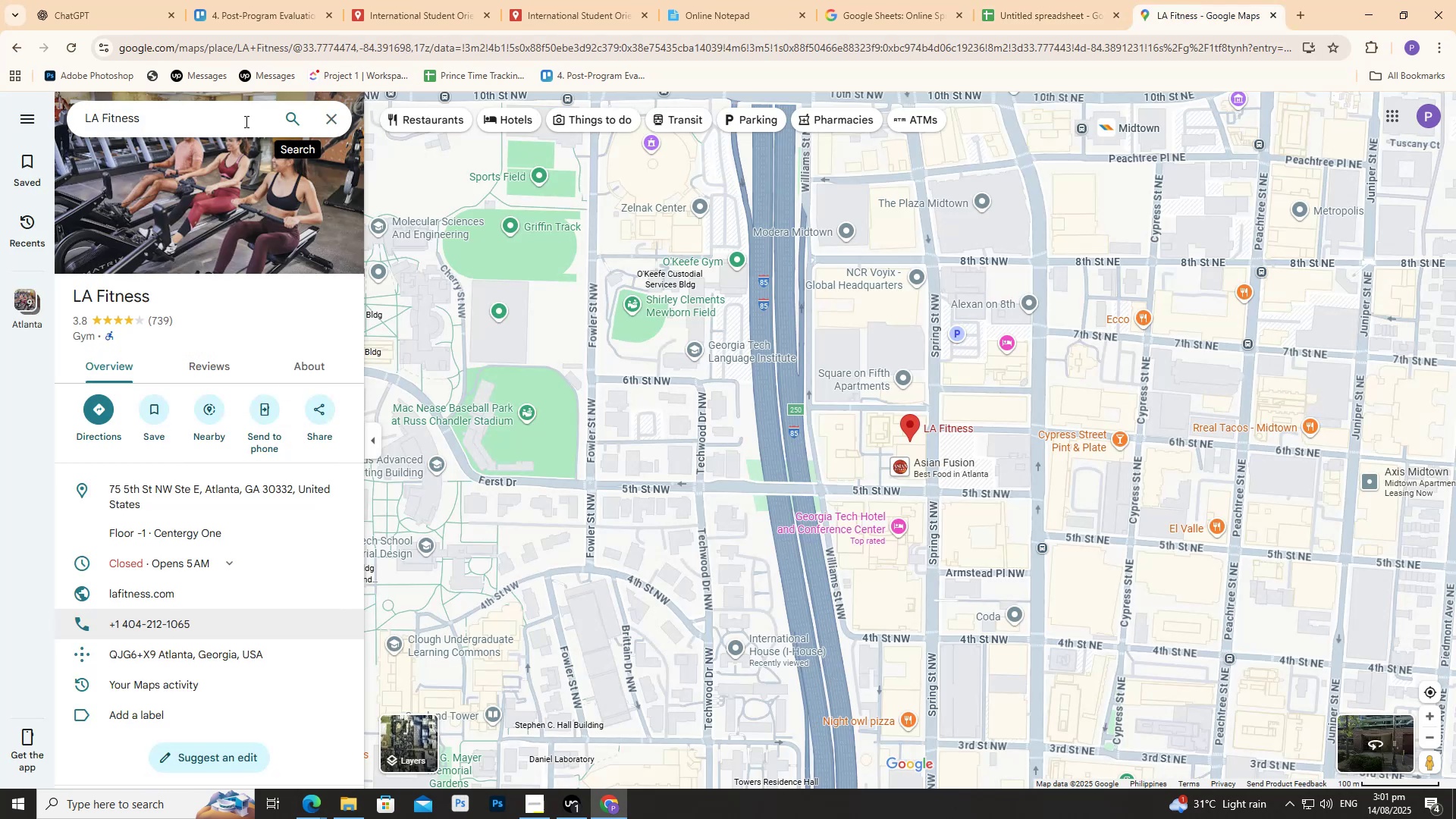 
left_click([232, 124])
 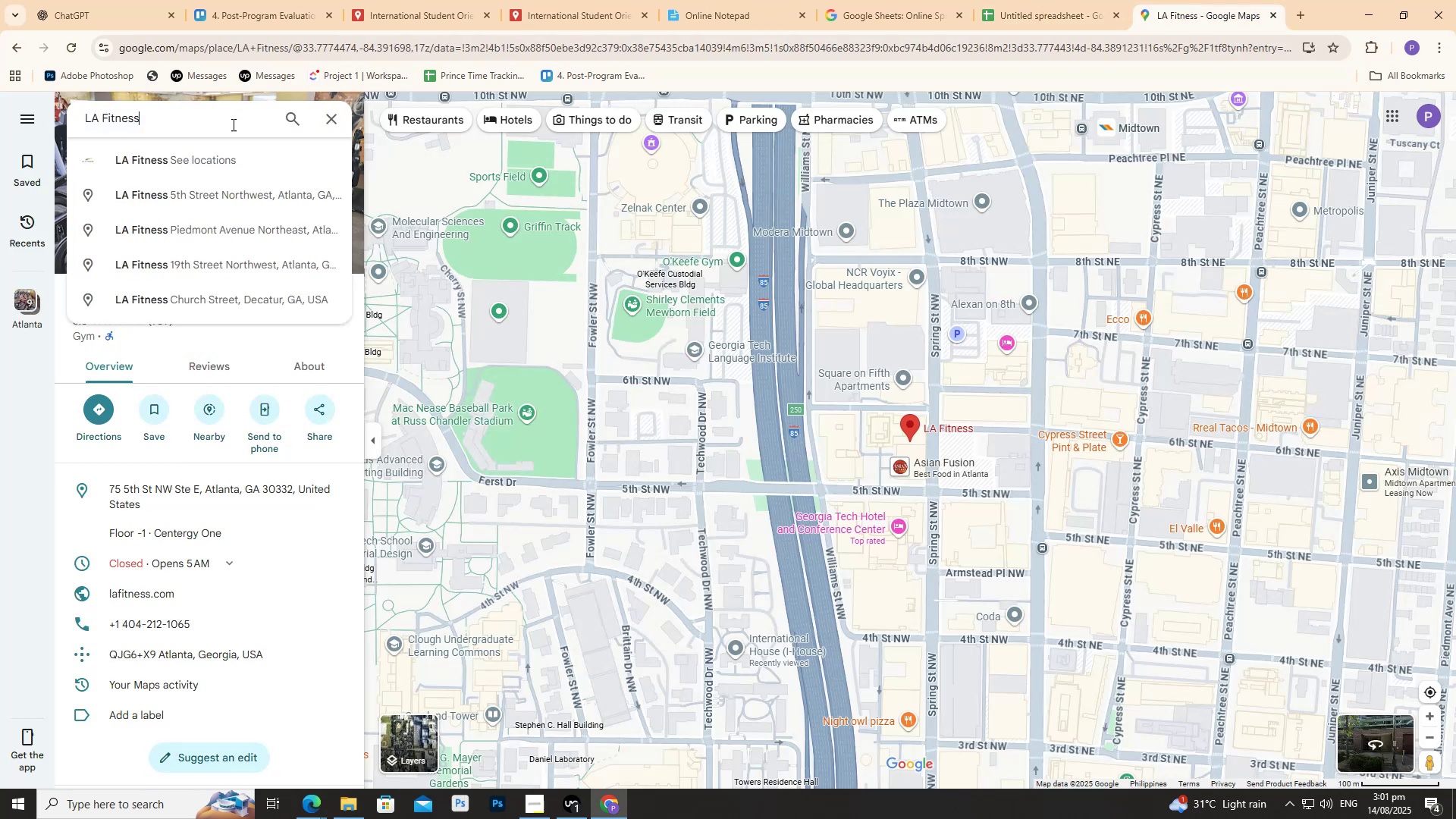 
key(Control+A)
 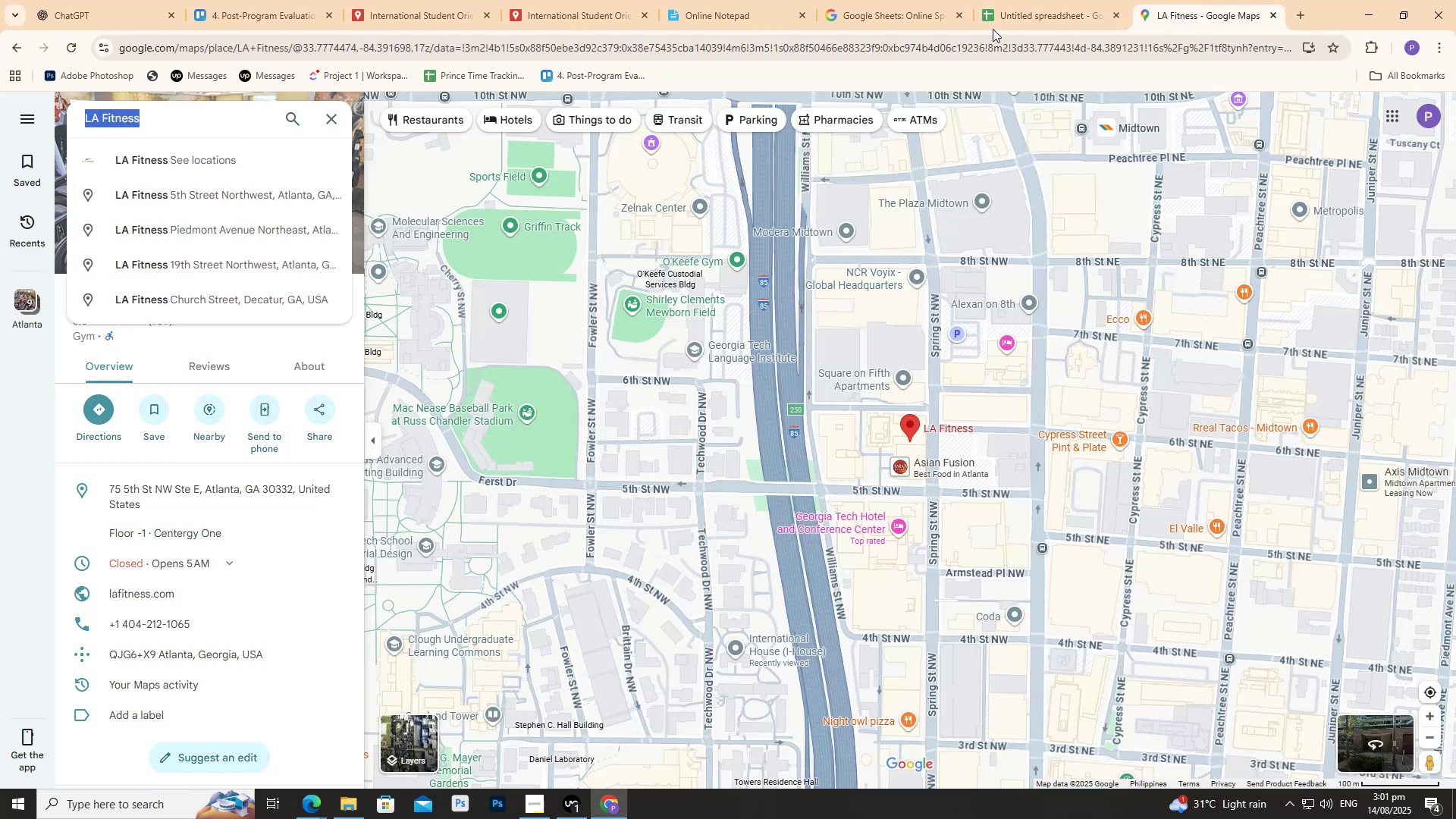 
key(Control+V)
 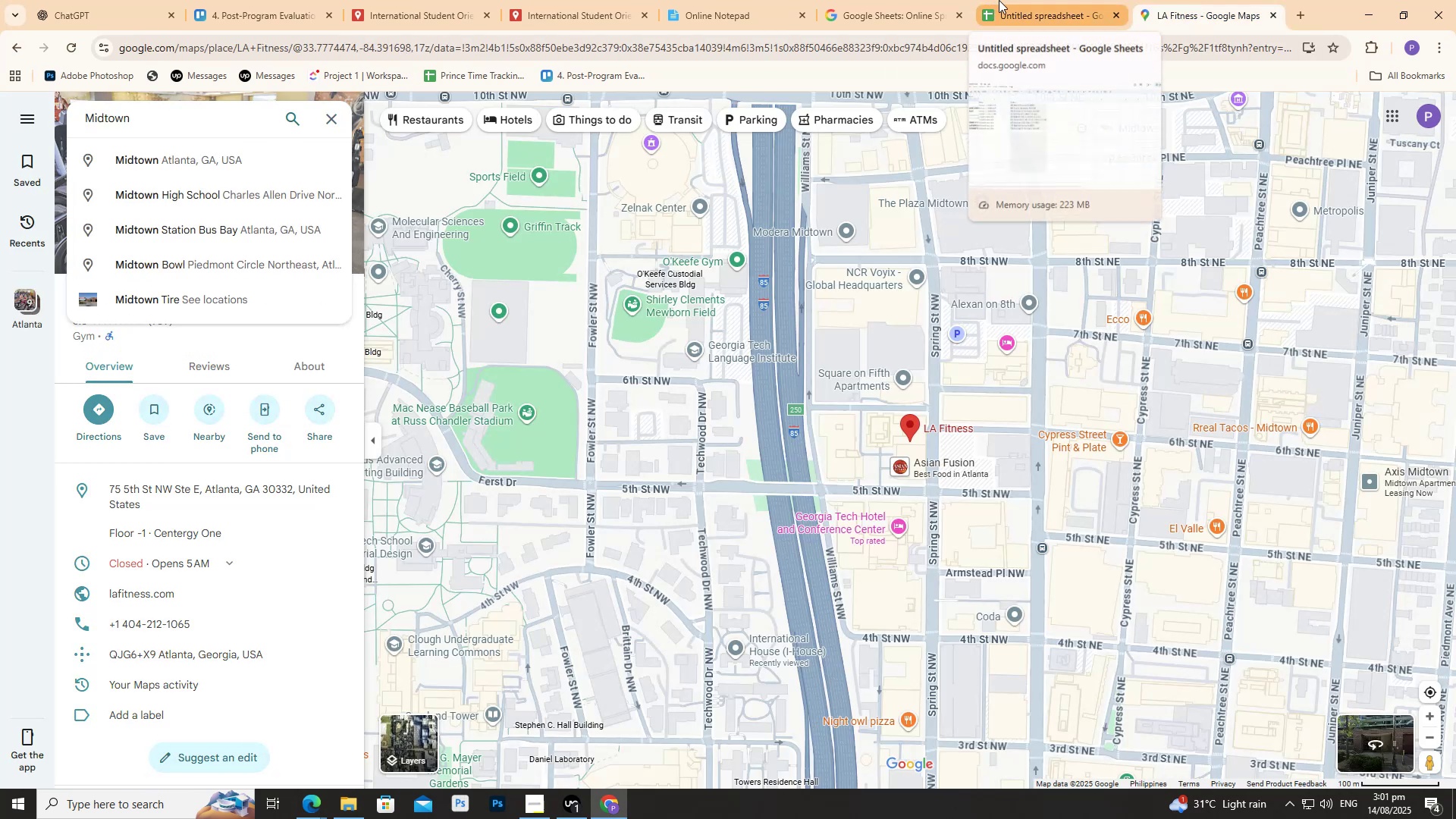 
key(Space)
 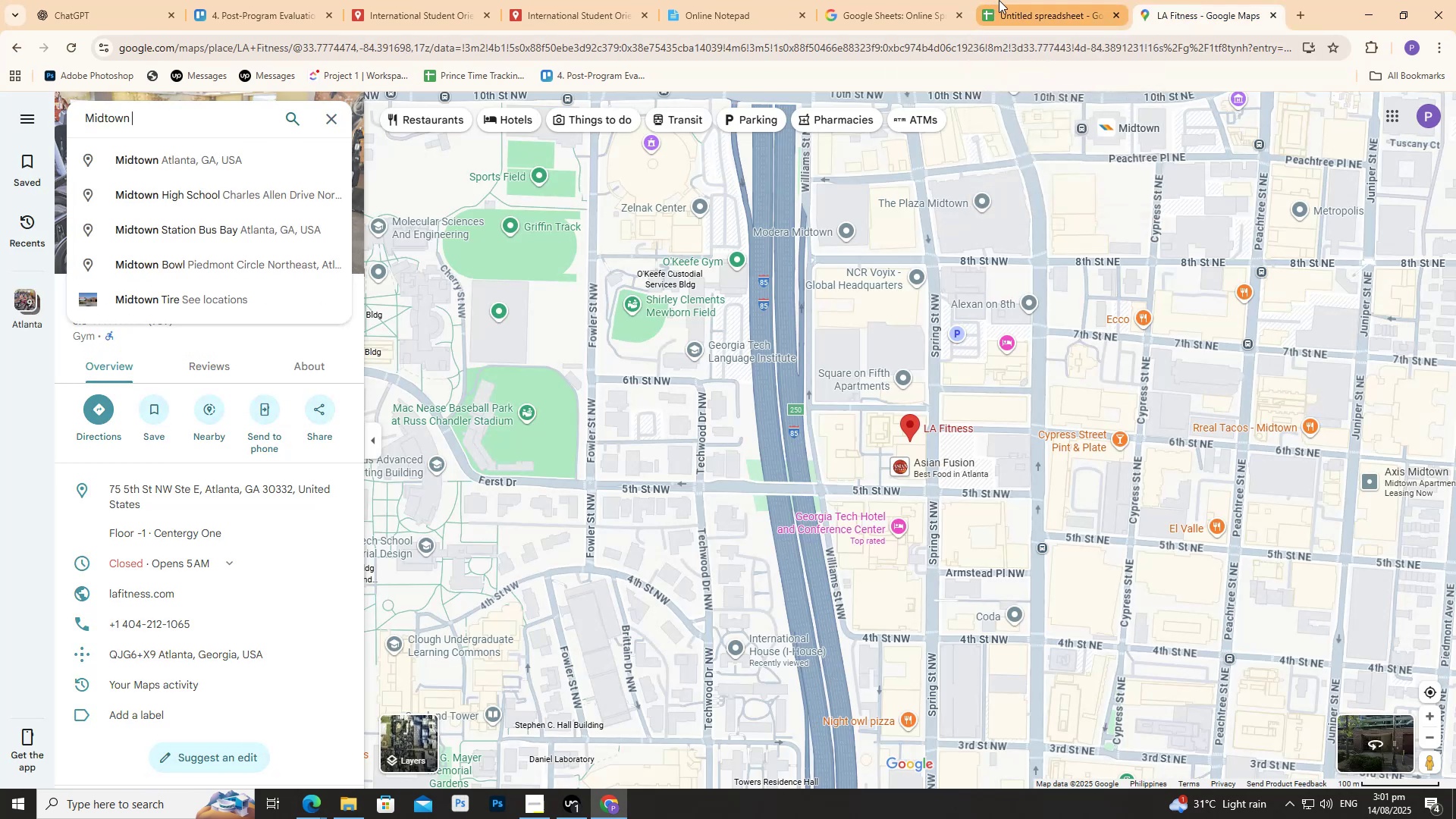 
left_click([999, 0])
 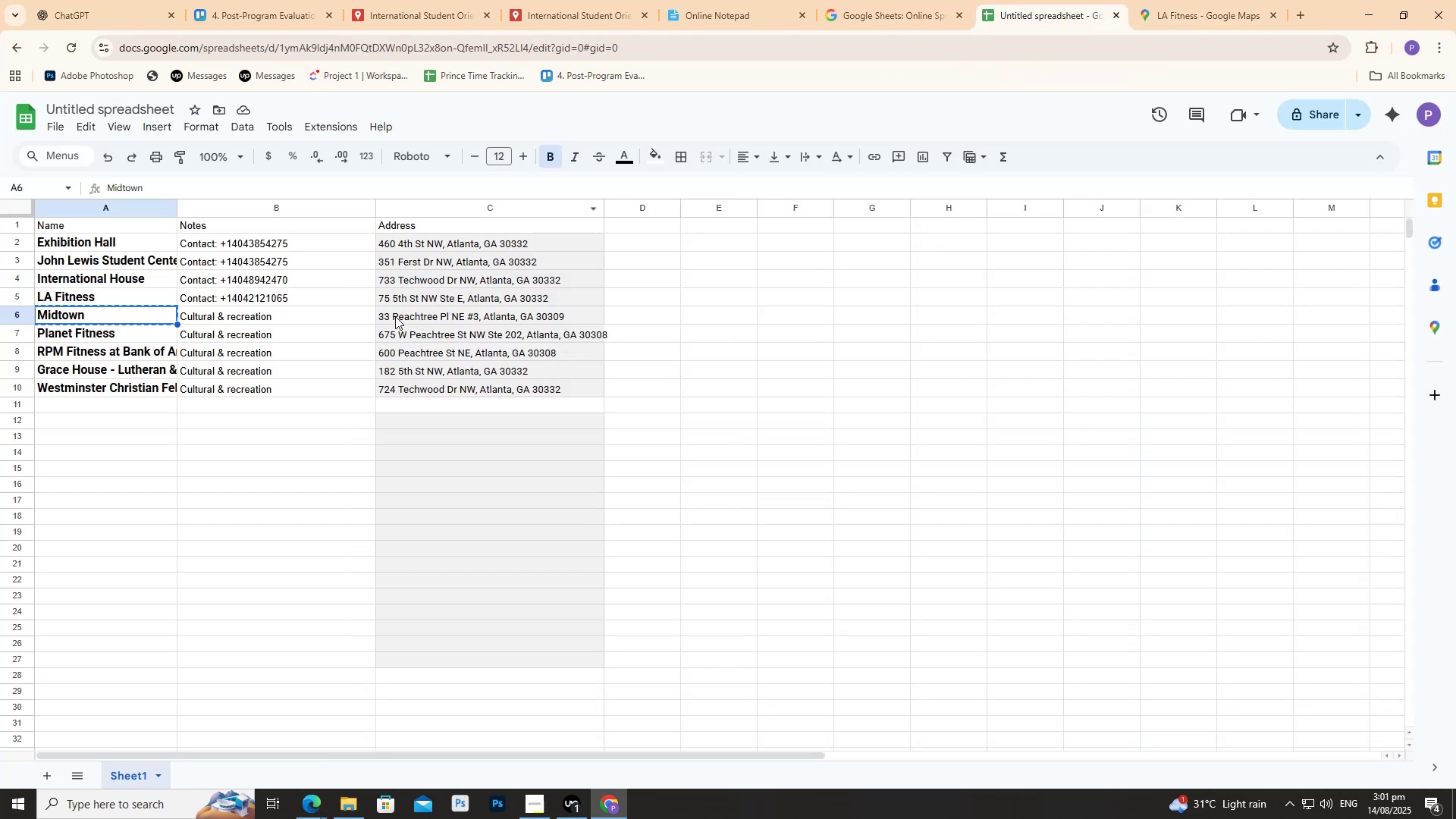 
double_click([397, 315])
 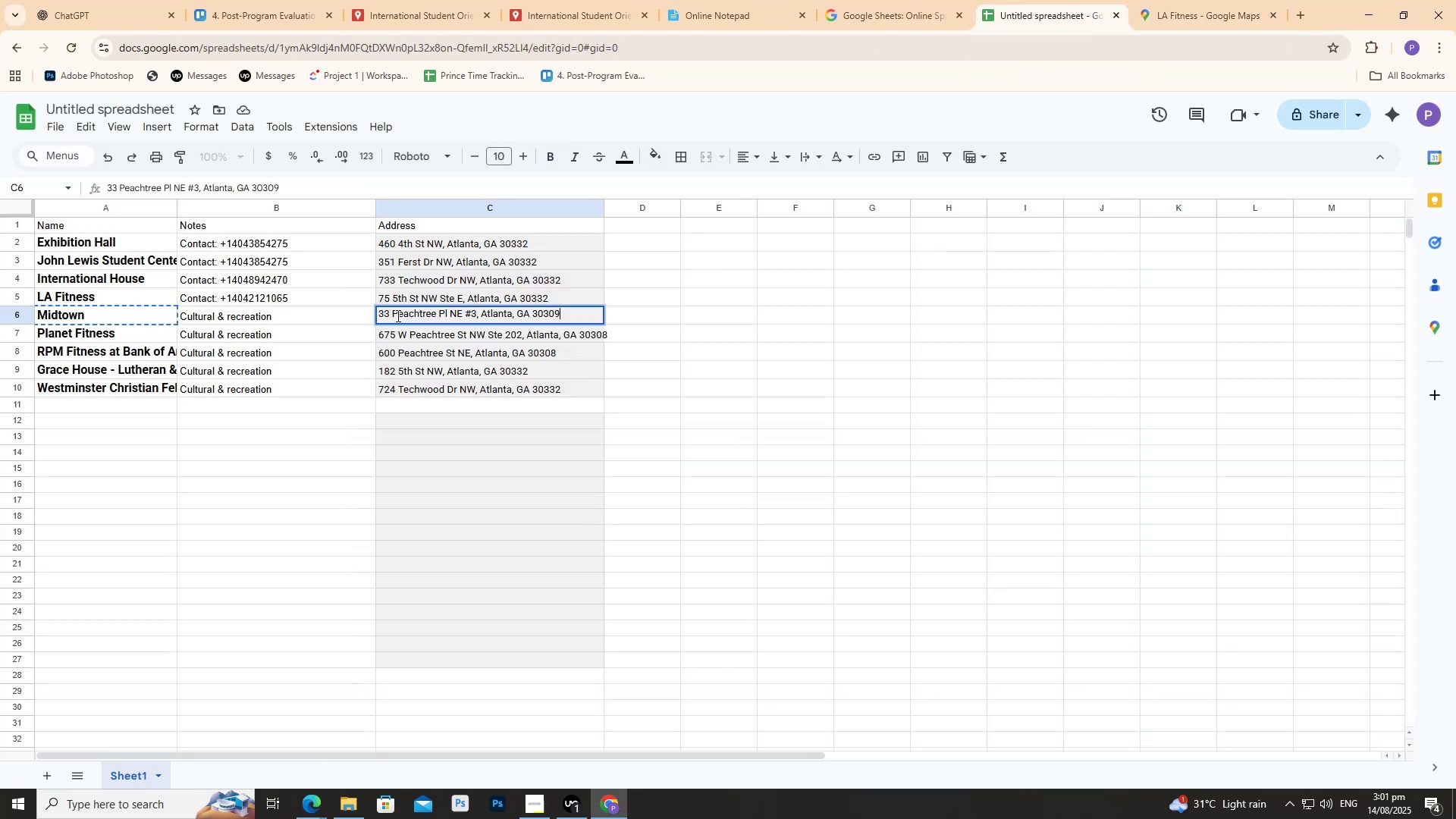 
triple_click([397, 315])
 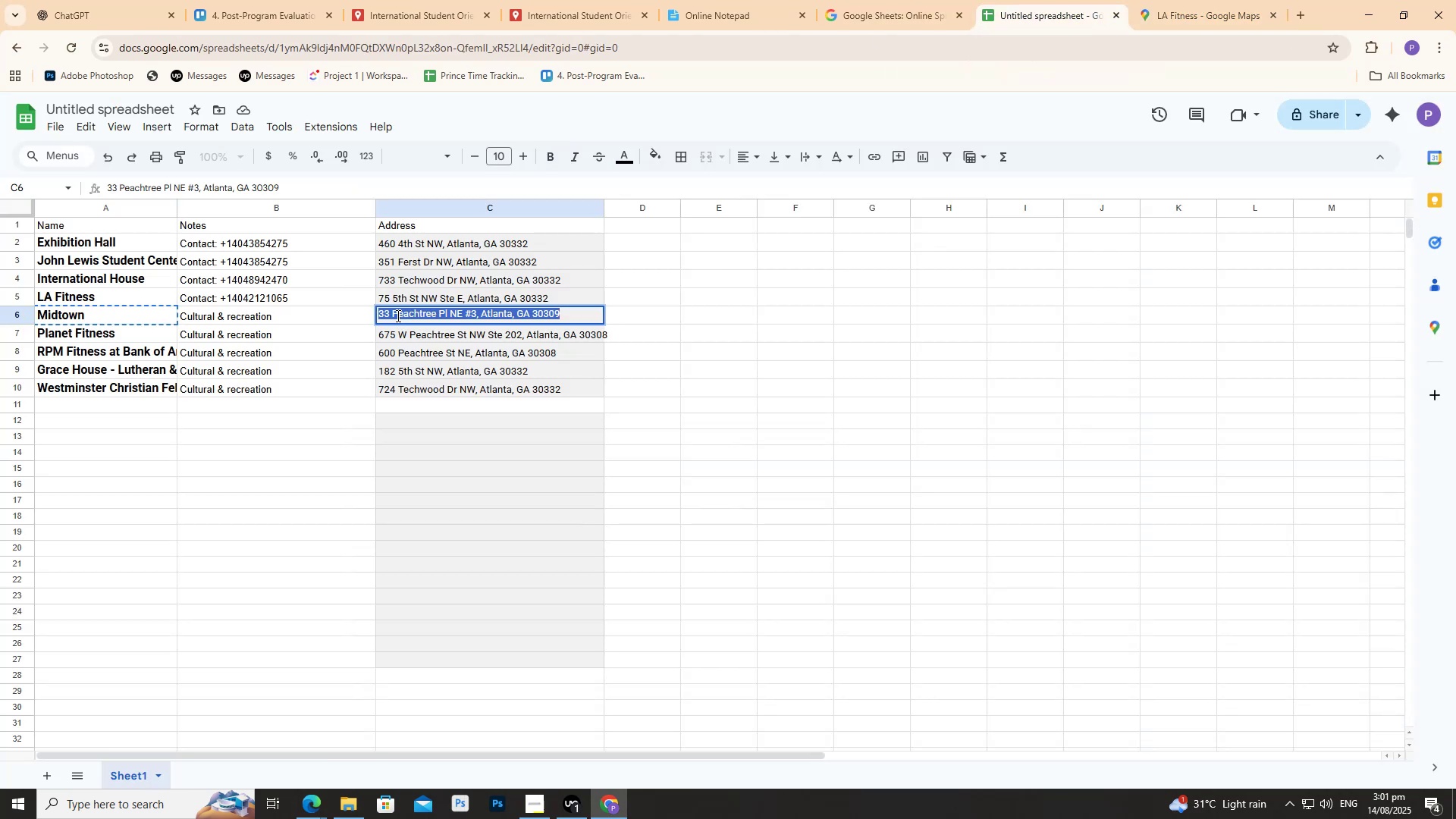 
key(Control+C)
 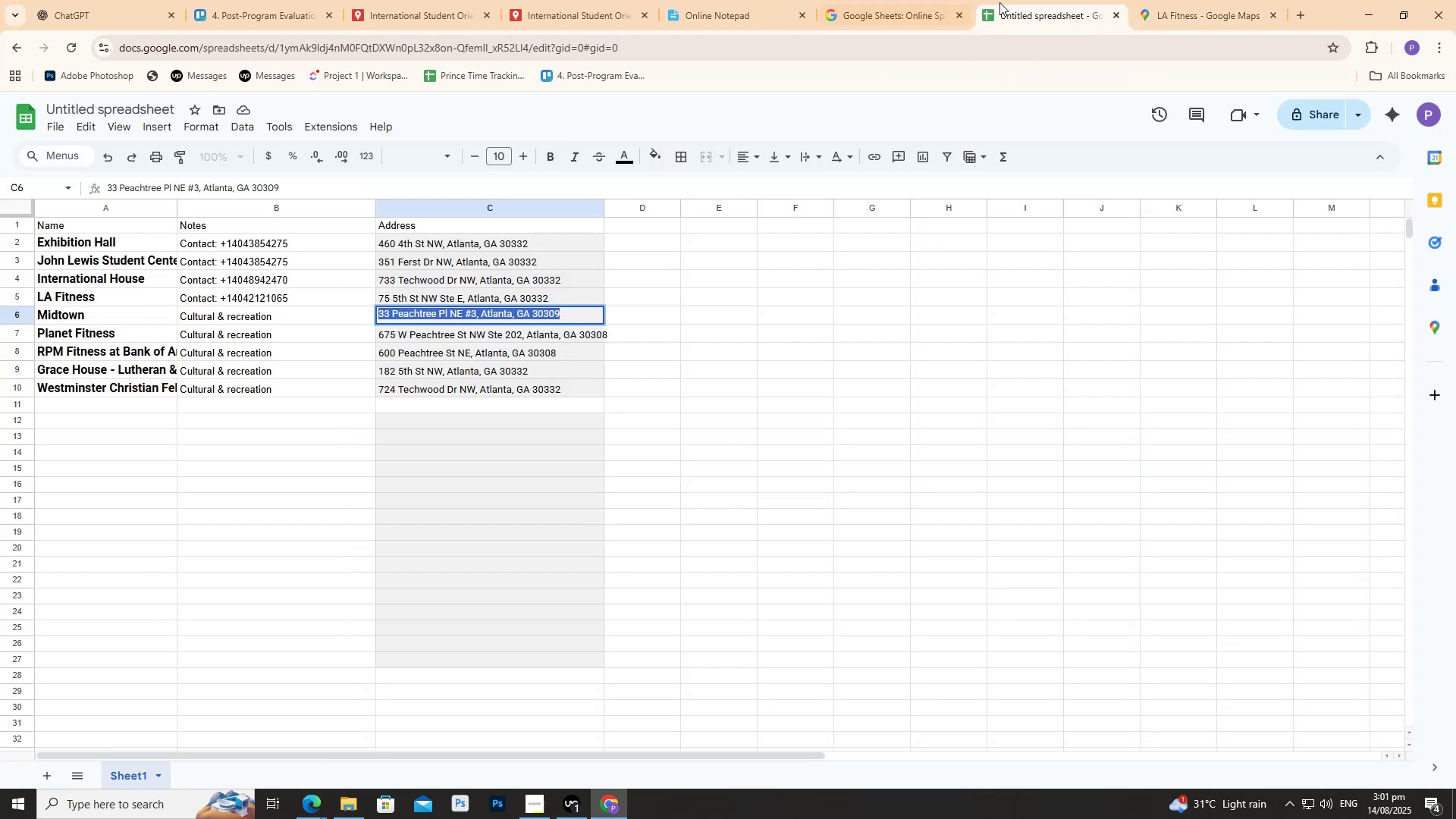 
key(Control+C)
 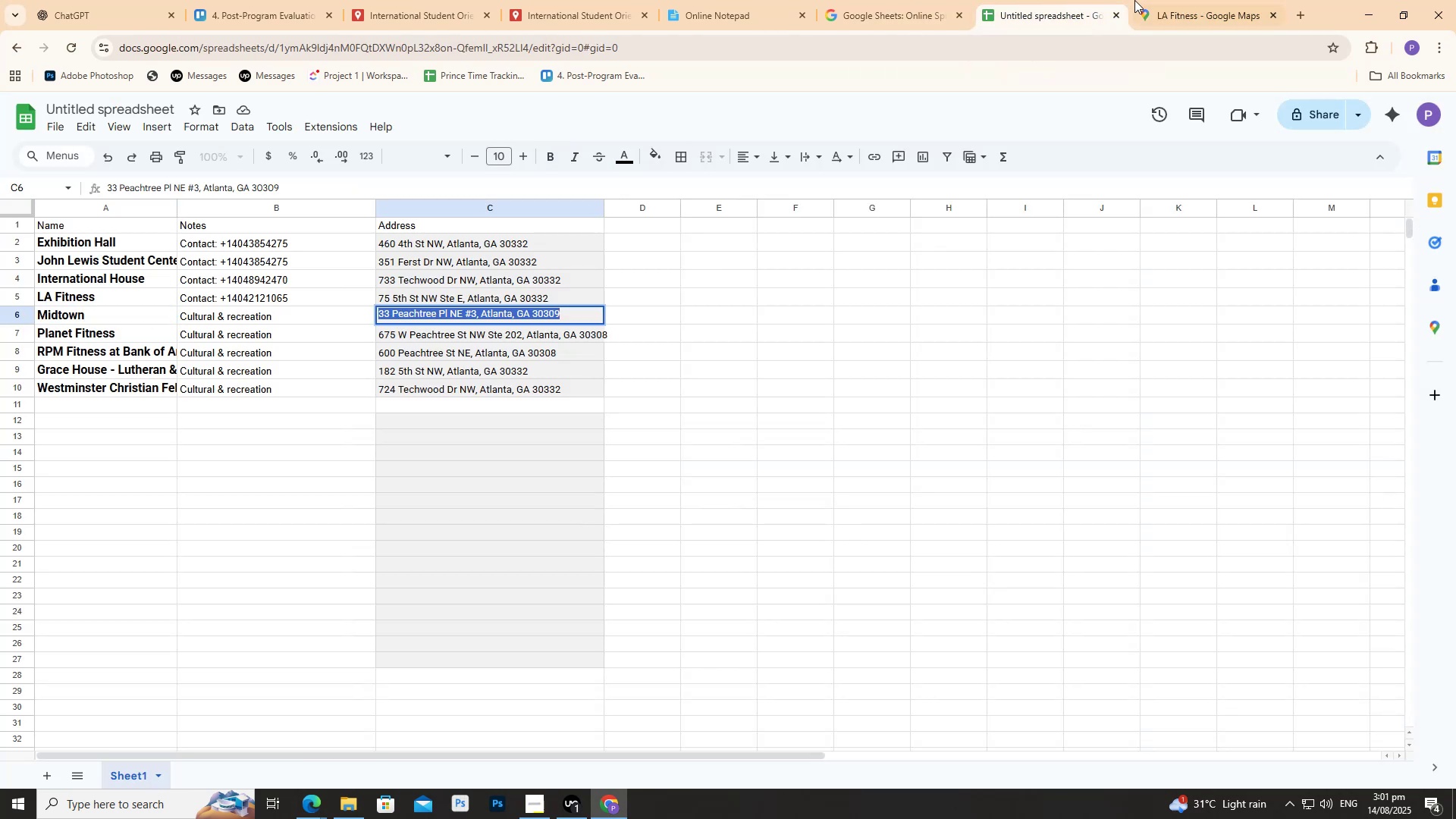 
left_click([1153, 0])
 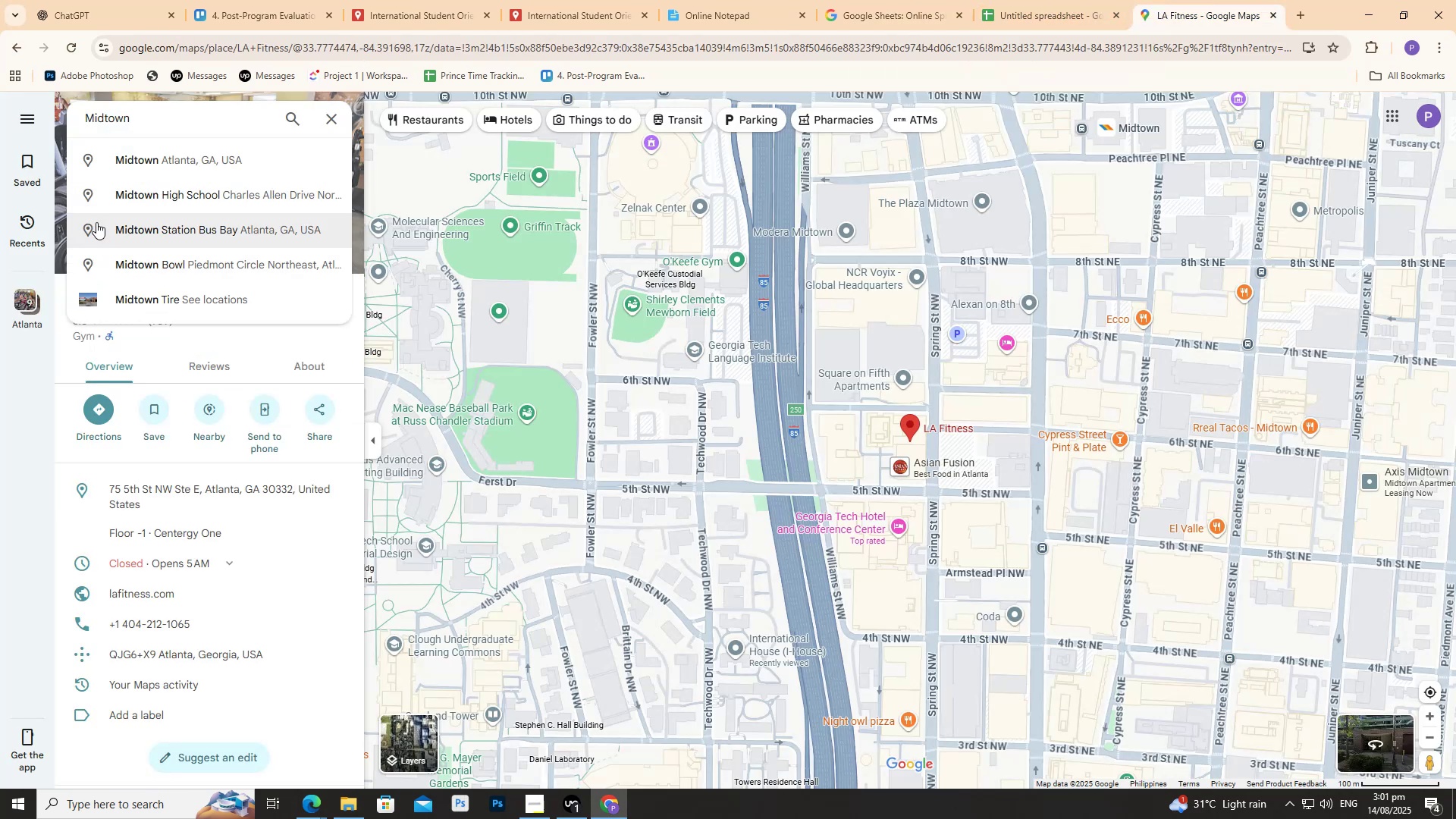 
key(Control+ControlLeft)
 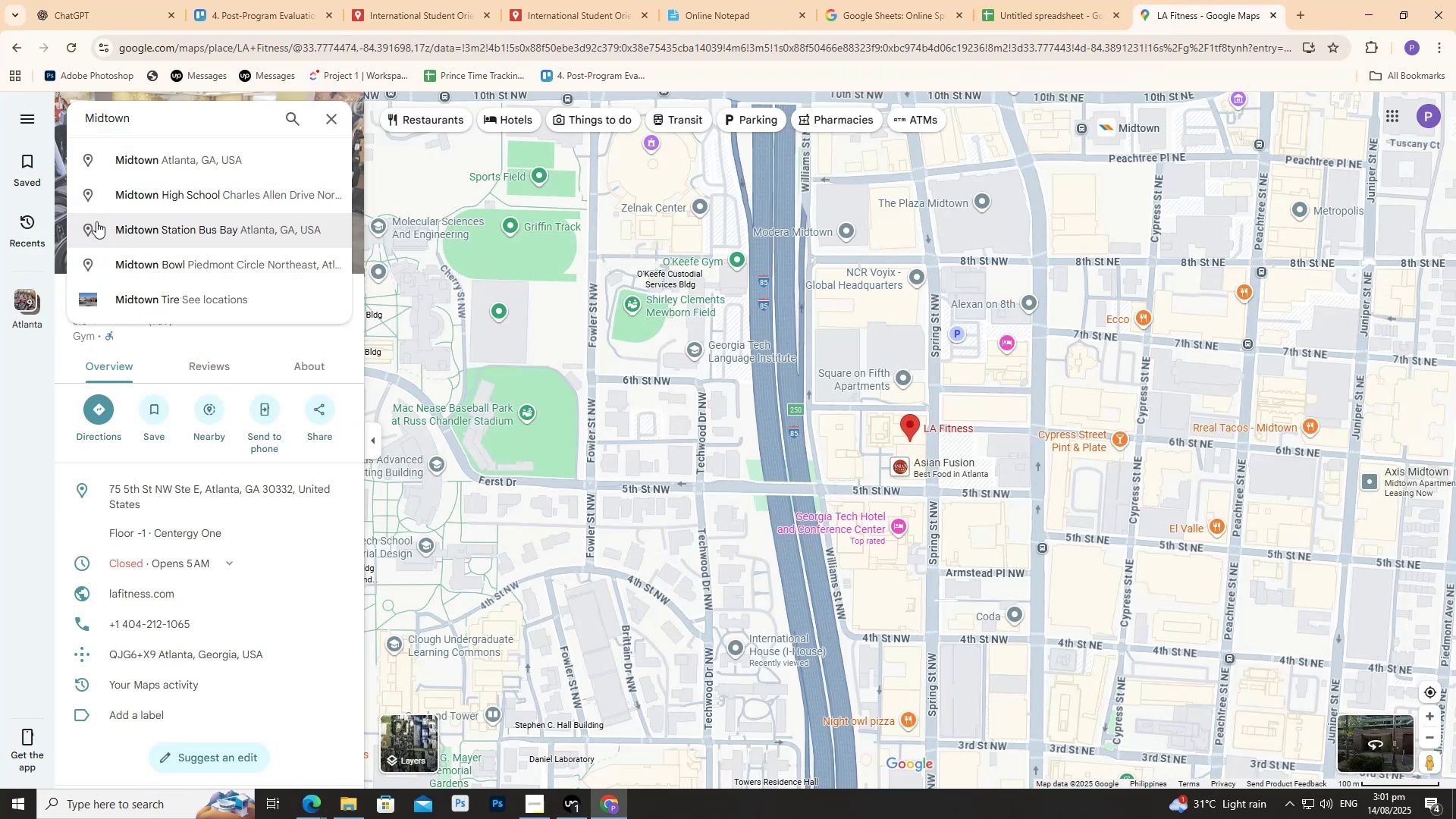 
key(Control+V)
 